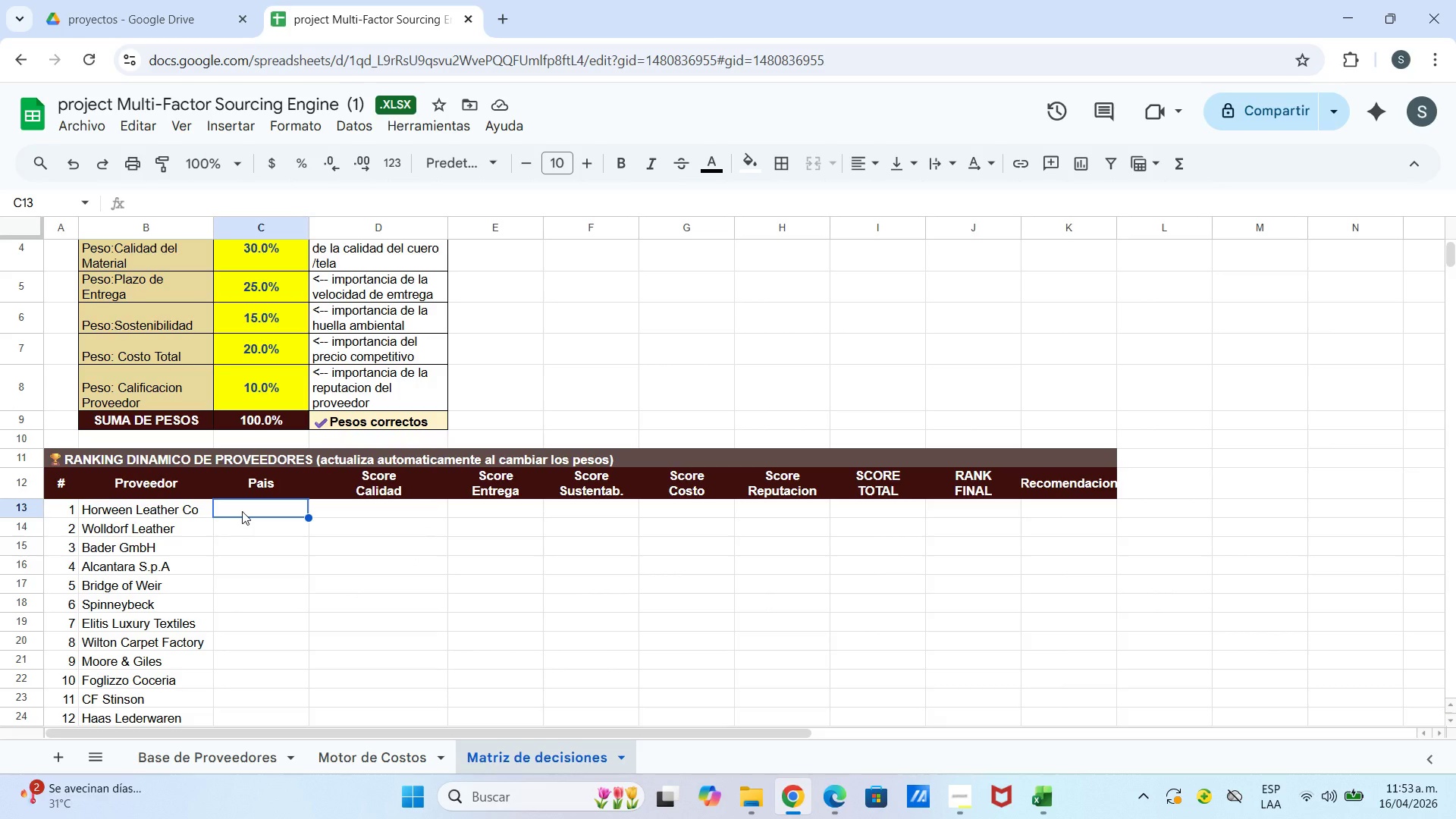 
wait(7.14)
 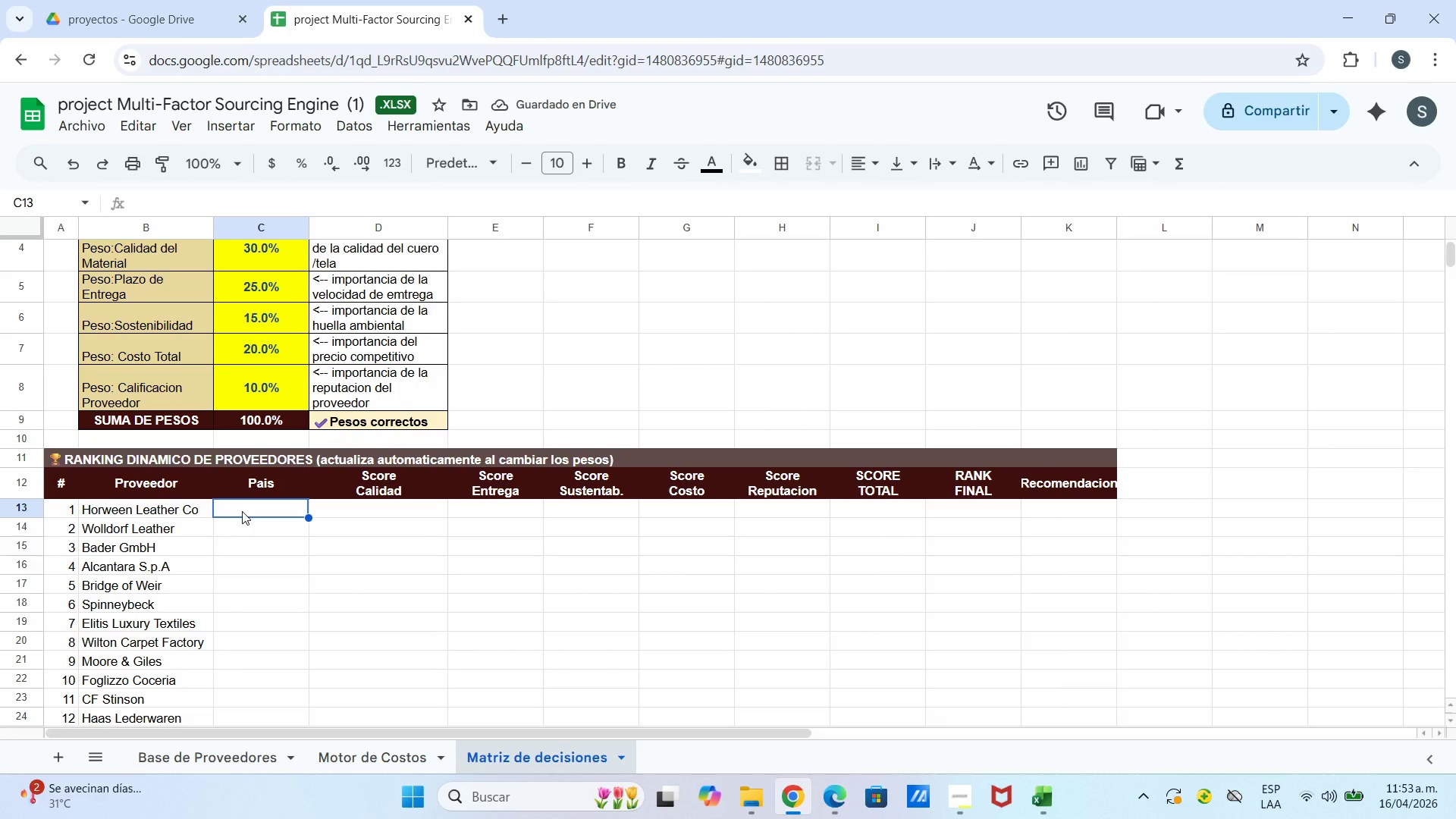 
hold_key(key=ShiftLeft, duration=1.59)
 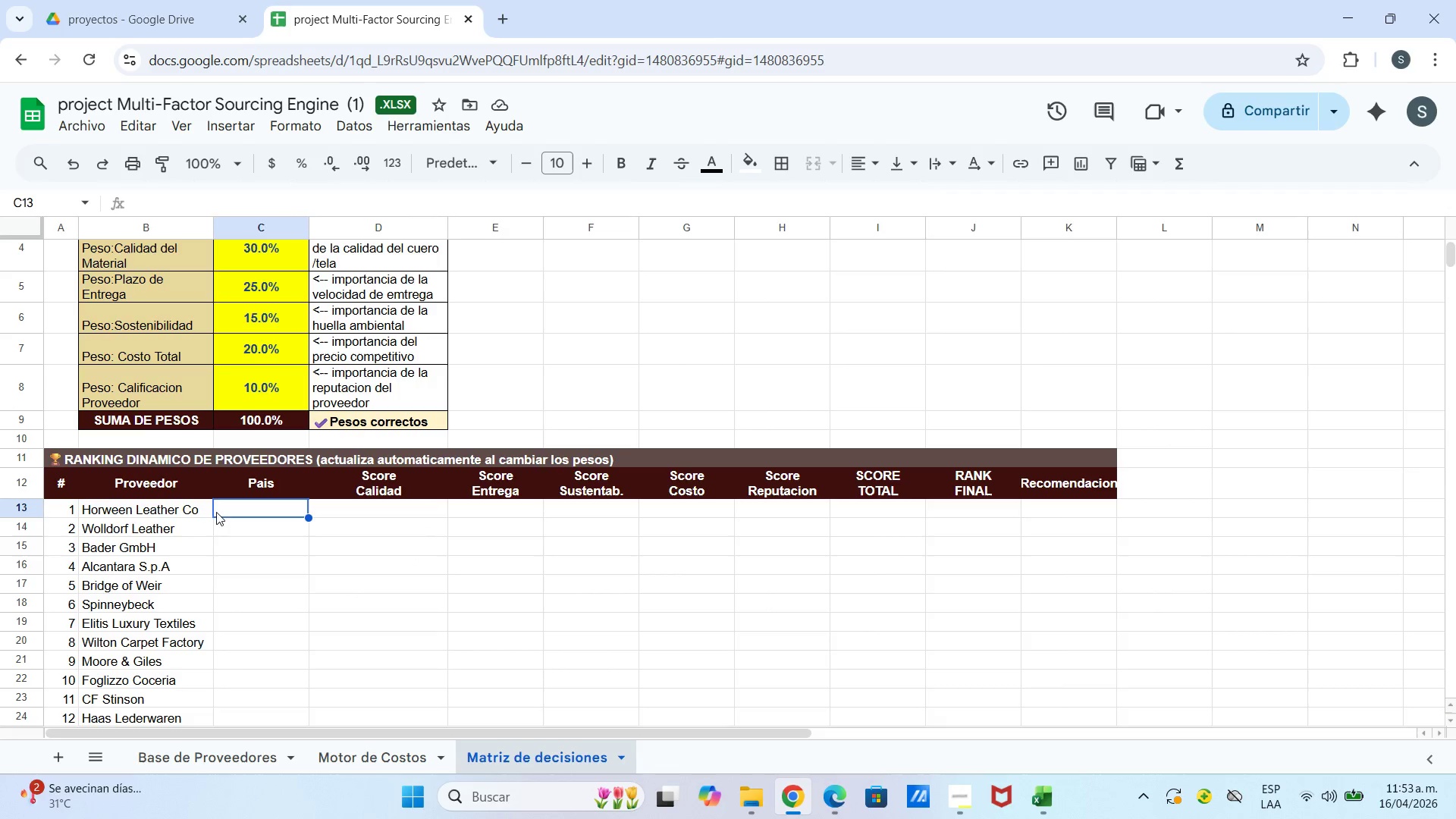 
left_click([186, 511])
 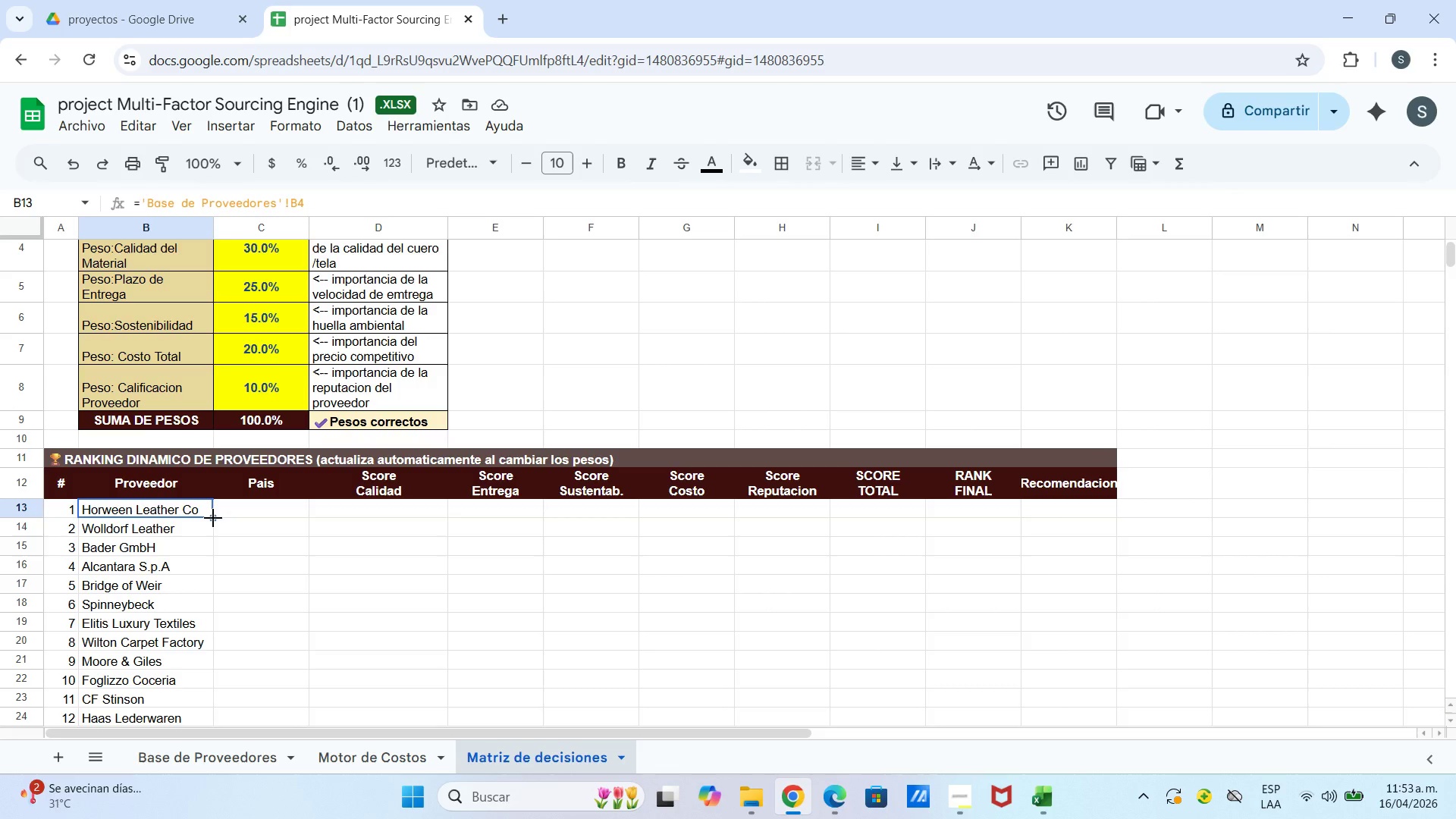 
left_click_drag(start_coordinate=[212, 519], to_coordinate=[260, 519])
 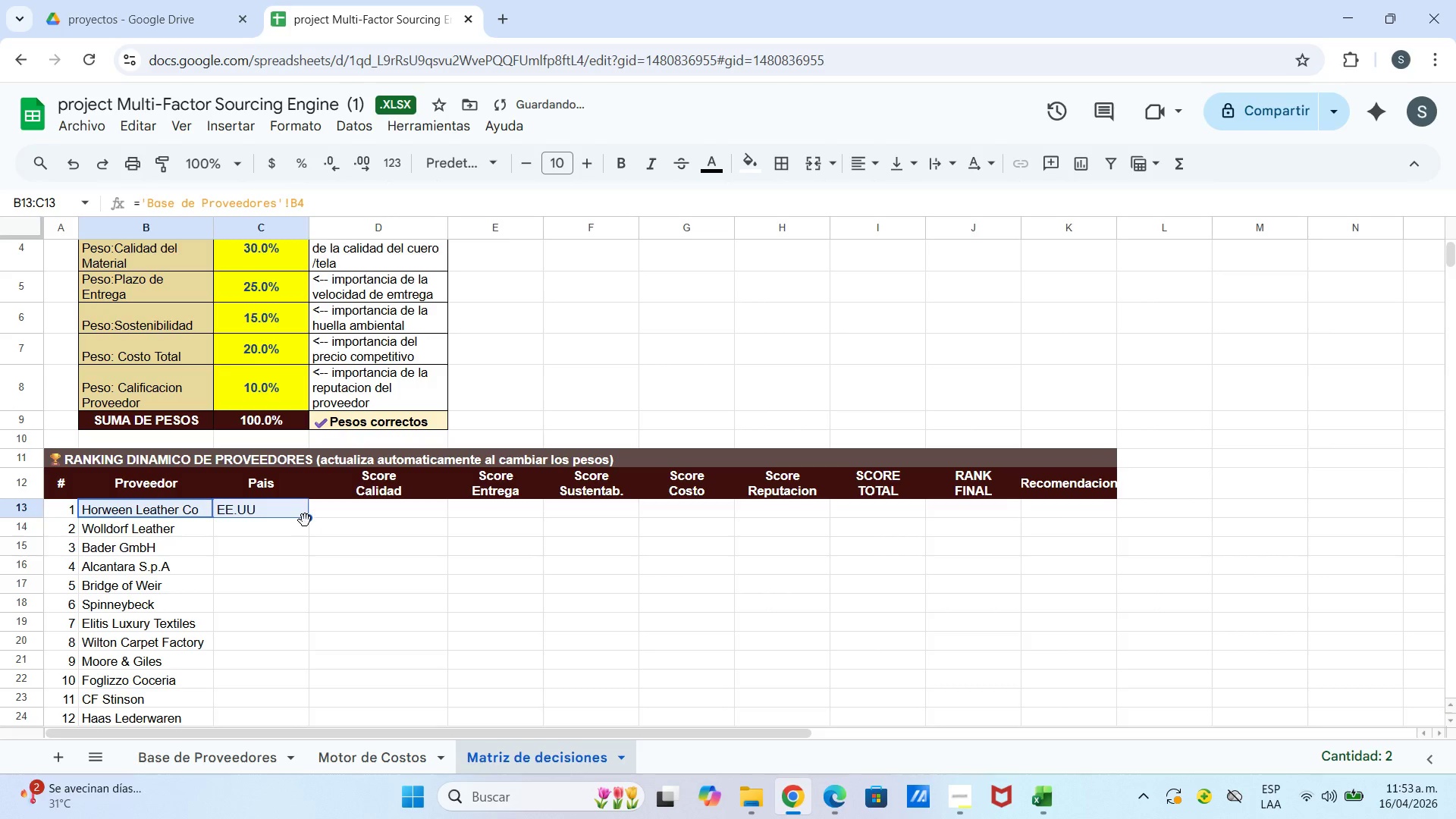 
left_click_drag(start_coordinate=[306, 519], to_coordinate=[307, 419])
 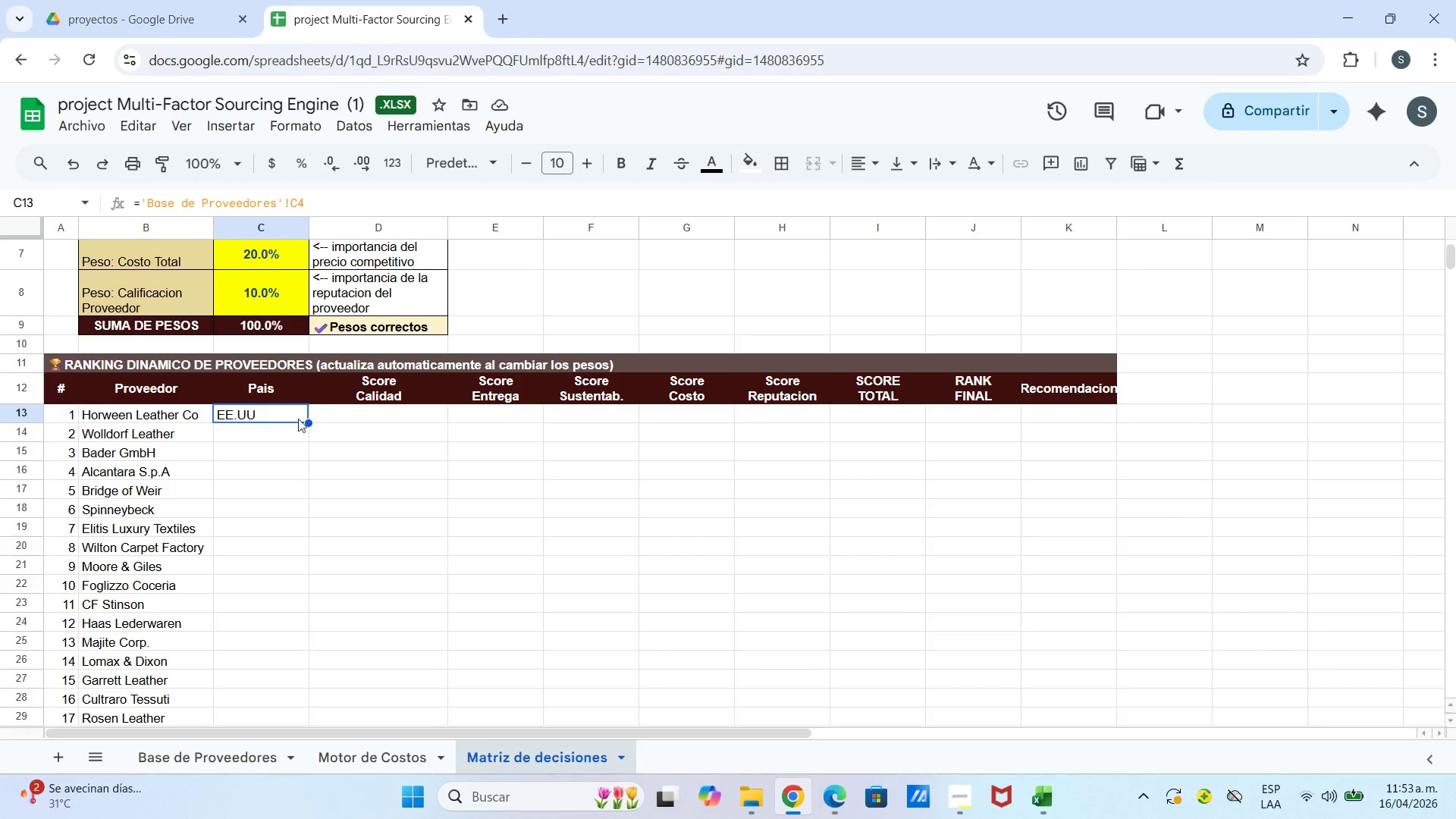 
scroll: coordinate [313, 662], scroll_direction: down, amount: 1.0
 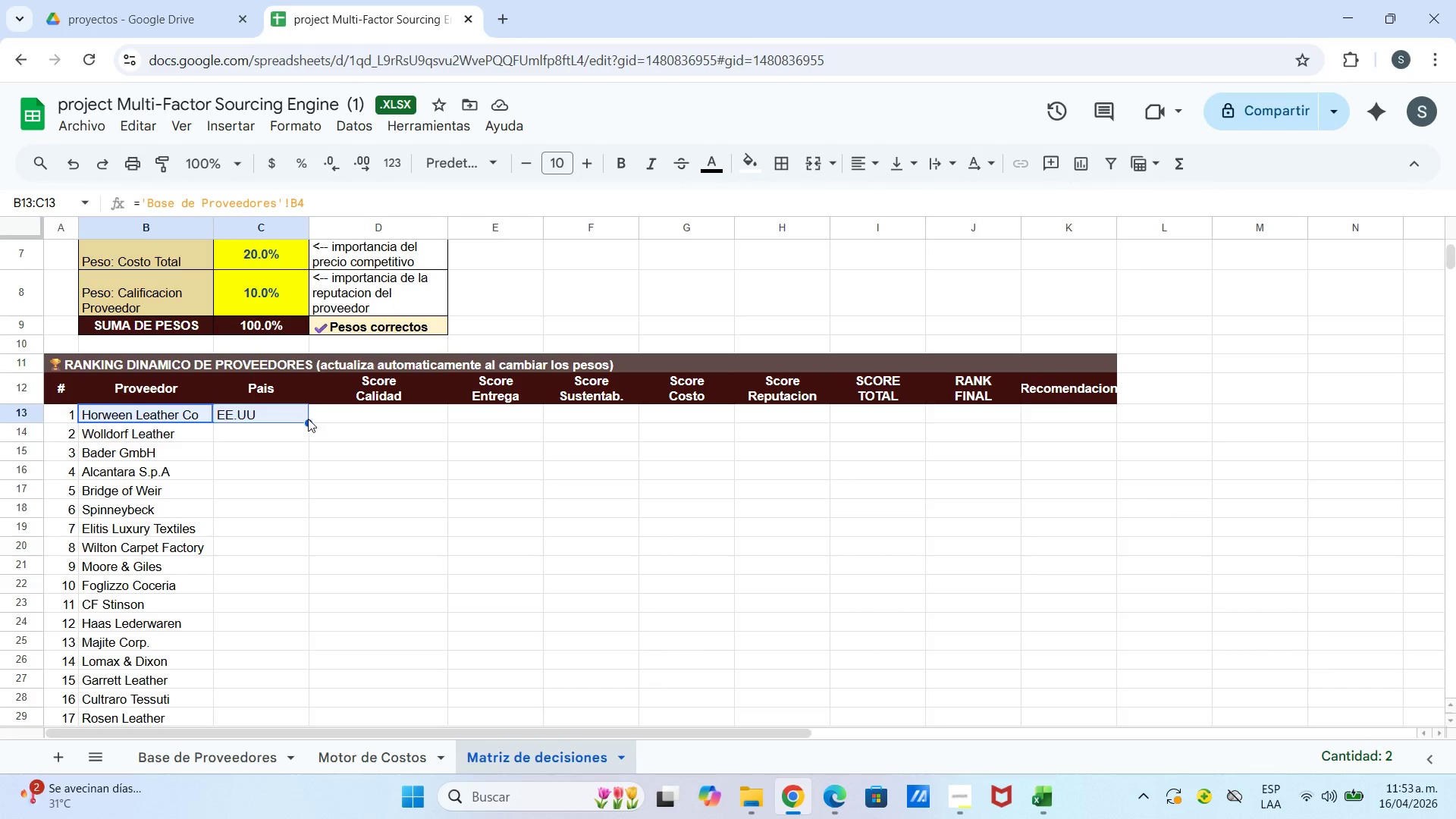 
left_click_drag(start_coordinate=[301, 415], to_coordinate=[297, 415])
 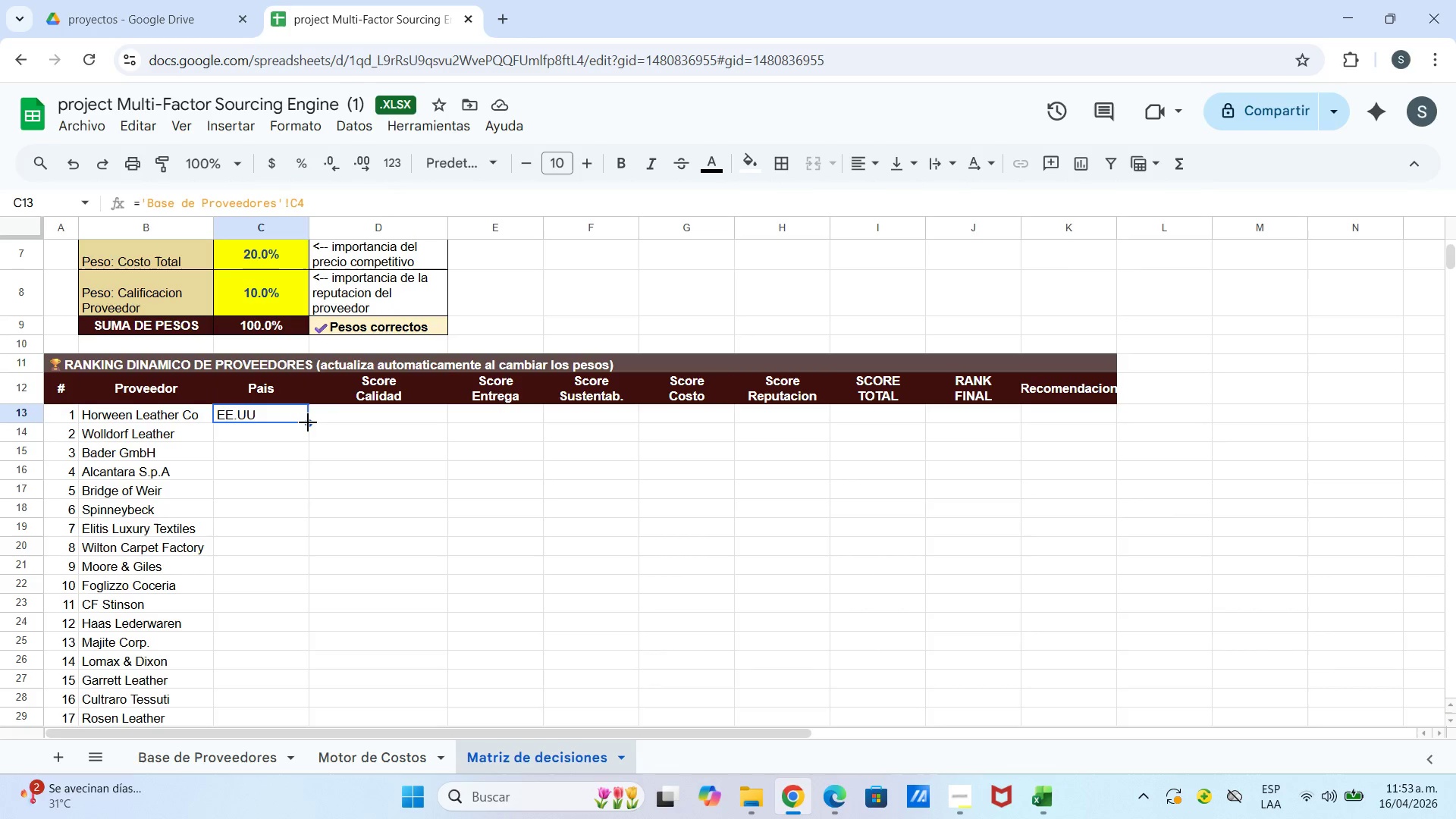 
left_click_drag(start_coordinate=[308, 422], to_coordinate=[269, 673])
 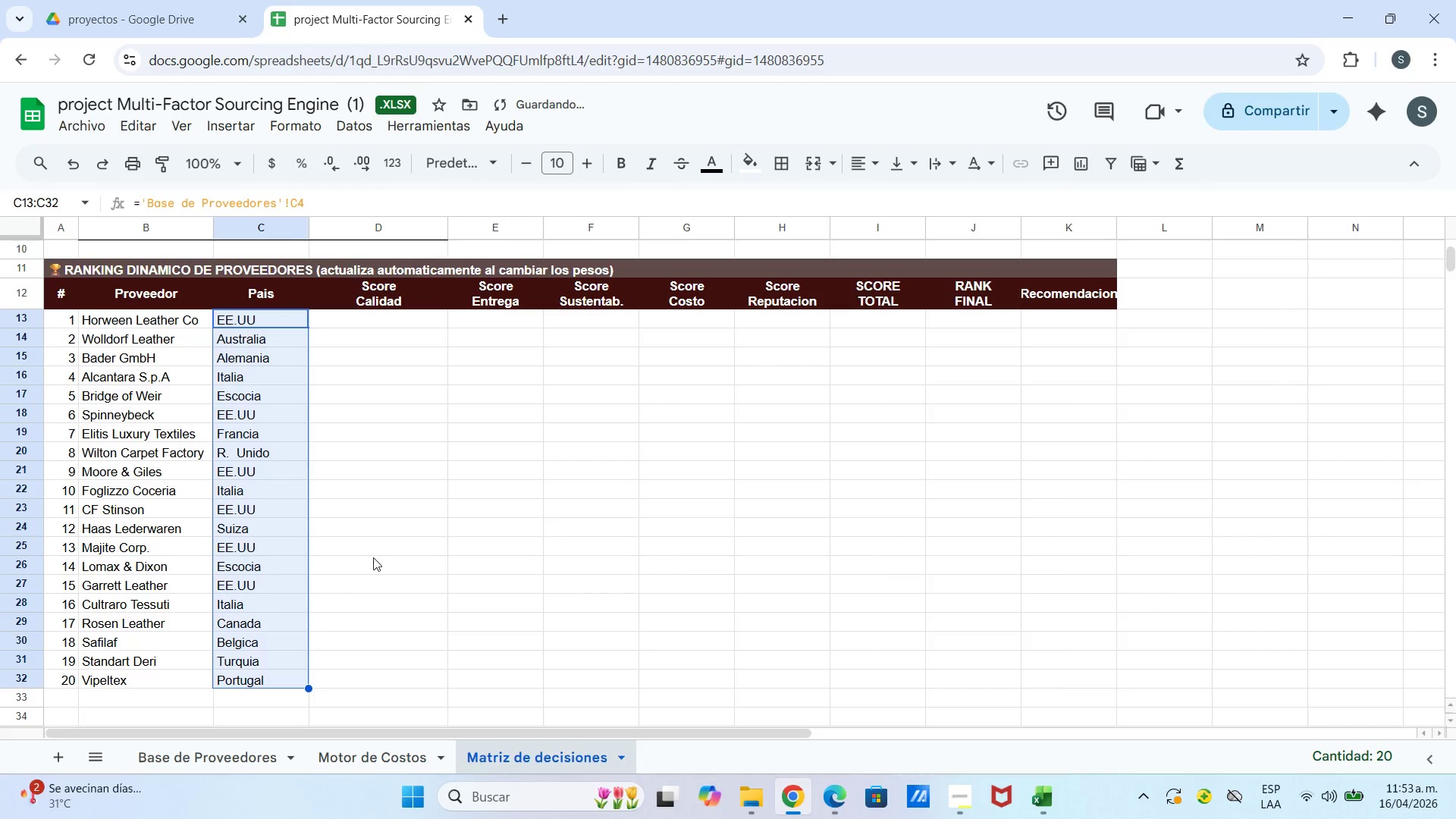 
scroll: coordinate [275, 657], scroll_direction: down, amount: 1.0
 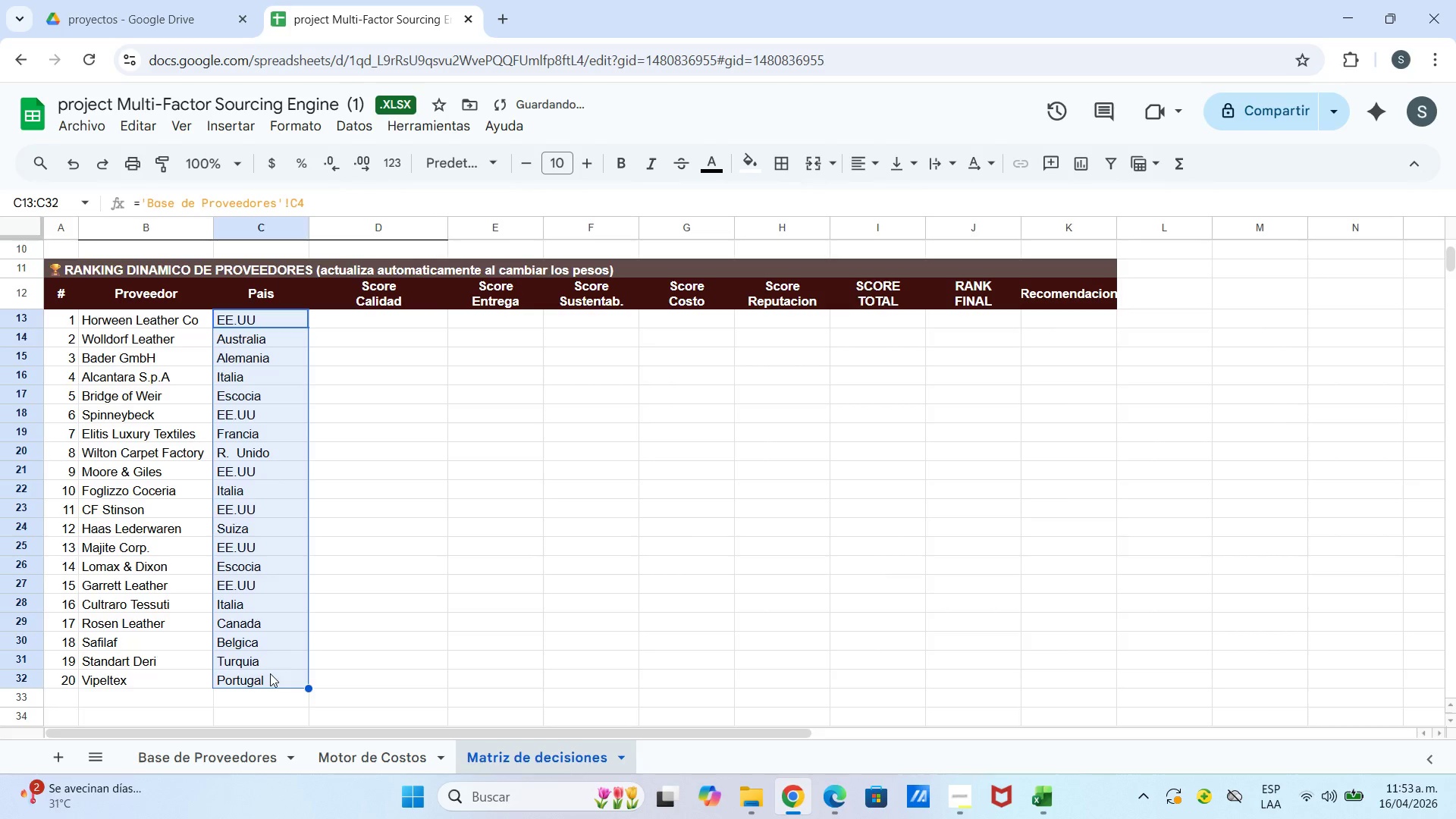 
left_click([388, 537])
 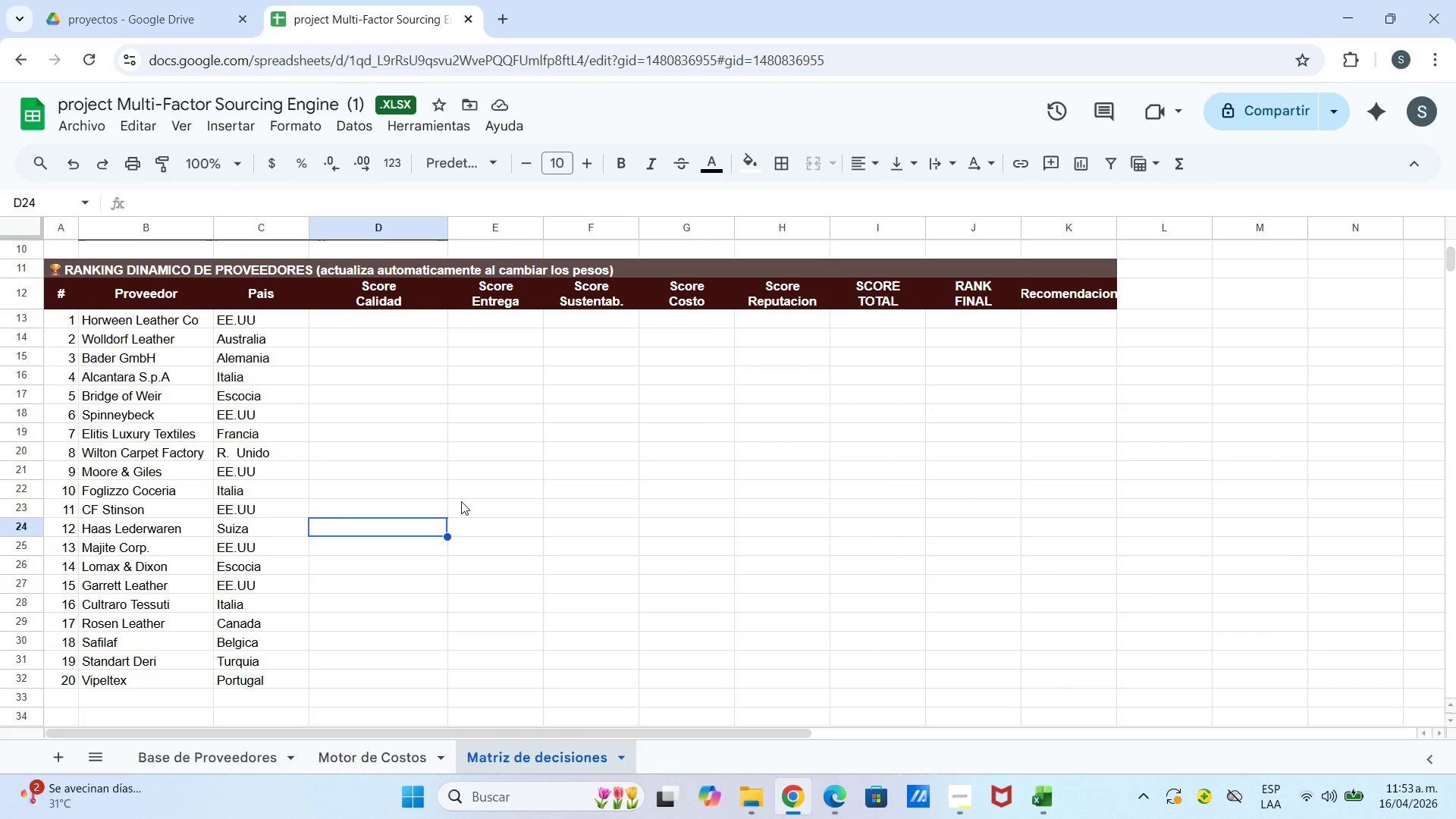 
wait(7.45)
 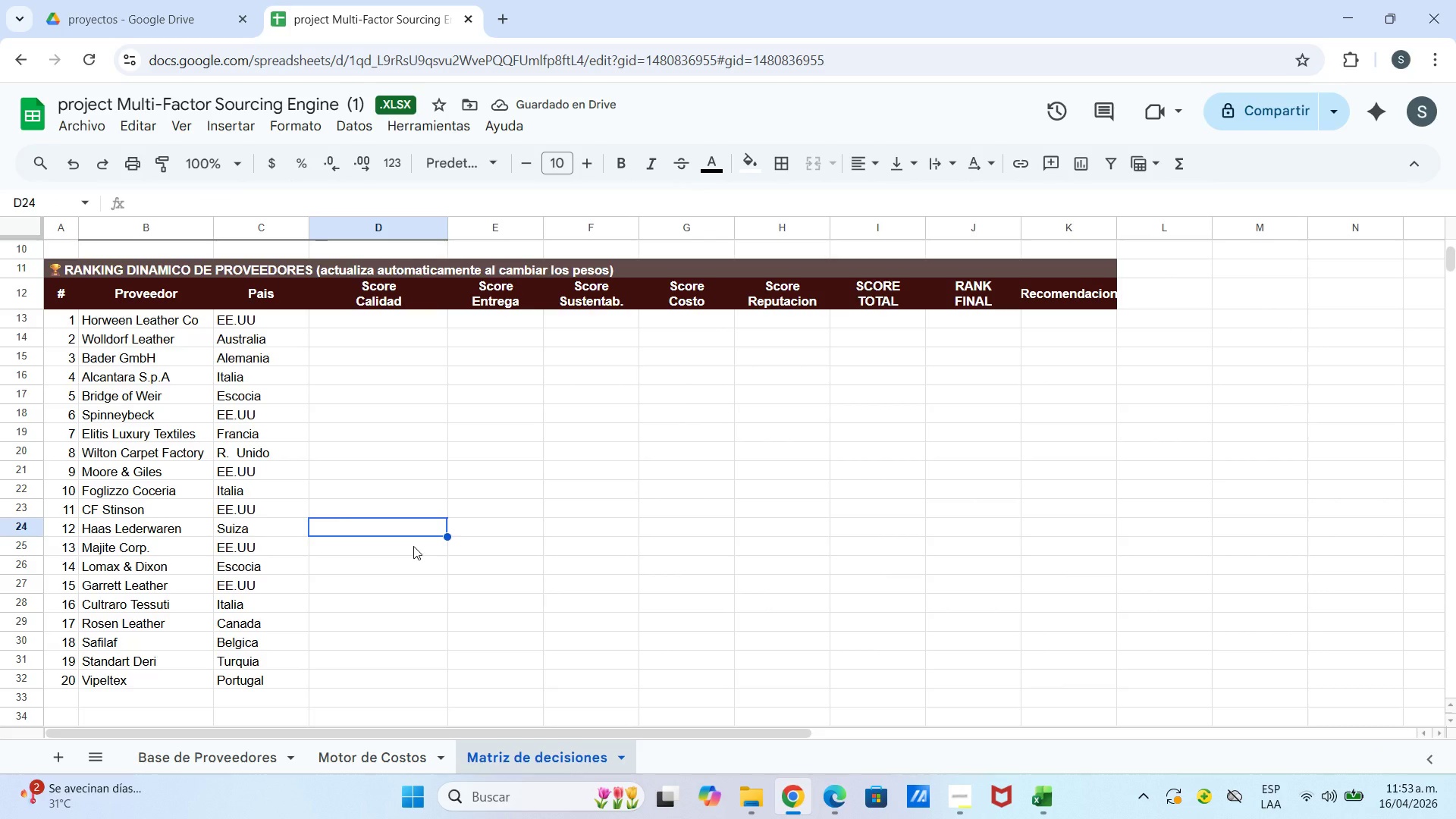 
left_click([327, 326])
 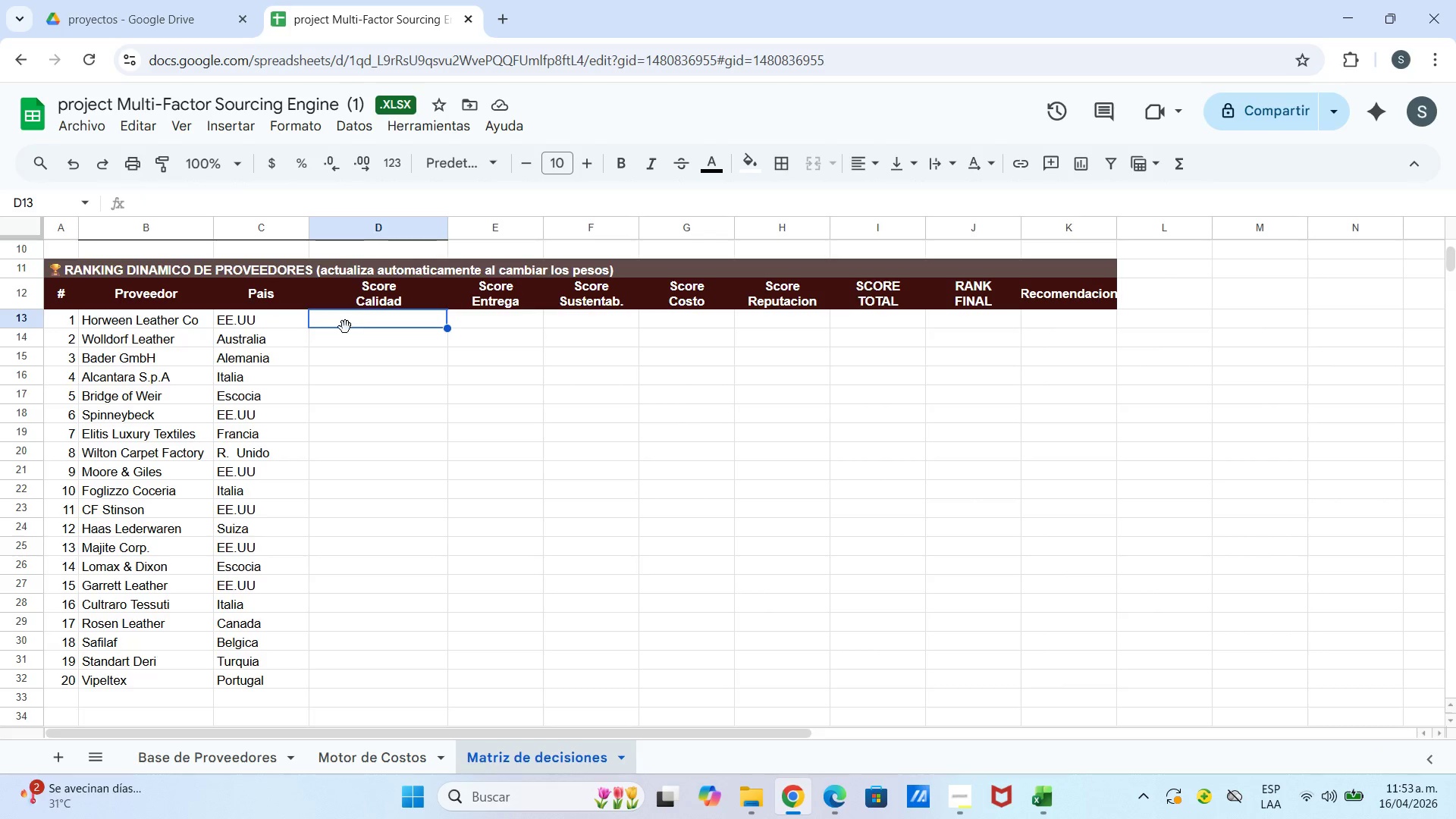 
left_click([262, 314])
 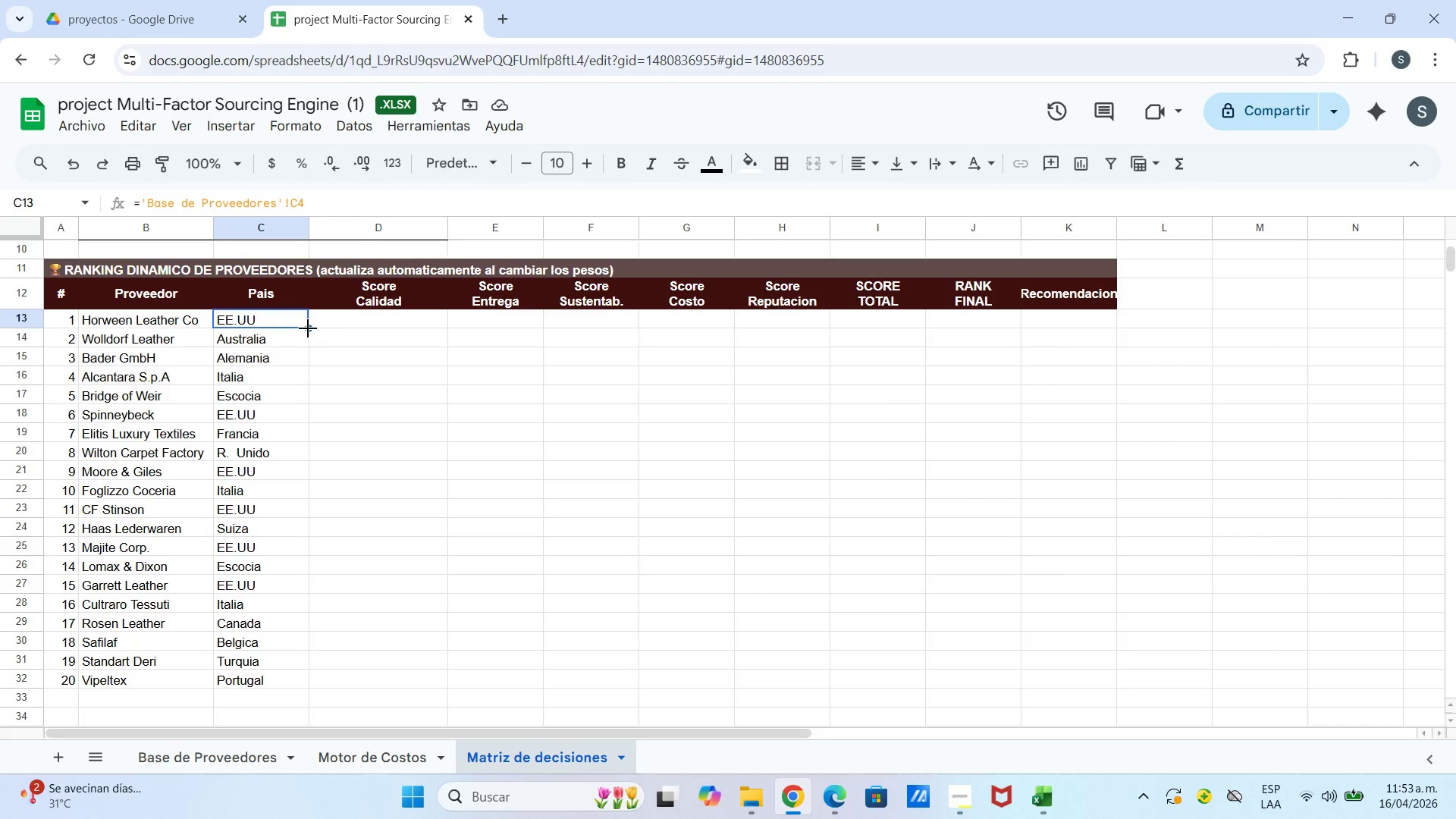 
left_click_drag(start_coordinate=[308, 328], to_coordinate=[344, 324])
 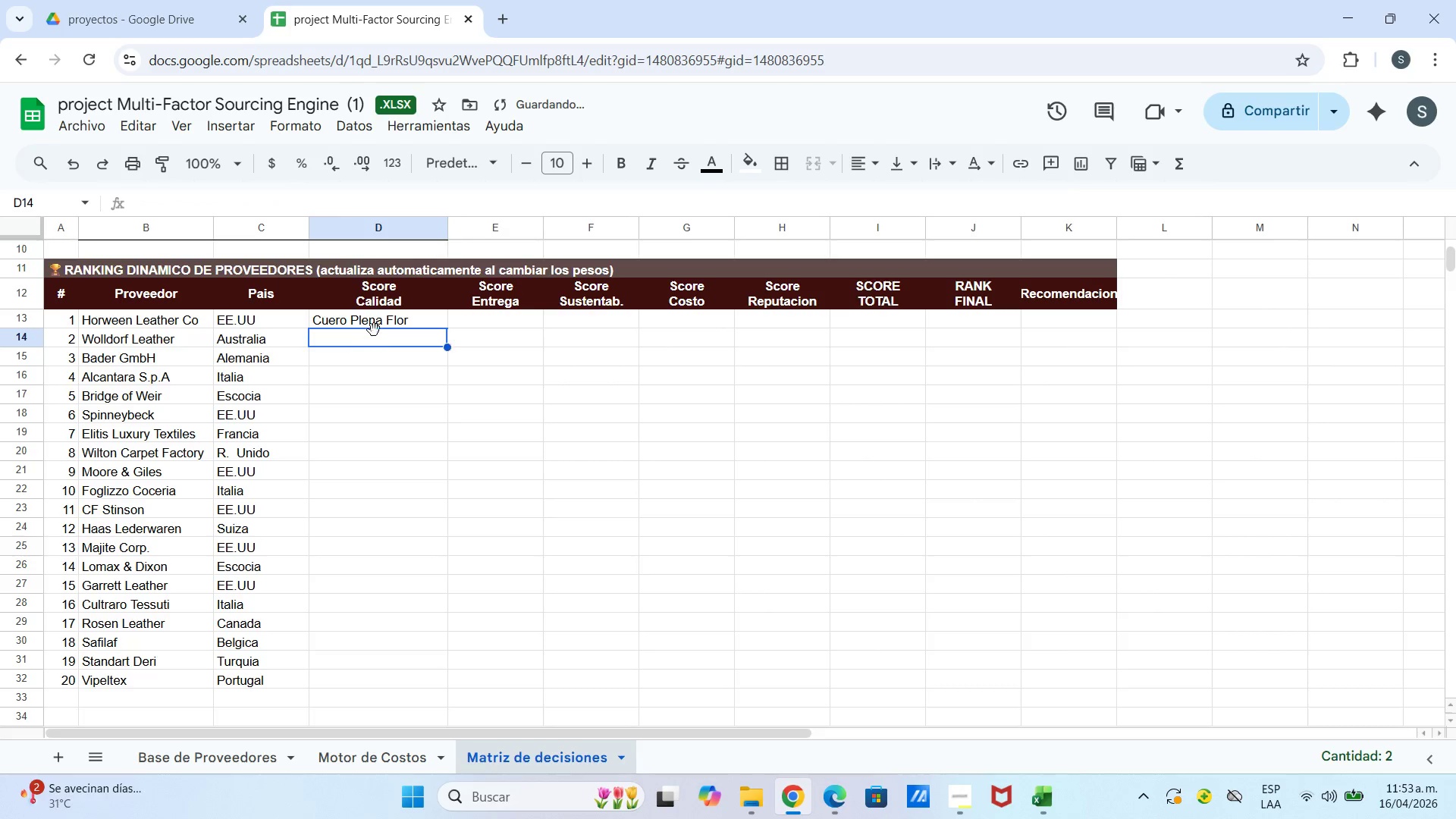 
double_click([373, 319])
 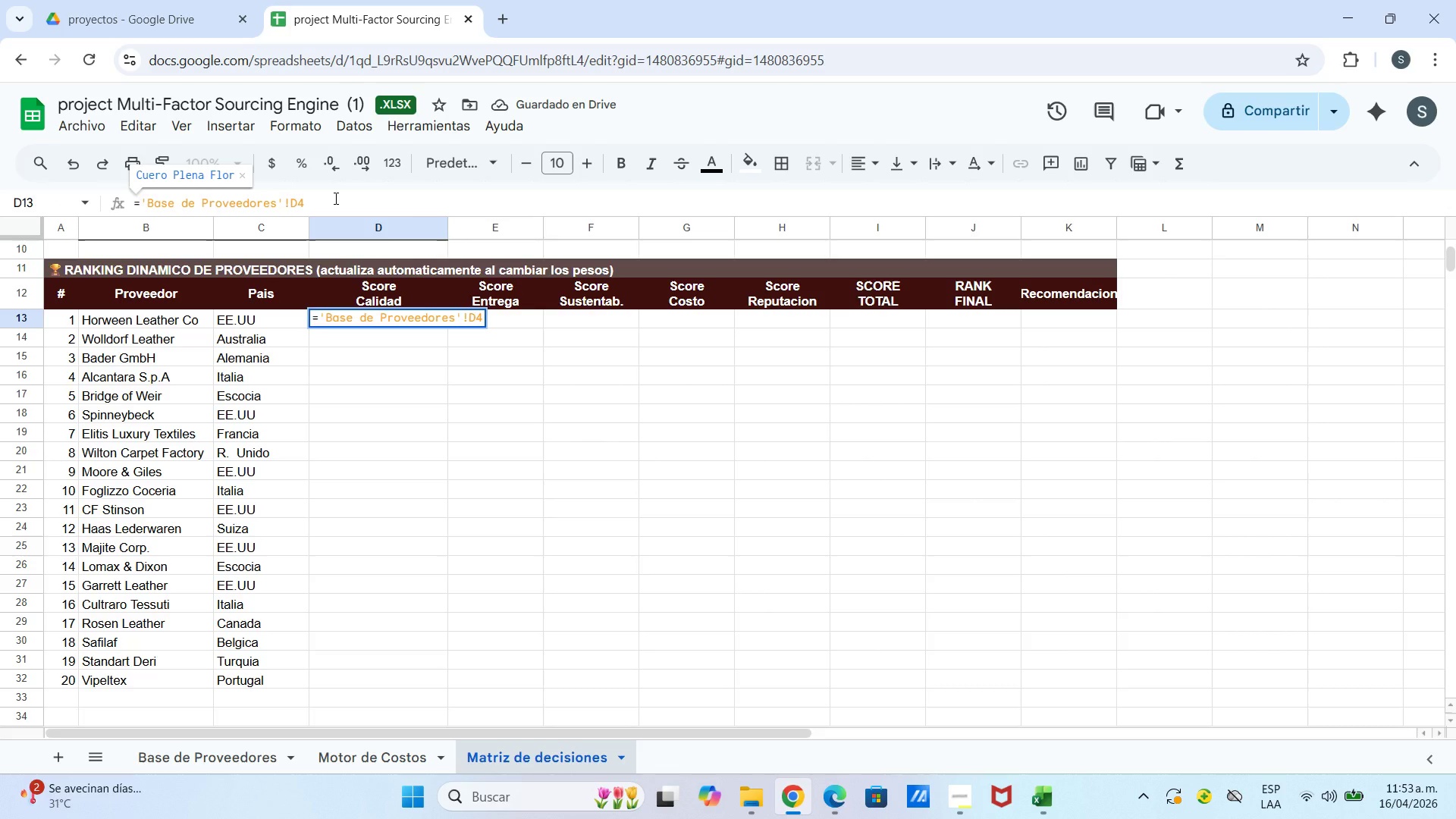 
key(Backspace)
key(Backspace)
type(e4)
 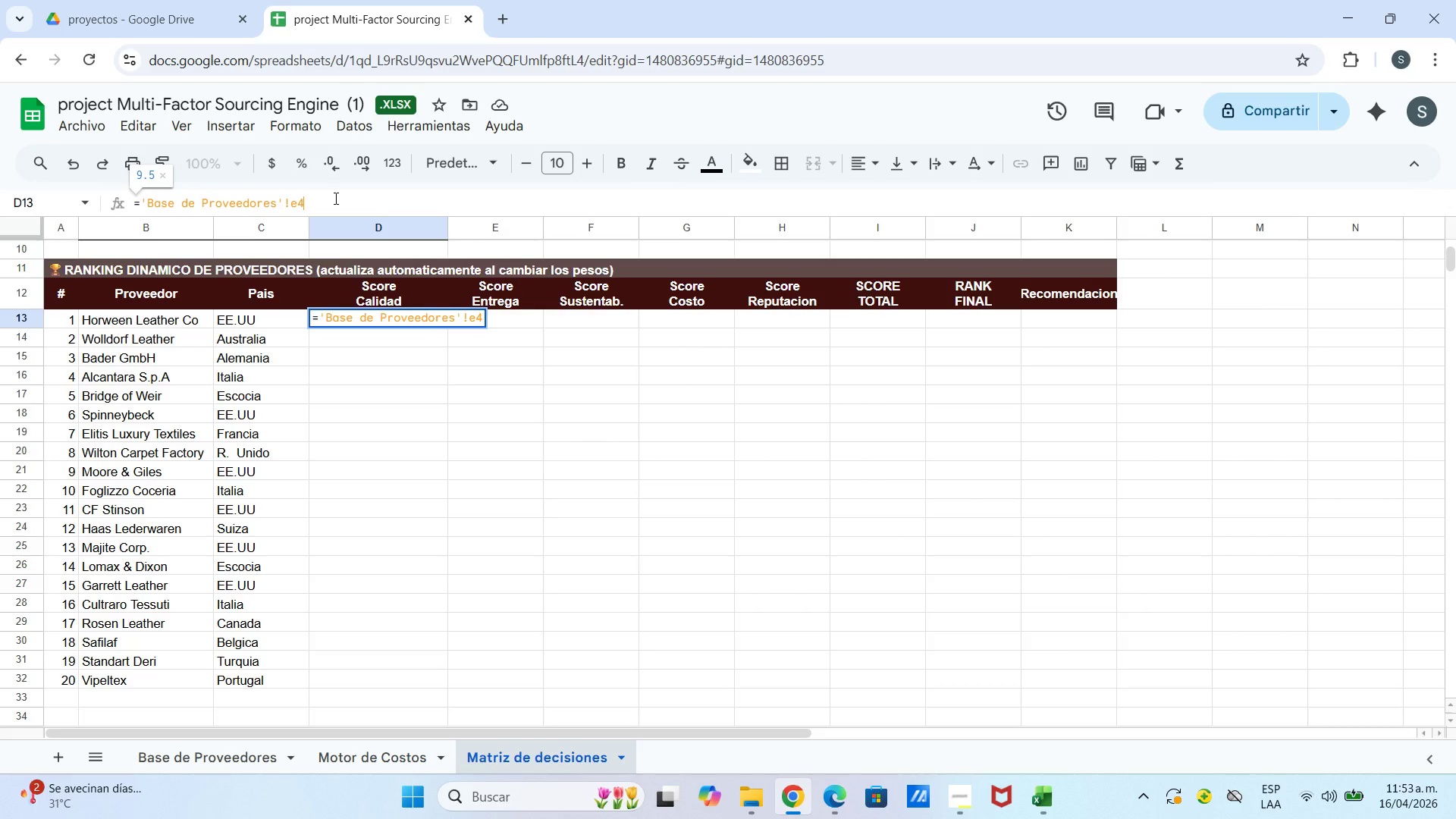 
type(&10()
 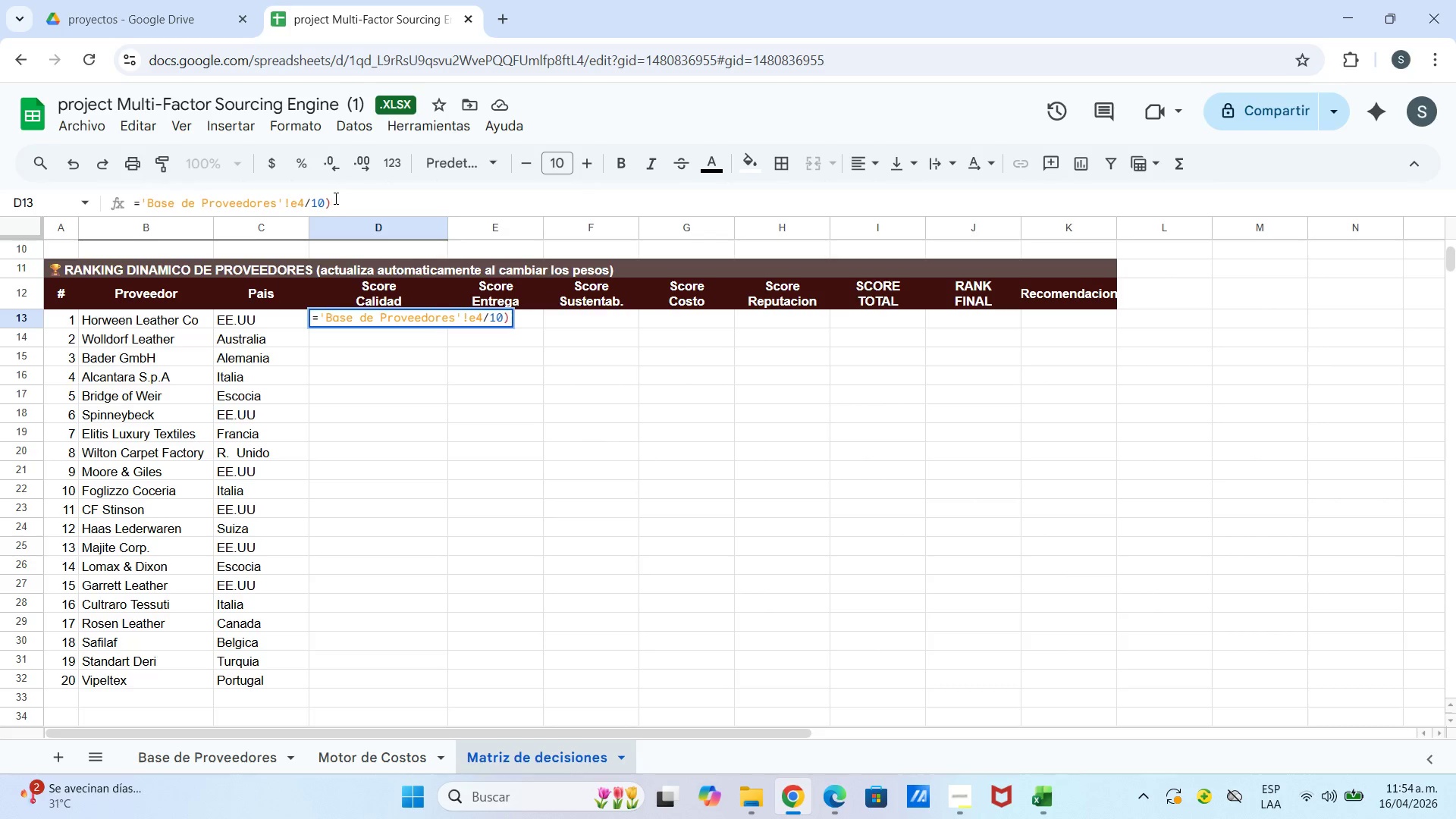 
key(Shift+8)
 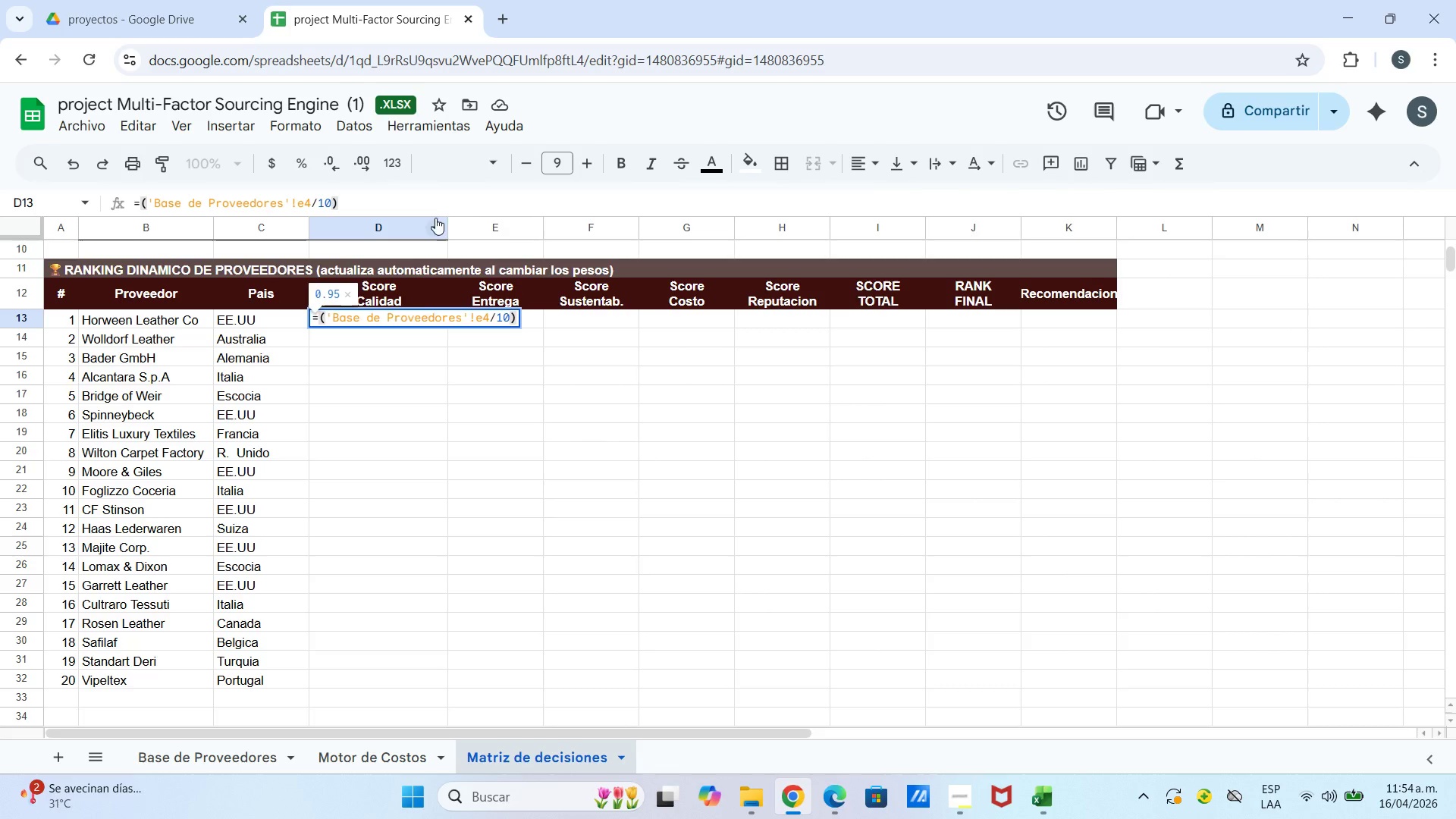 
left_click([441, 202])
 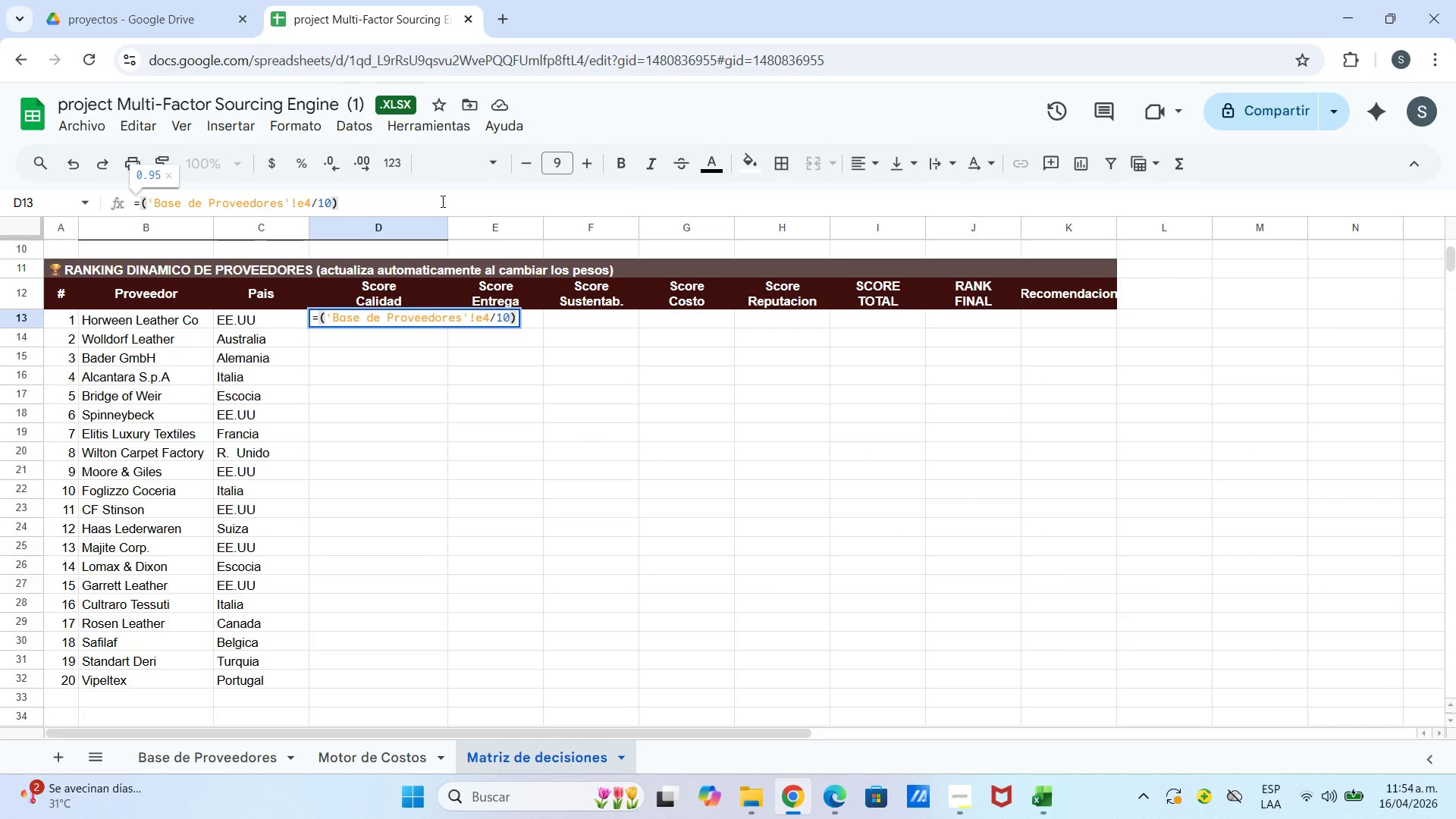 
key(NumpadMultiply)
 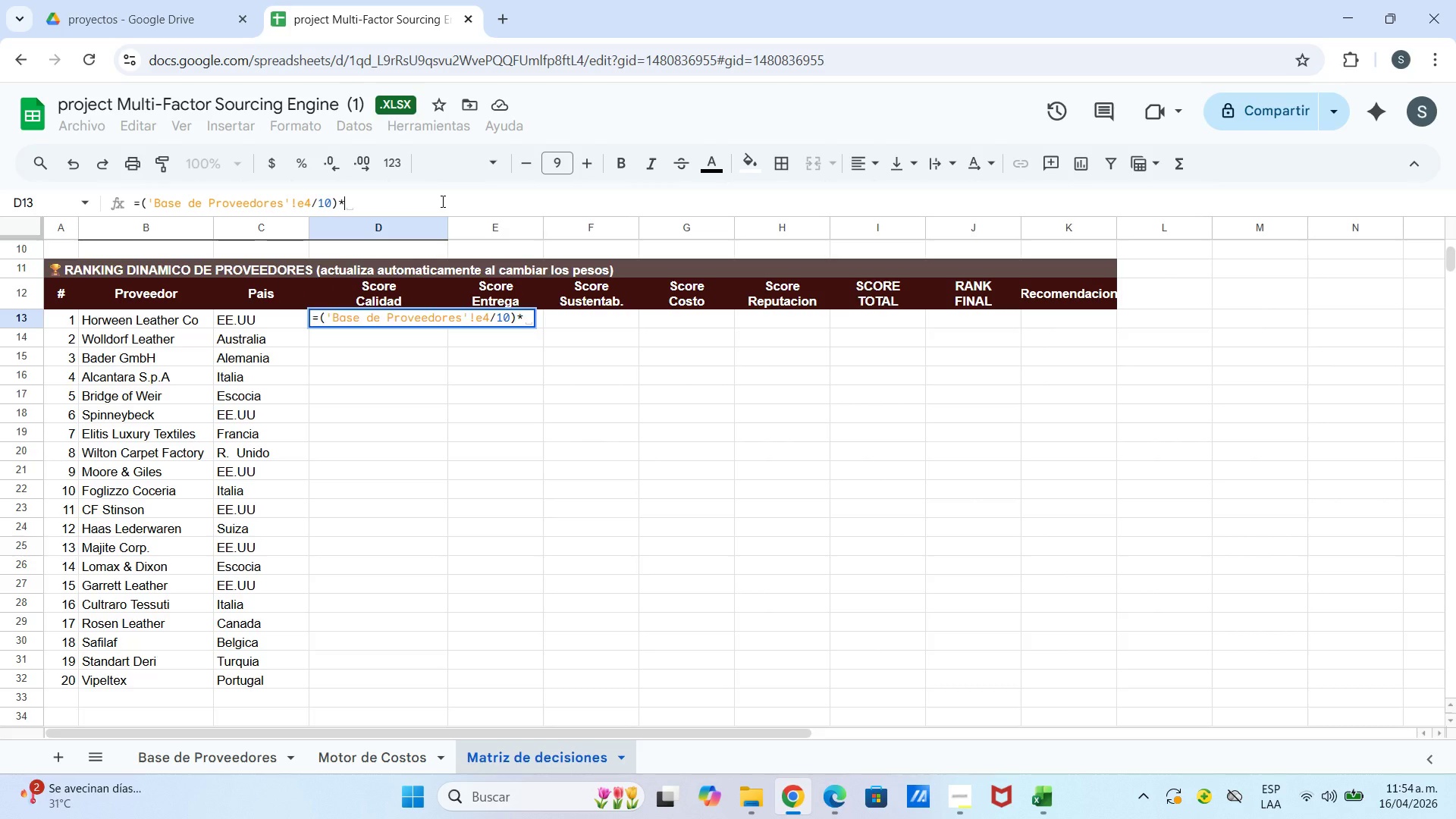 
key(Shift+4)
 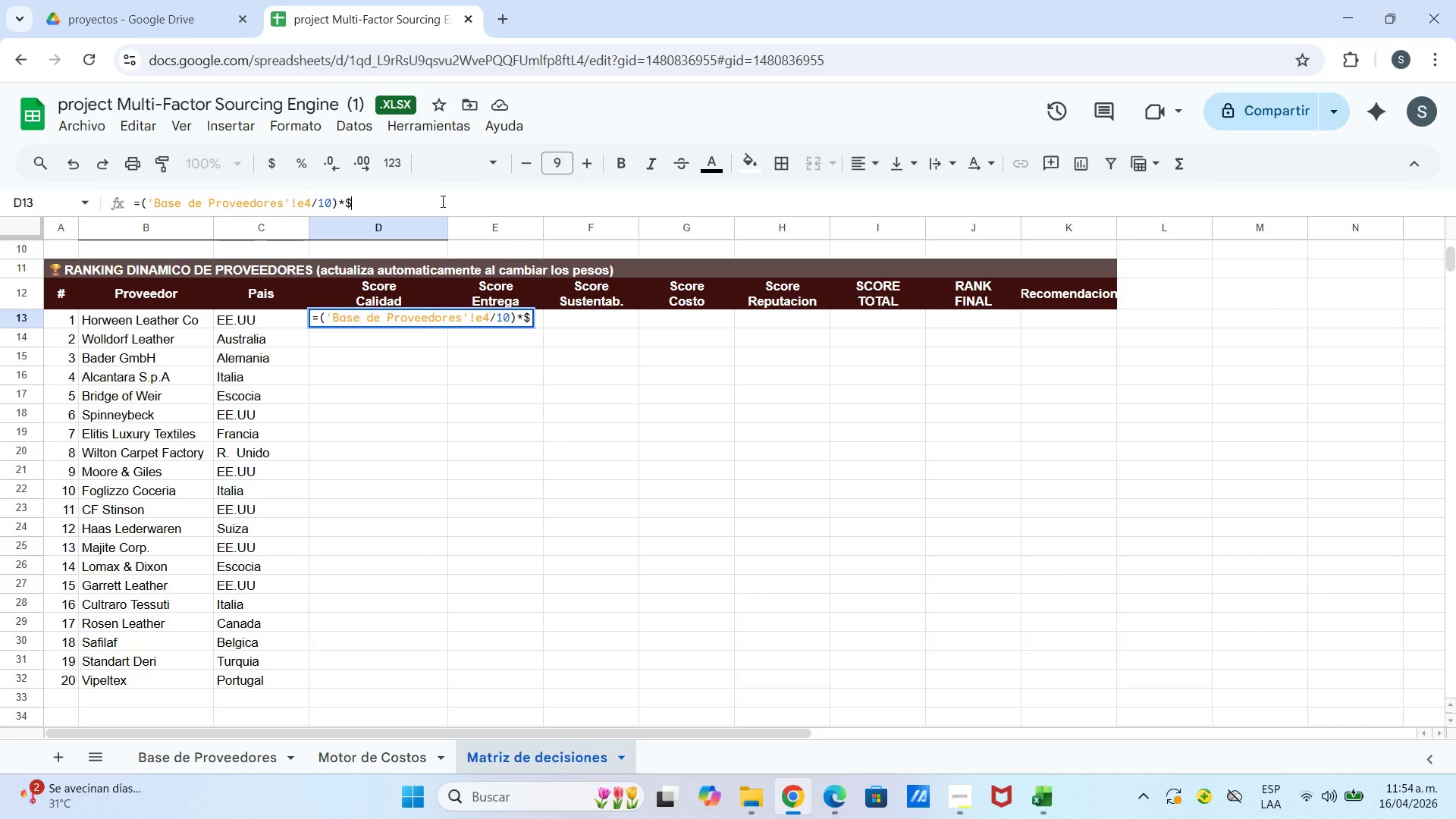 
type(c$4)
 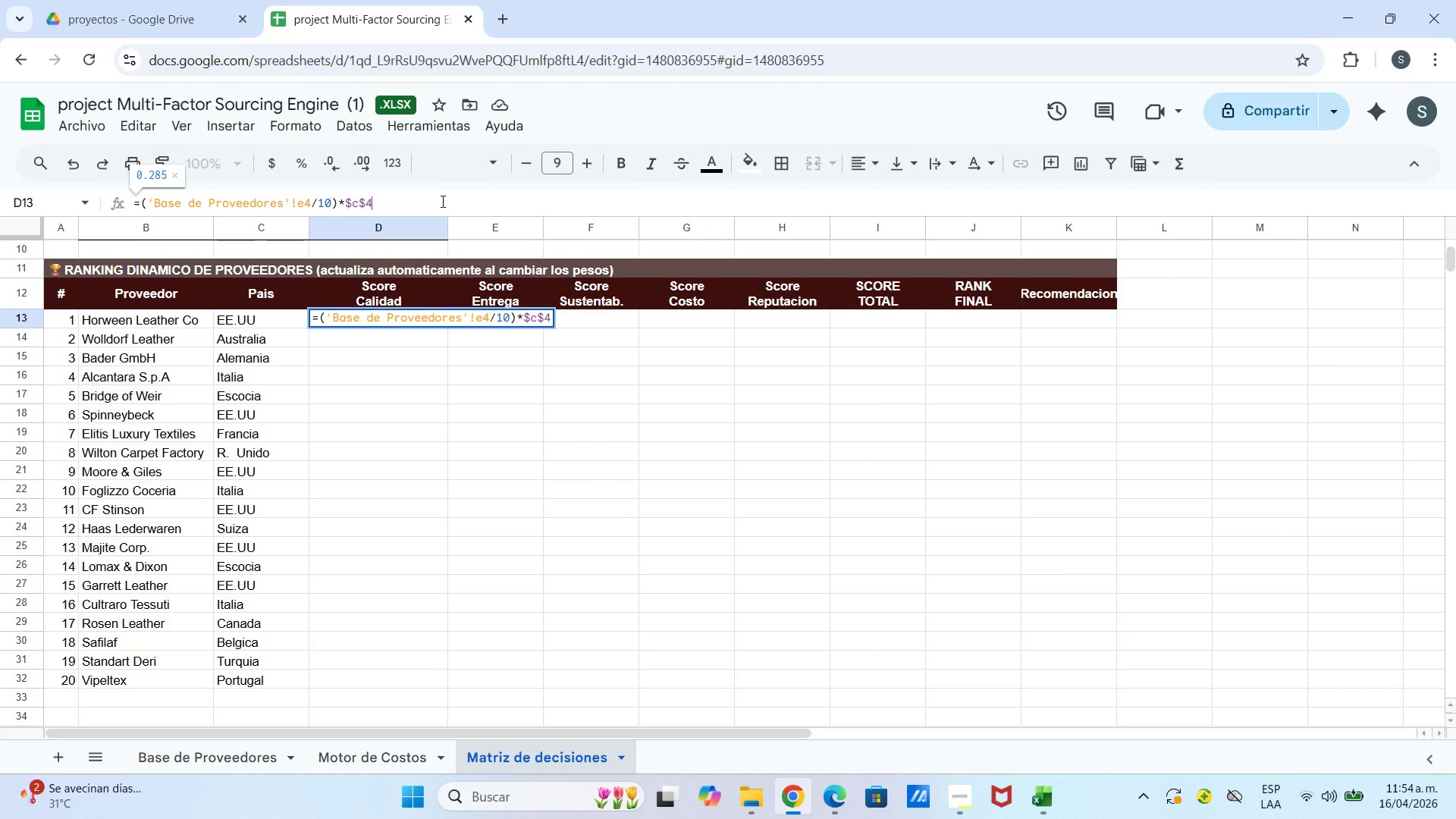 
key(Enter)
 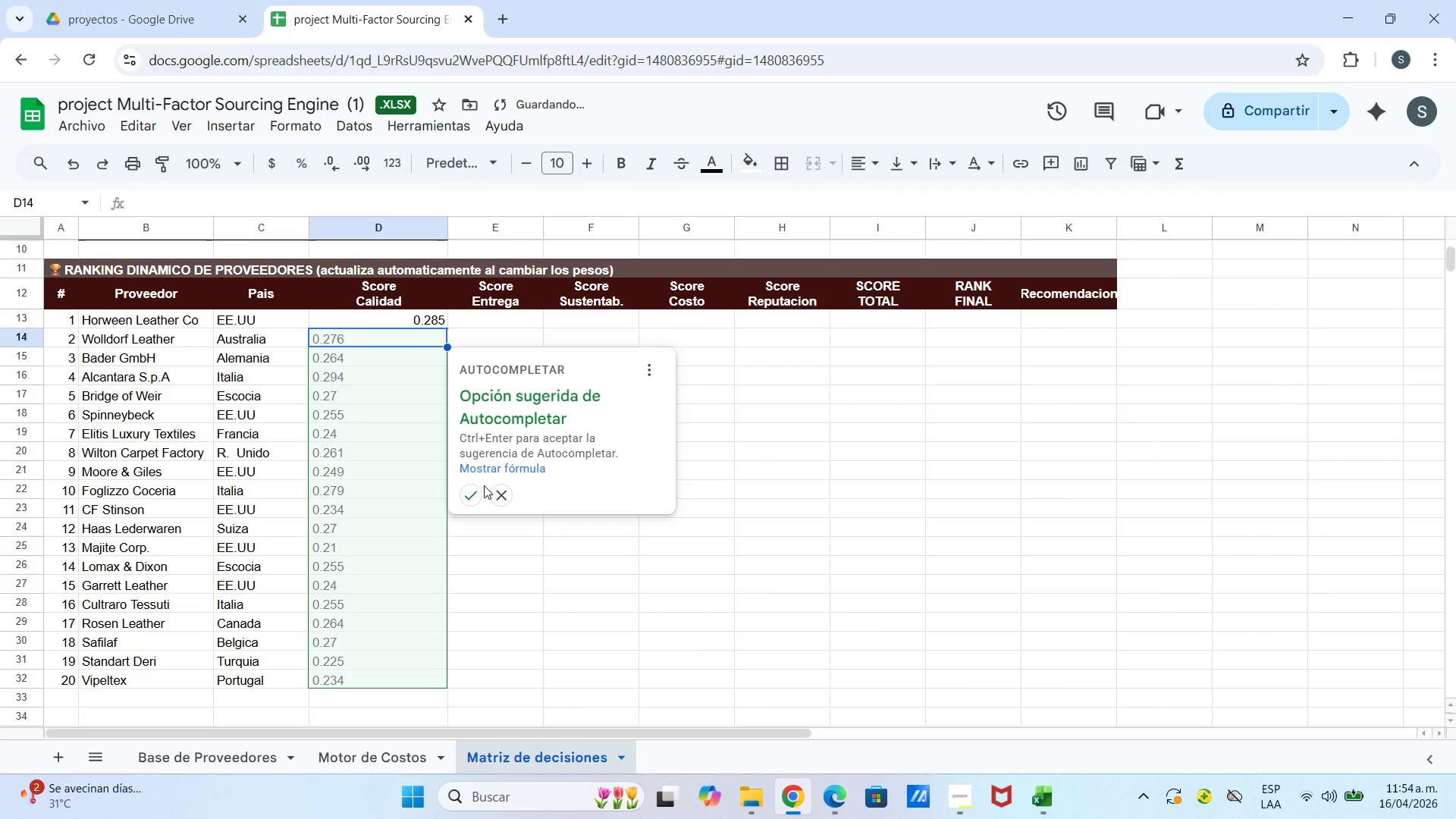 
left_click([471, 488])
 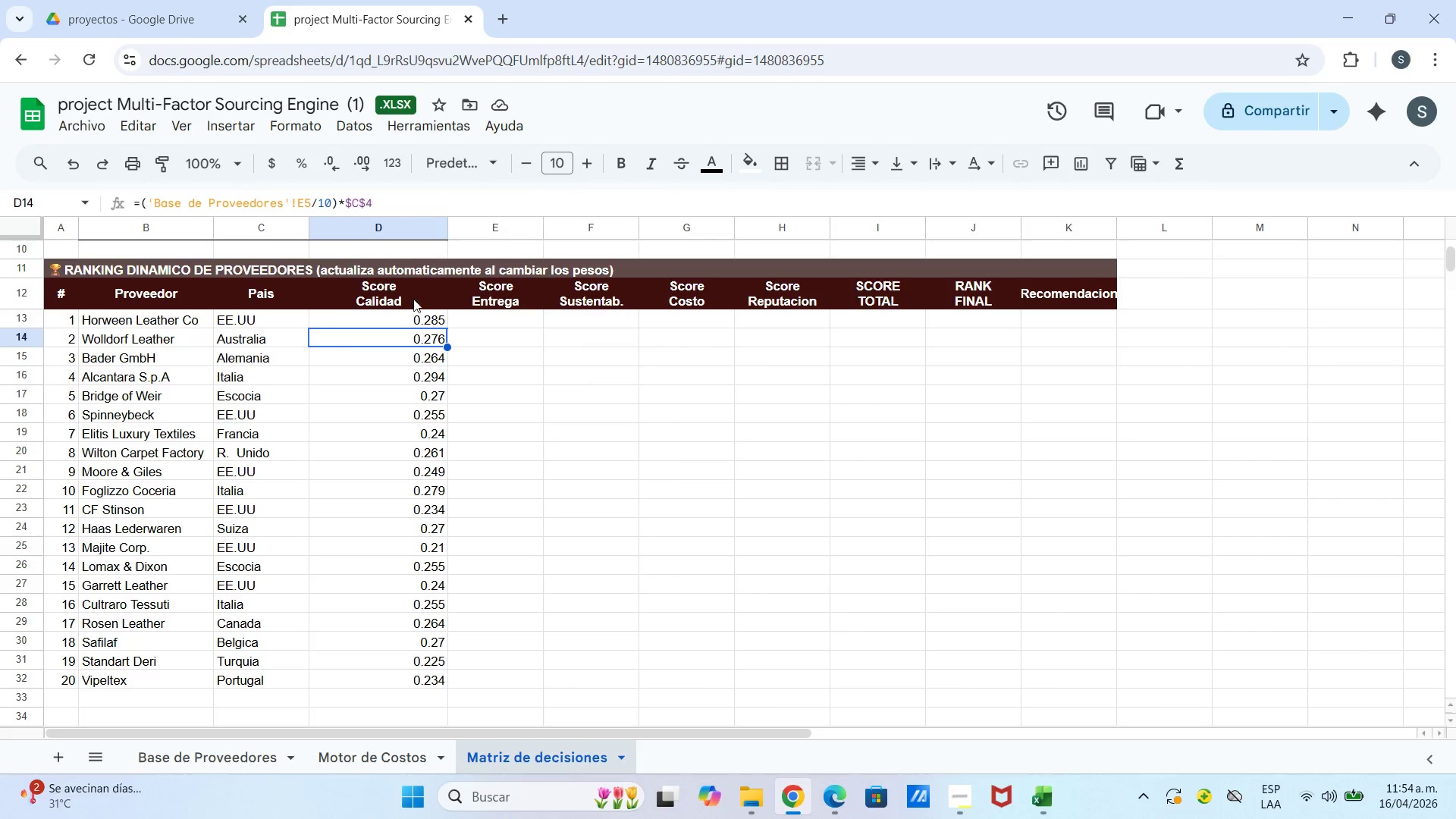 
wait(7.69)
 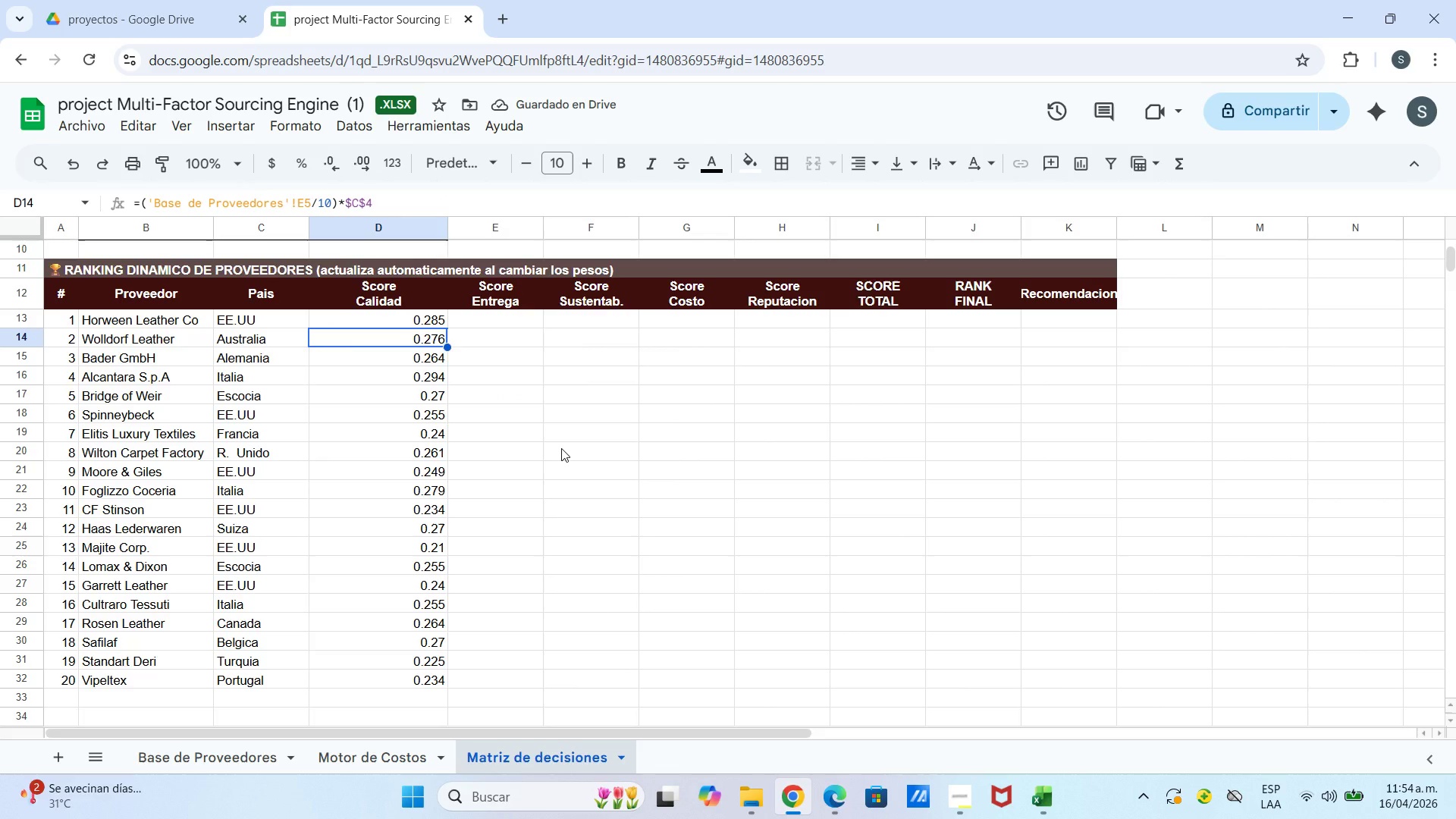 
left_click_drag(start_coordinate=[448, 329], to_coordinate=[475, 327])
 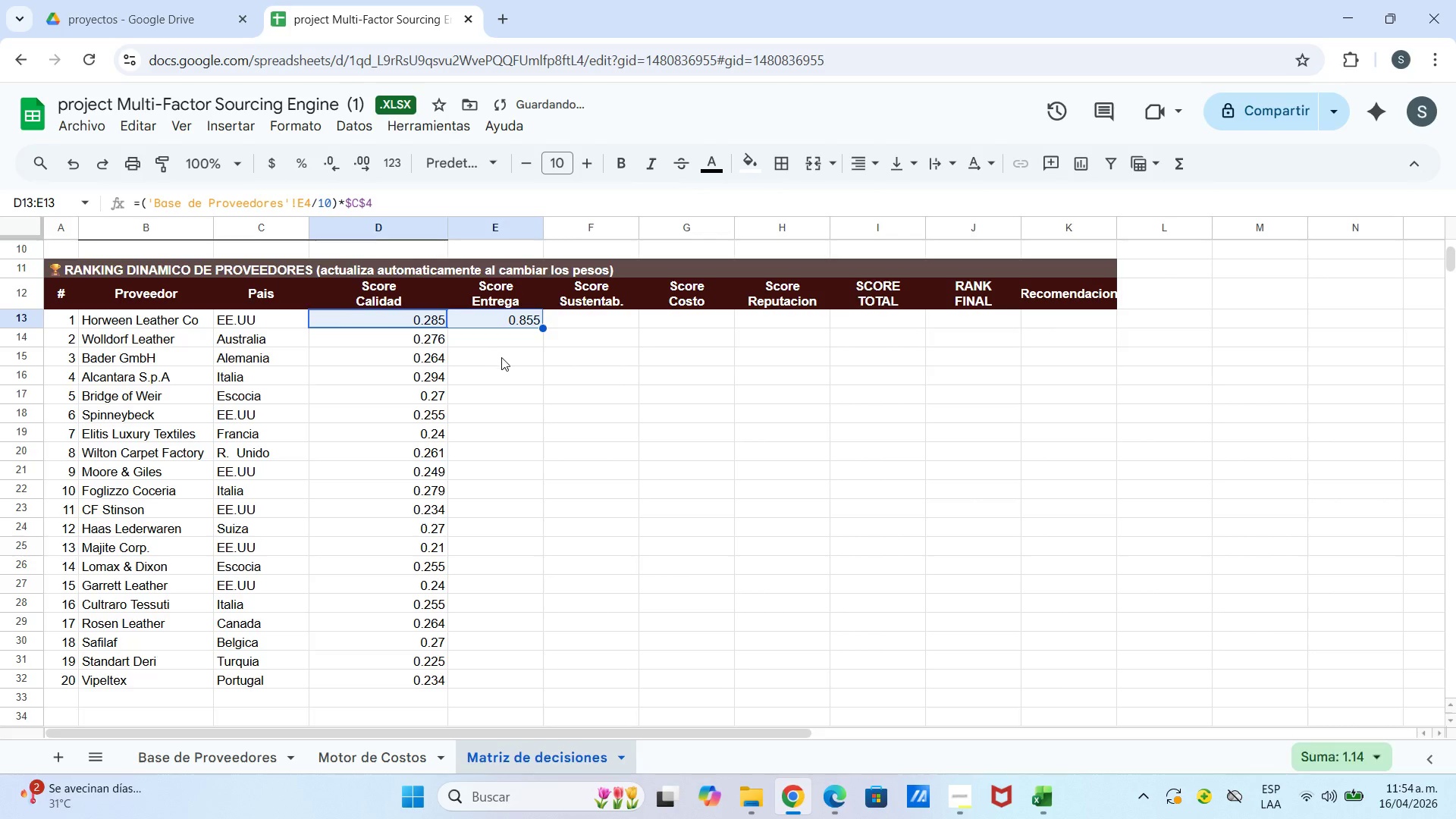 
left_click([501, 357])
 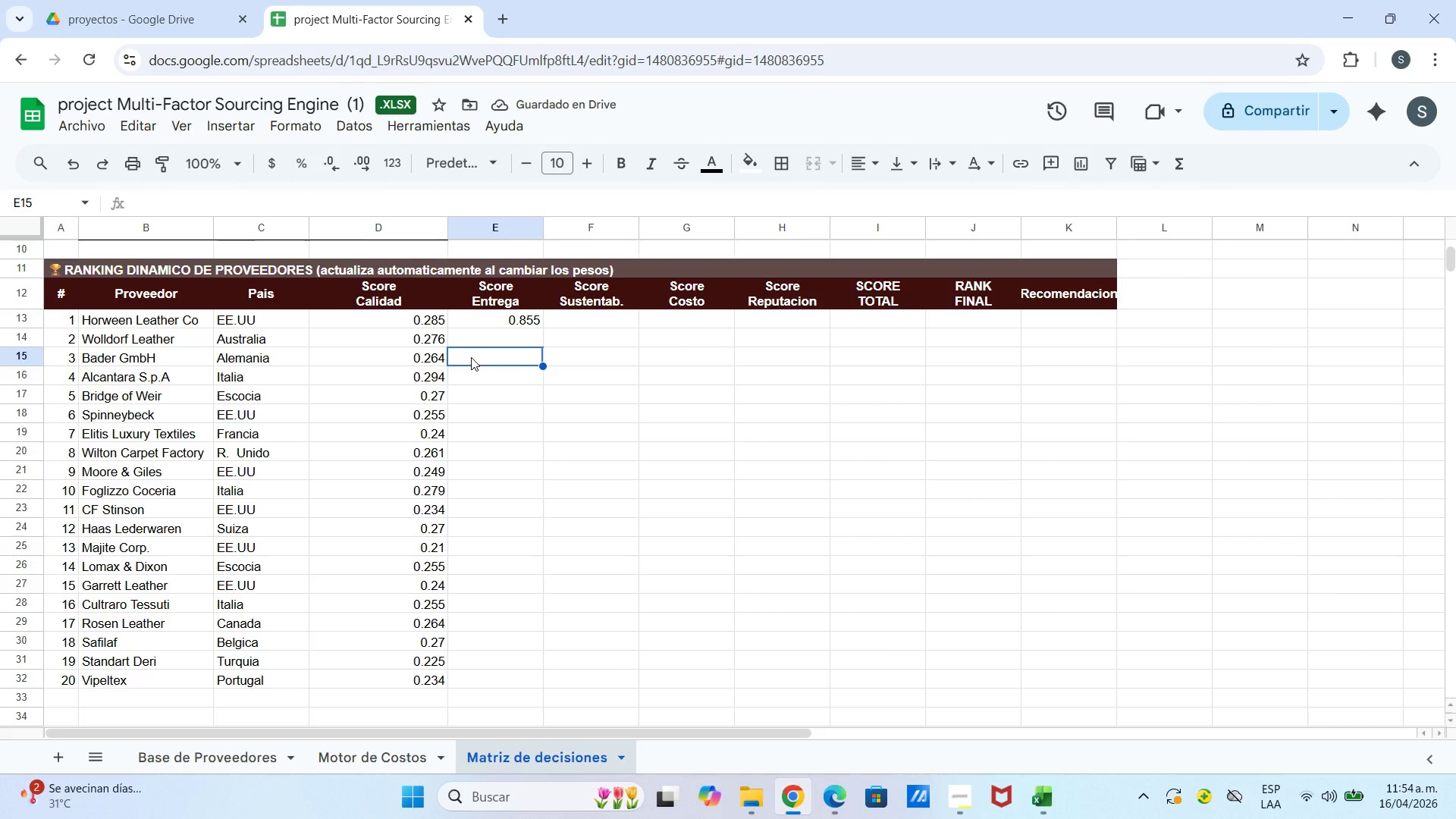 
left_click([495, 322])
 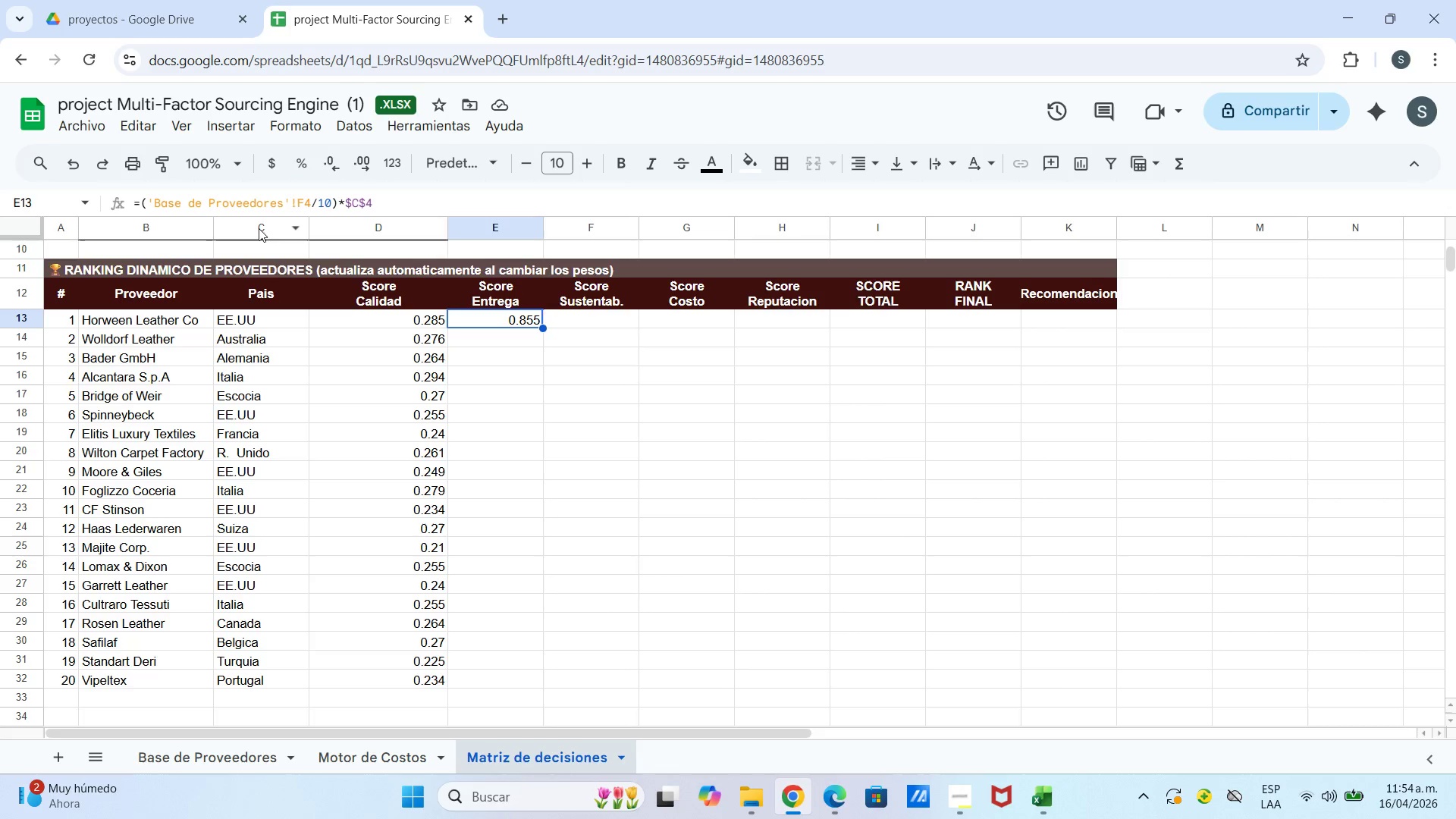 
wait(17.66)
 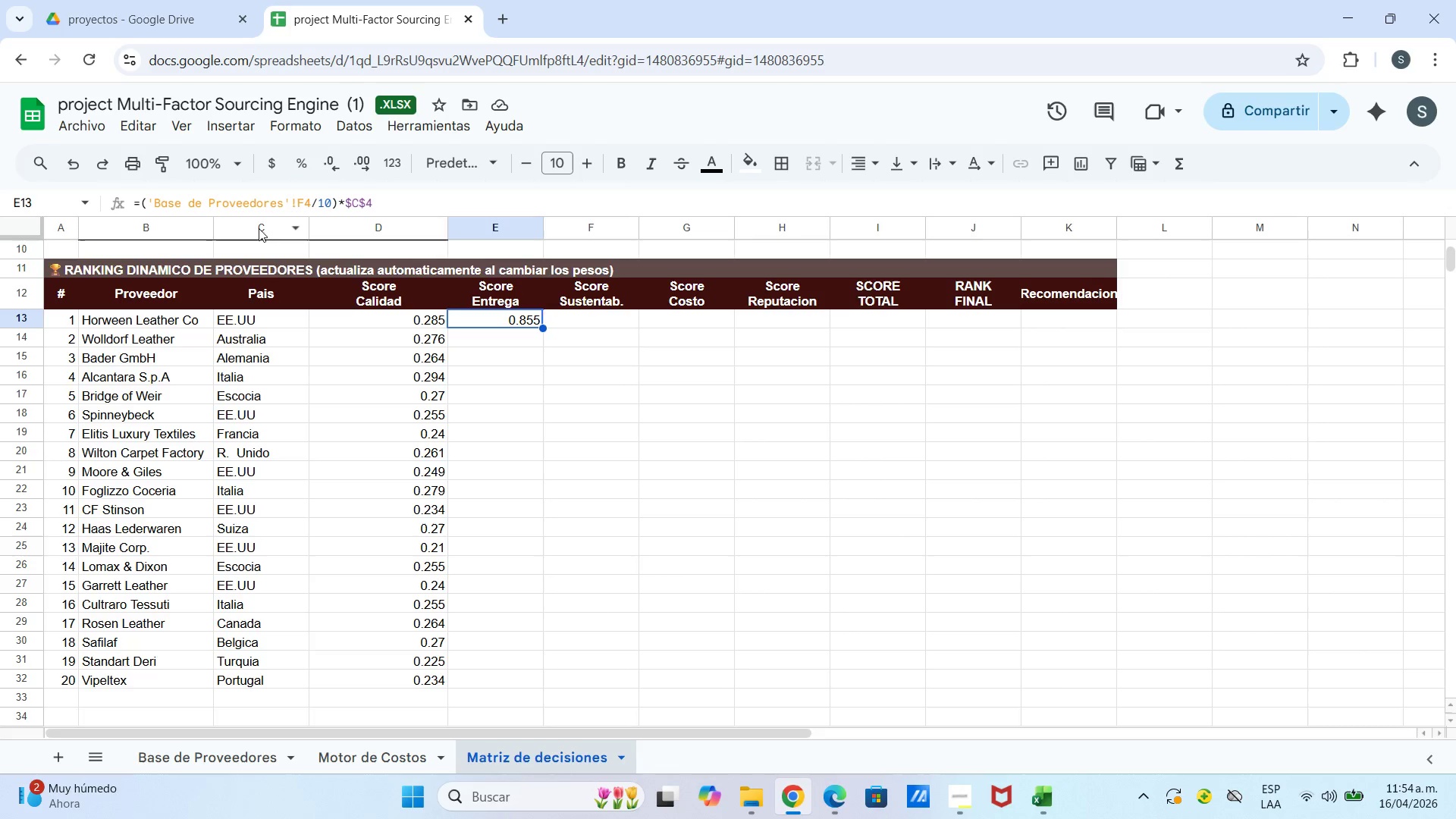 
double_click([306, 202])
 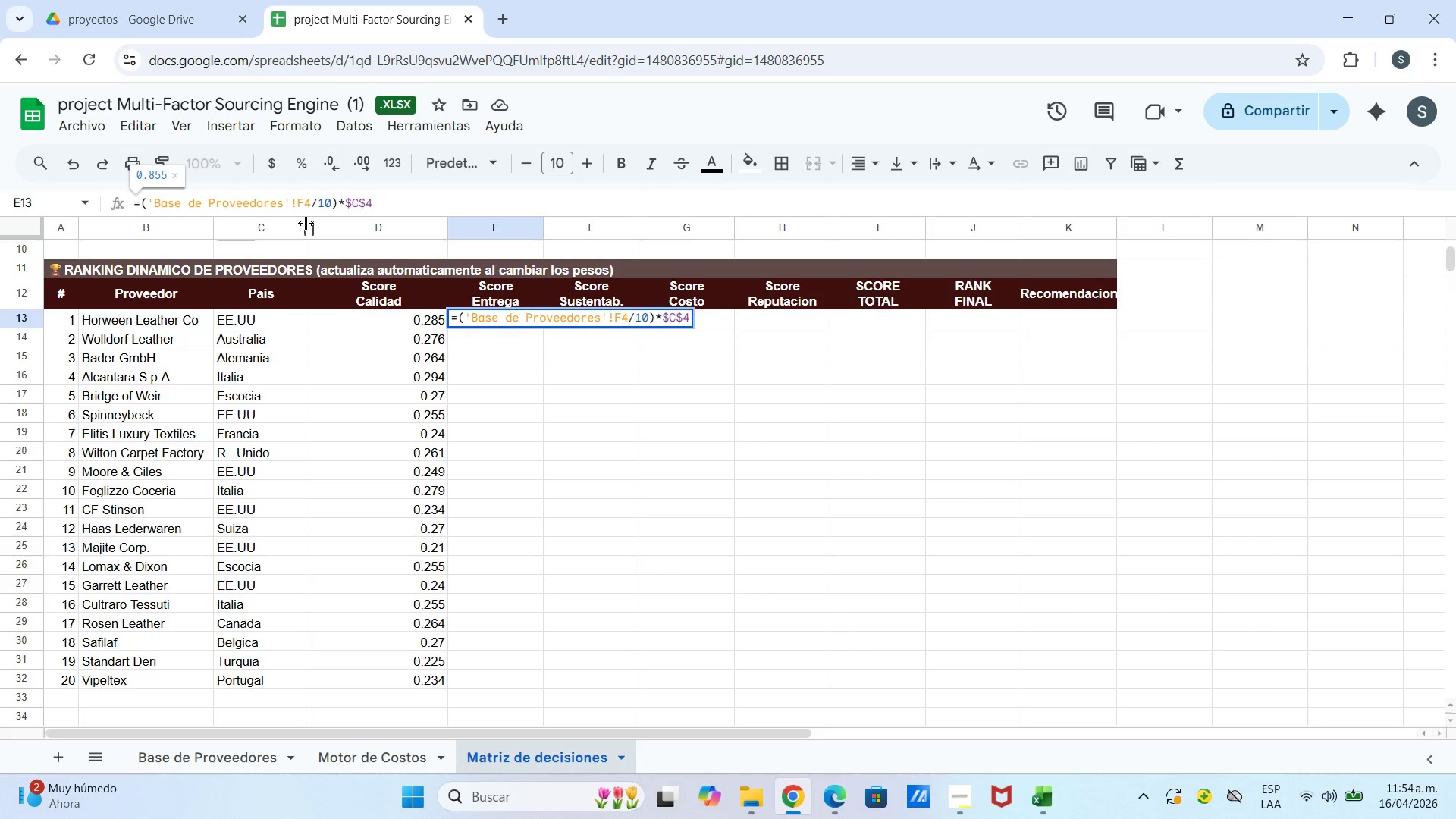 
key(Backspace)
 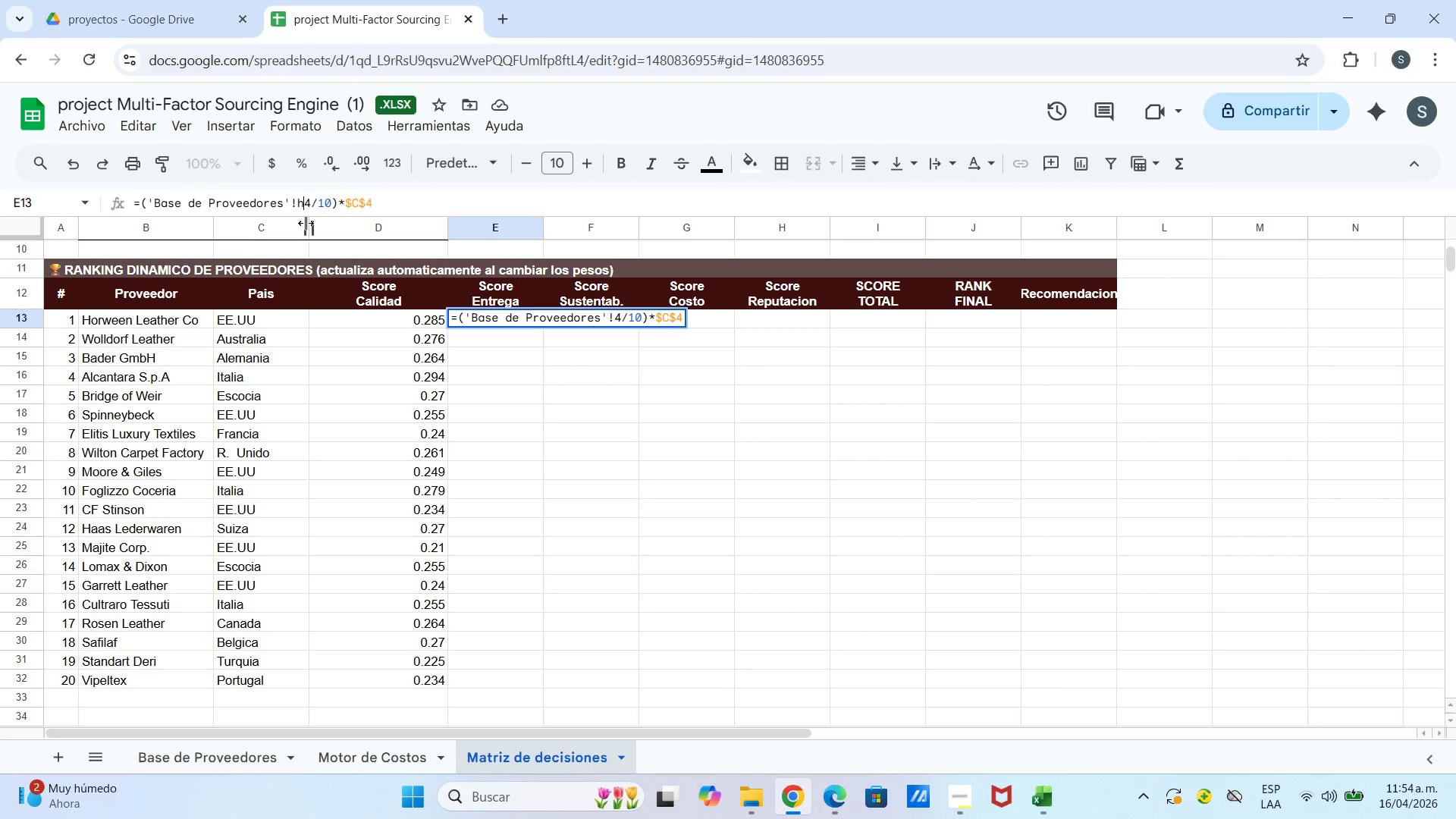 
key(H)
 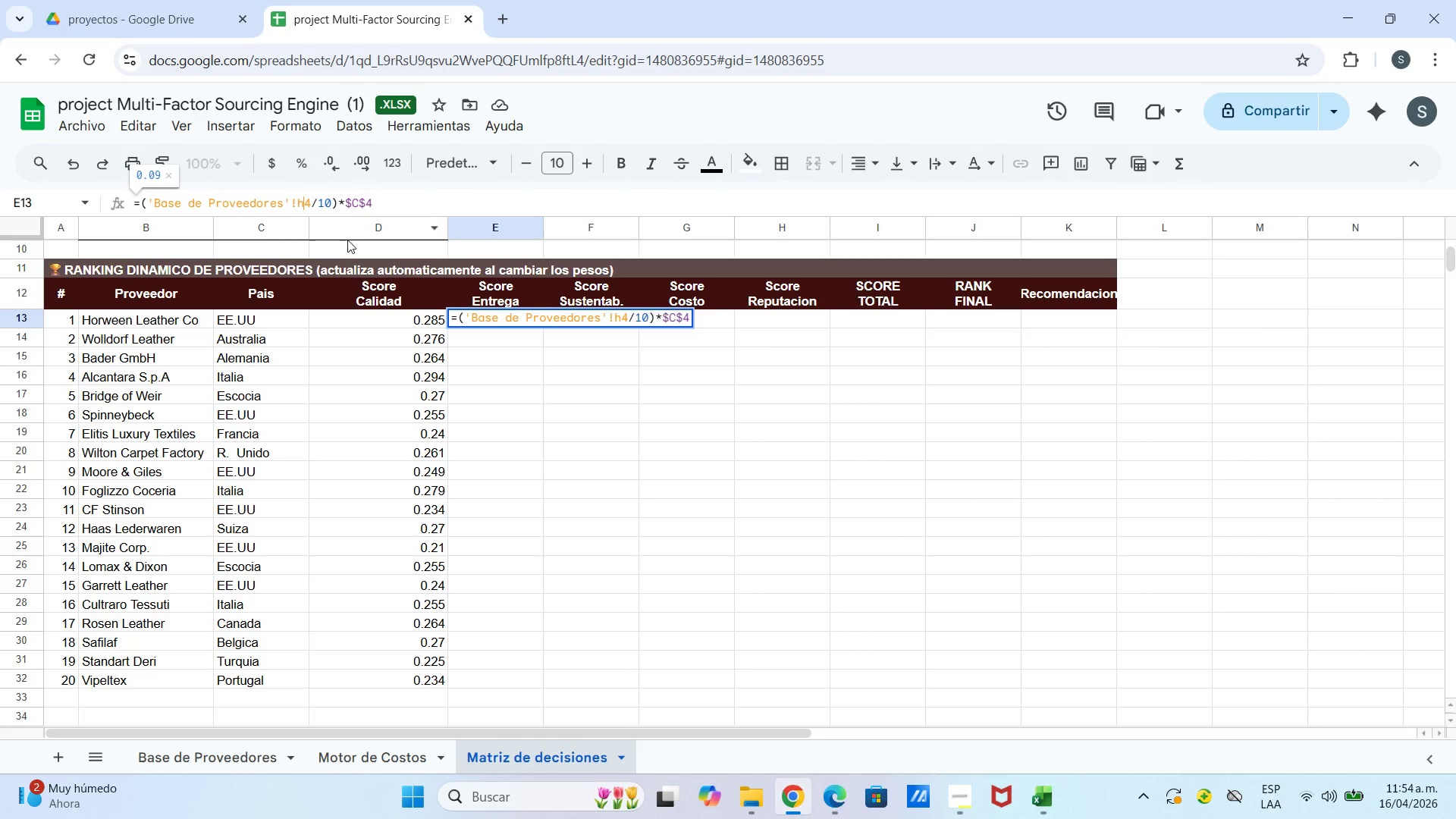 
left_click([378, 197])
 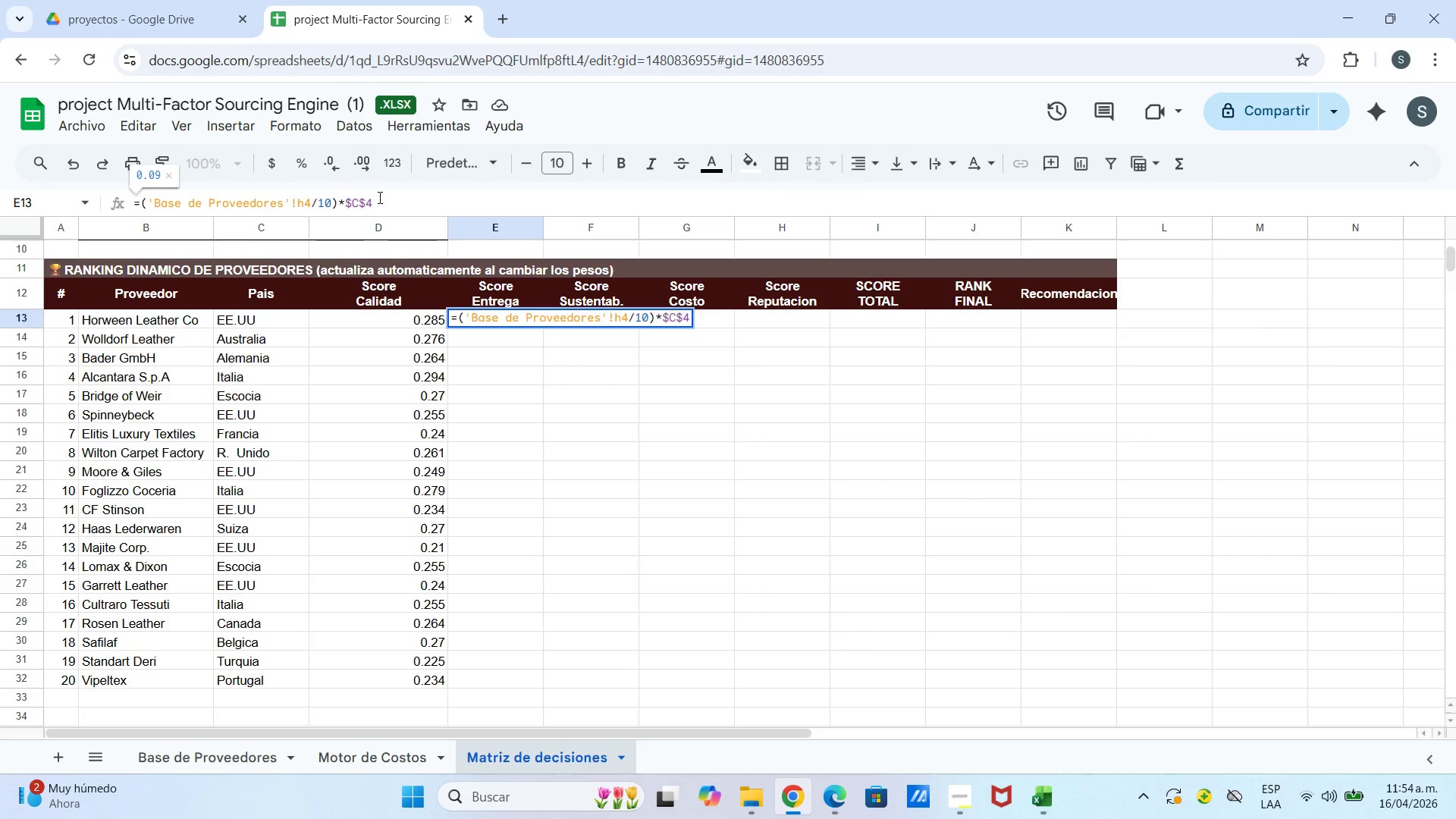 
key(Backspace)
 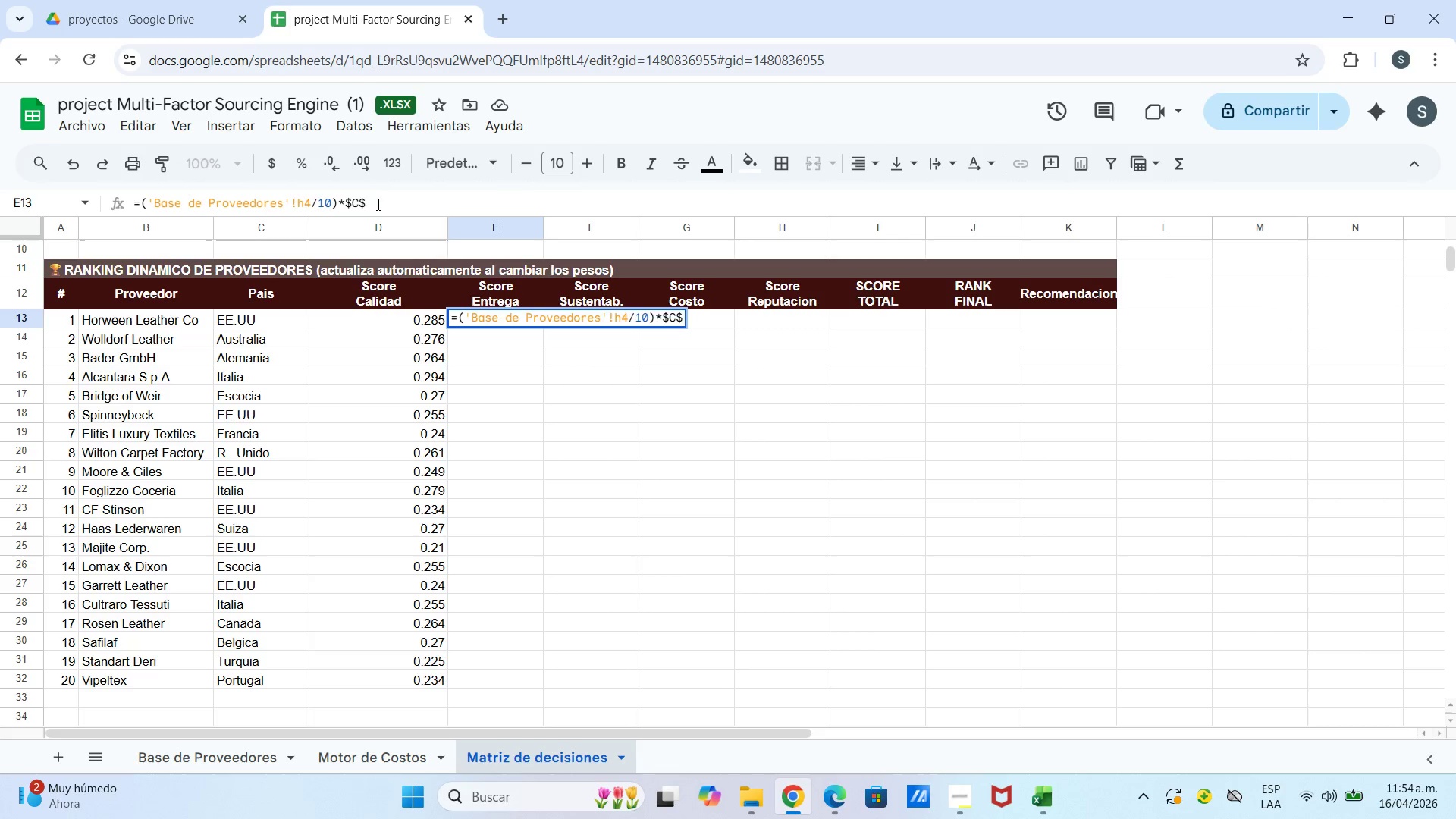 
key(5)
 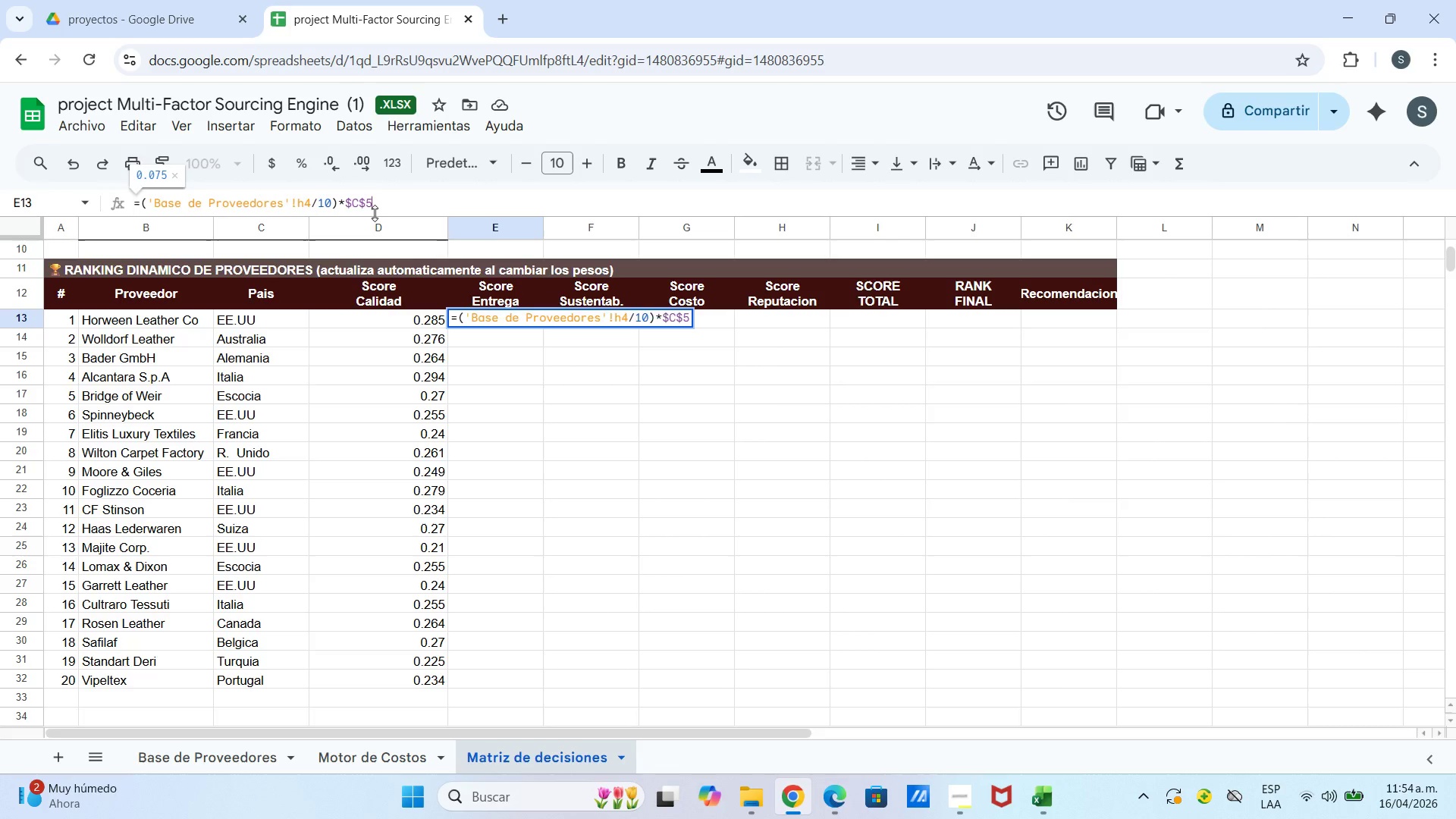 
key(Enter)
 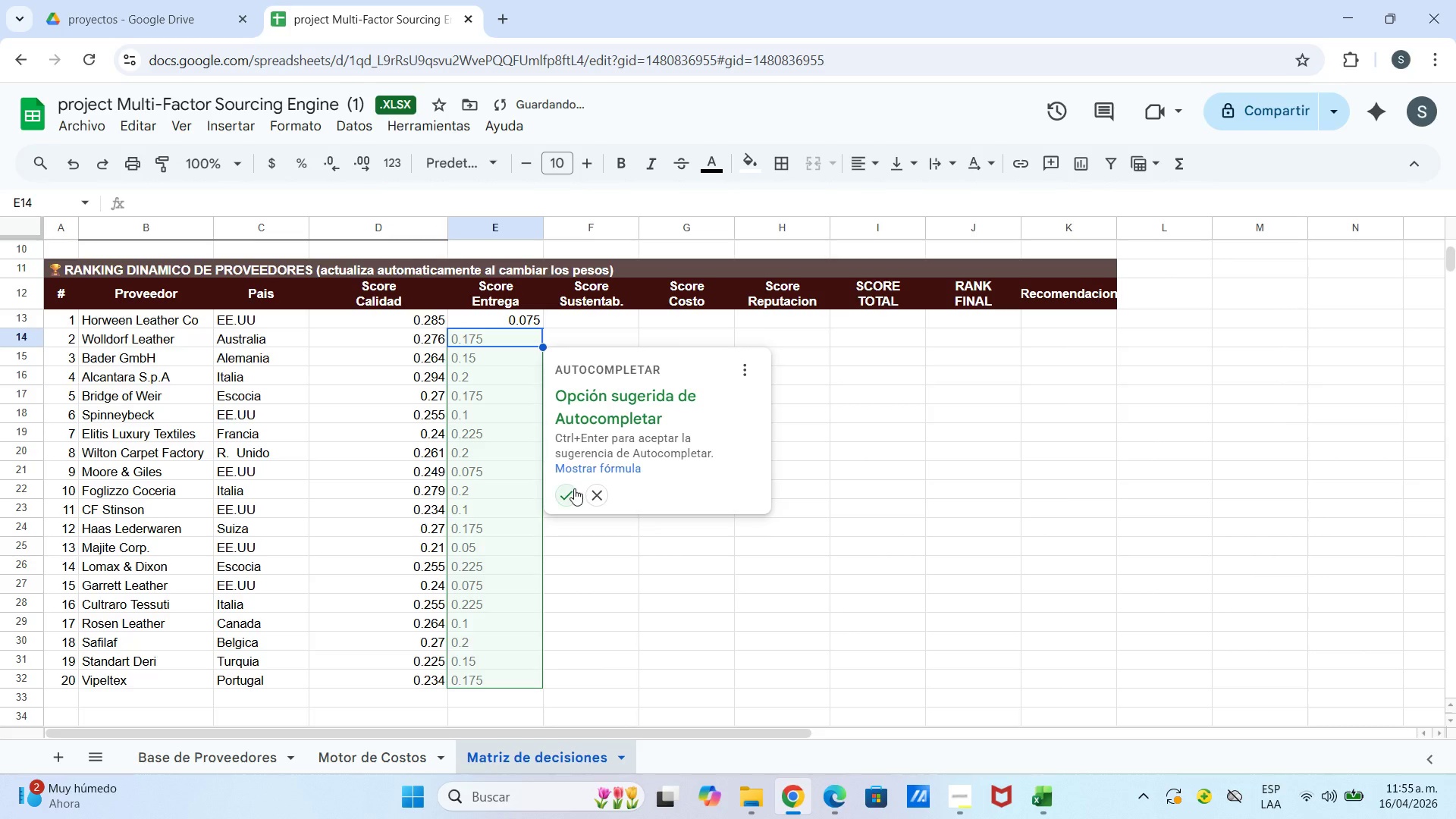 
left_click([570, 490])
 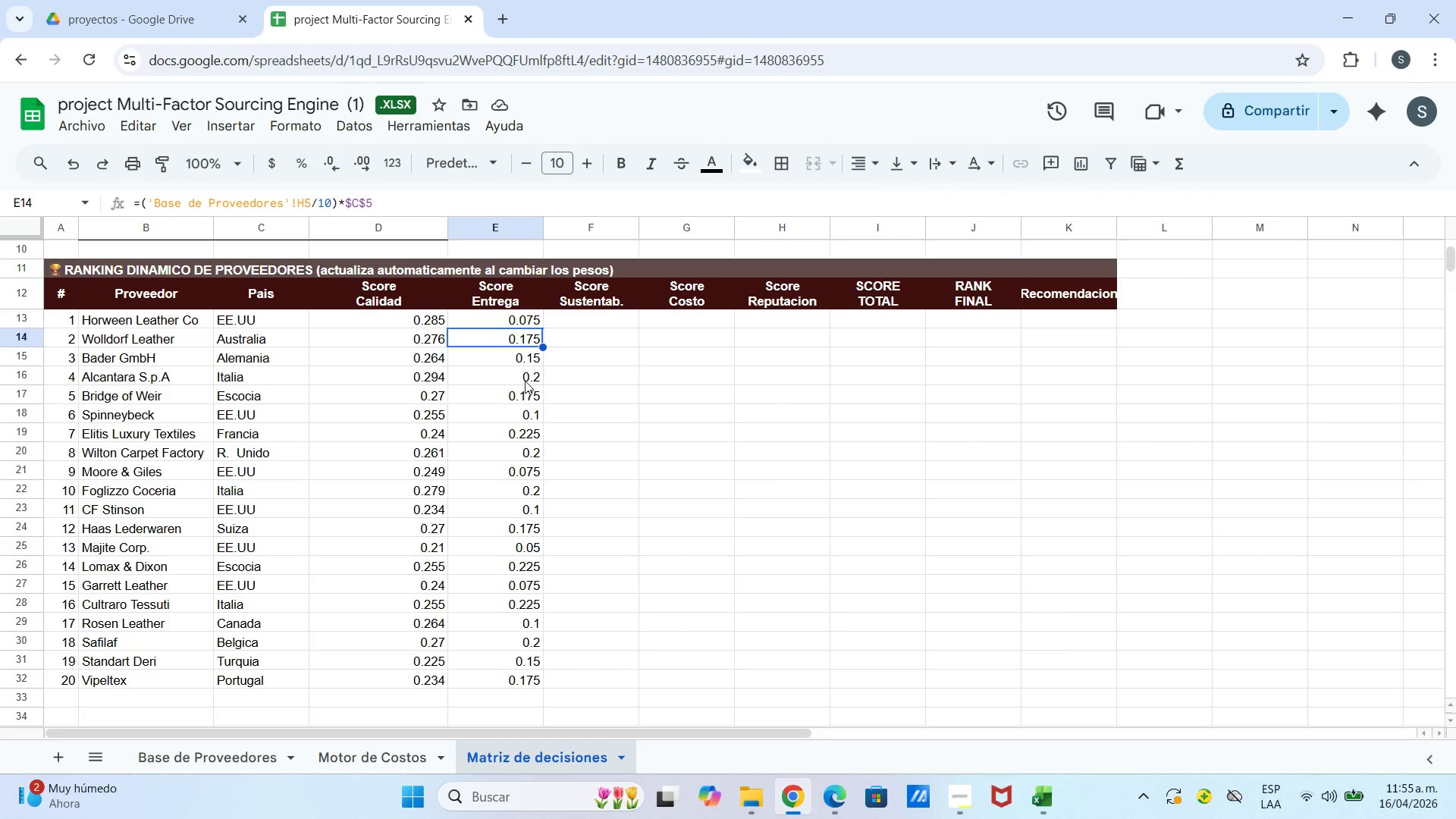 
wait(11.61)
 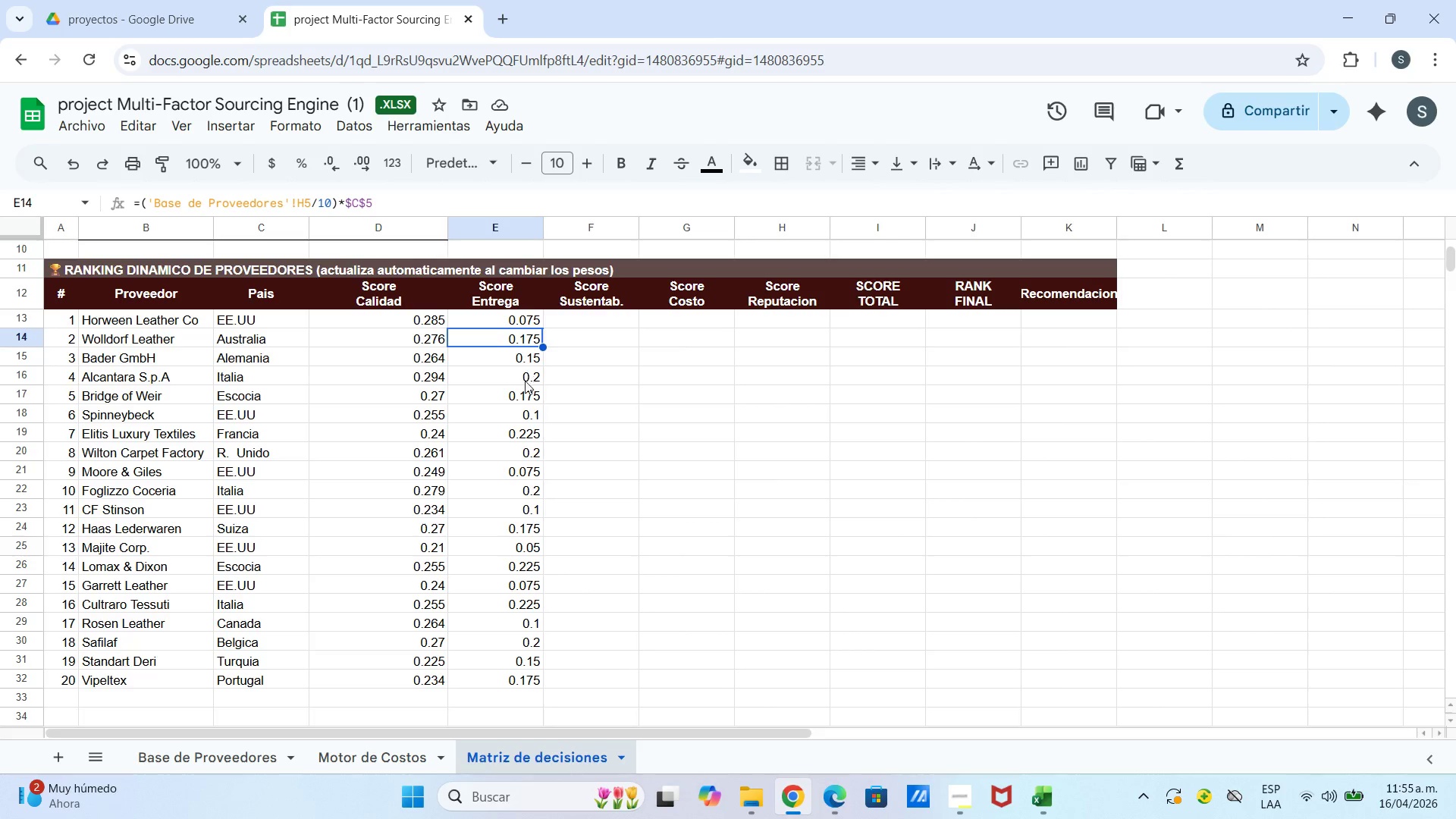 
left_click([501, 325])
 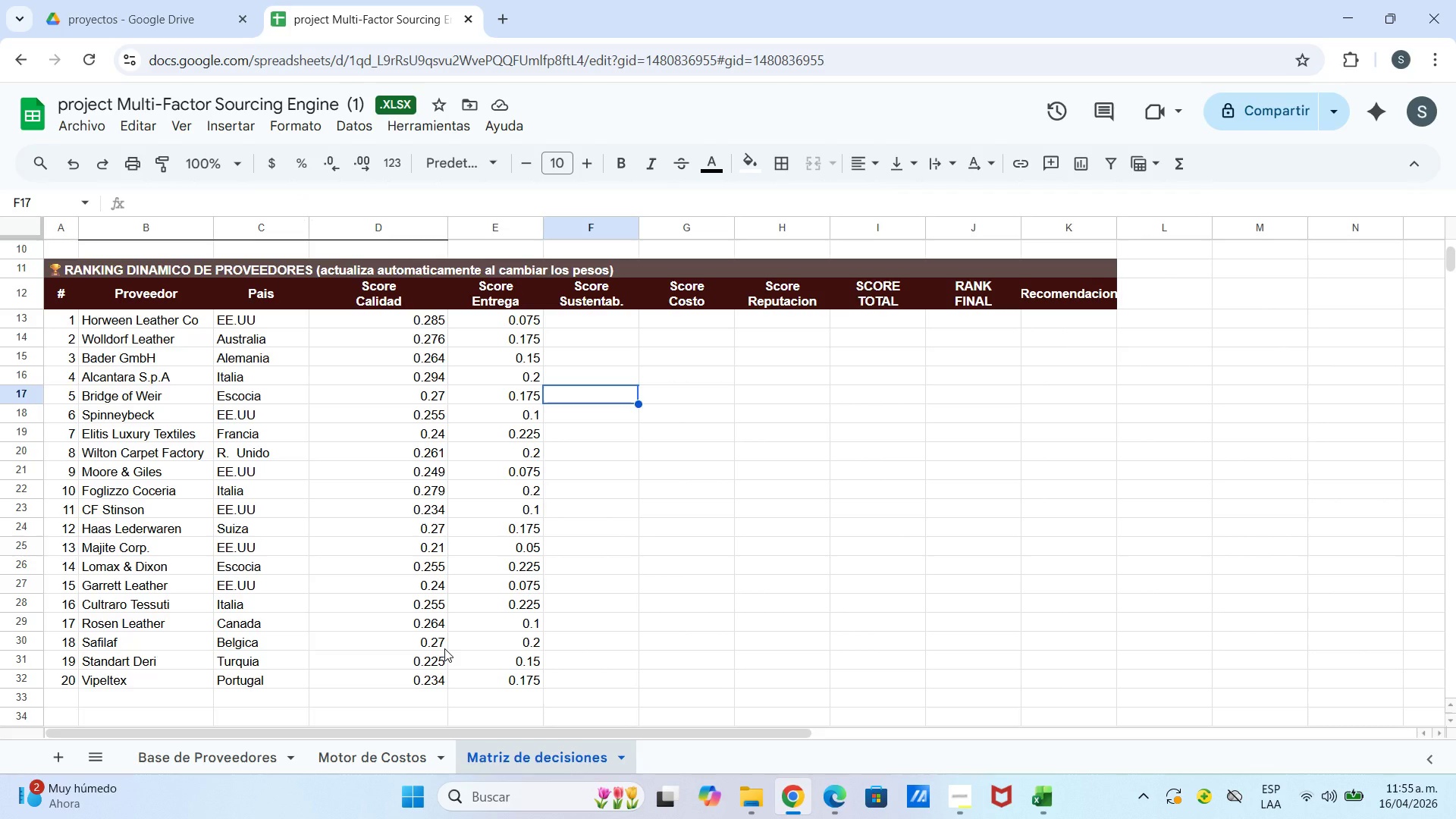 
wait(22.56)
 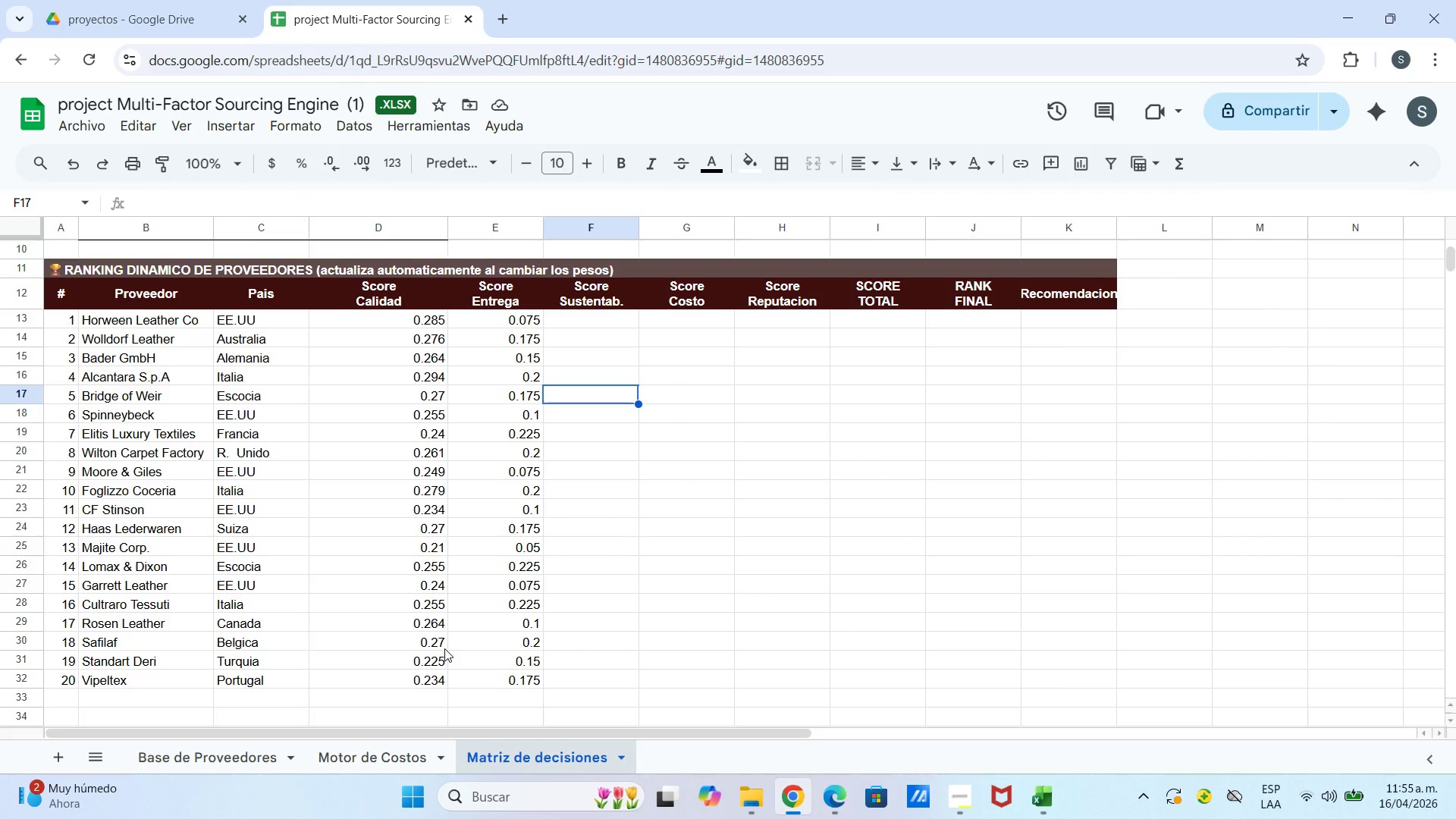 
left_click([501, 331])
 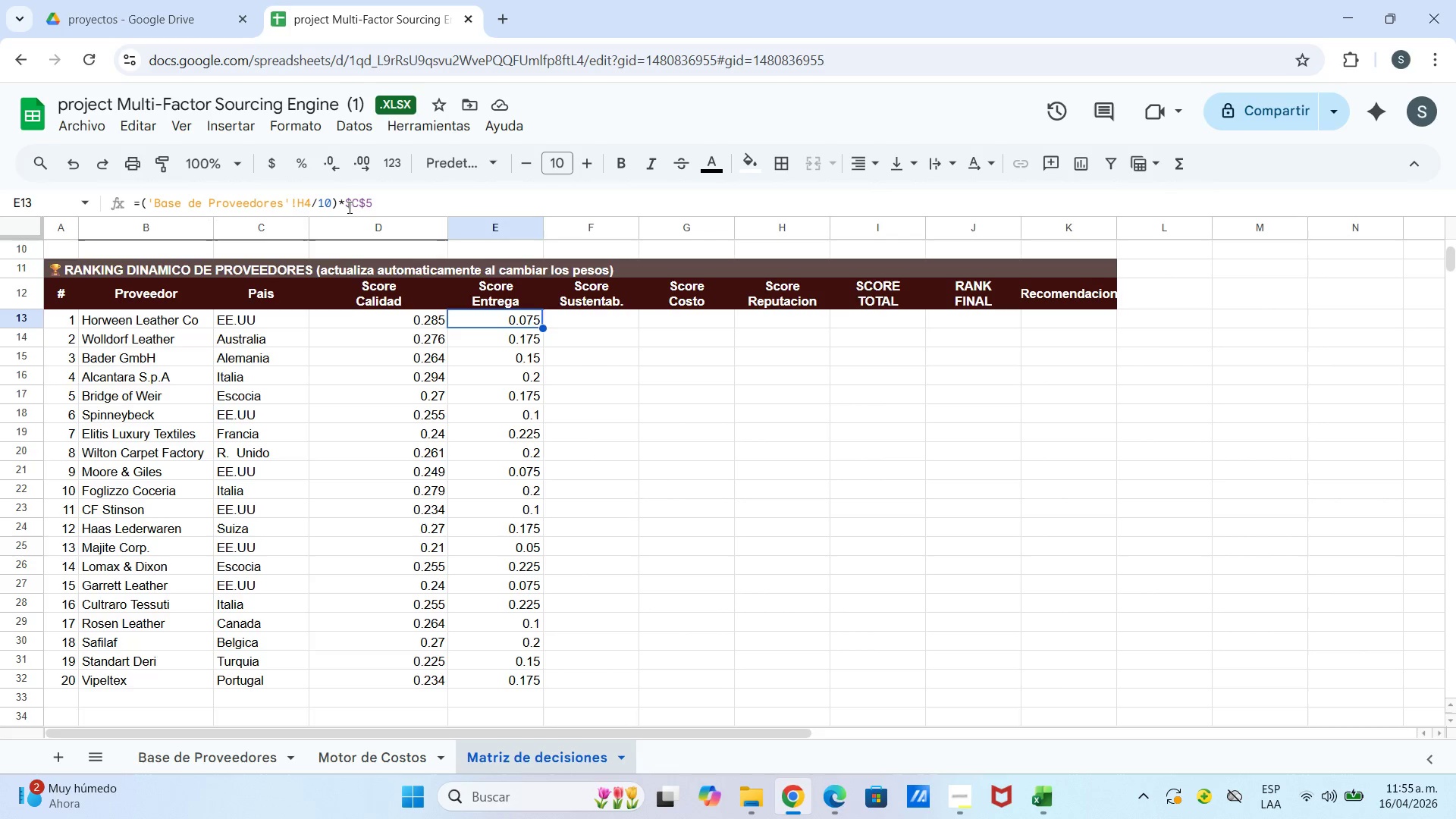 
wait(14.14)
 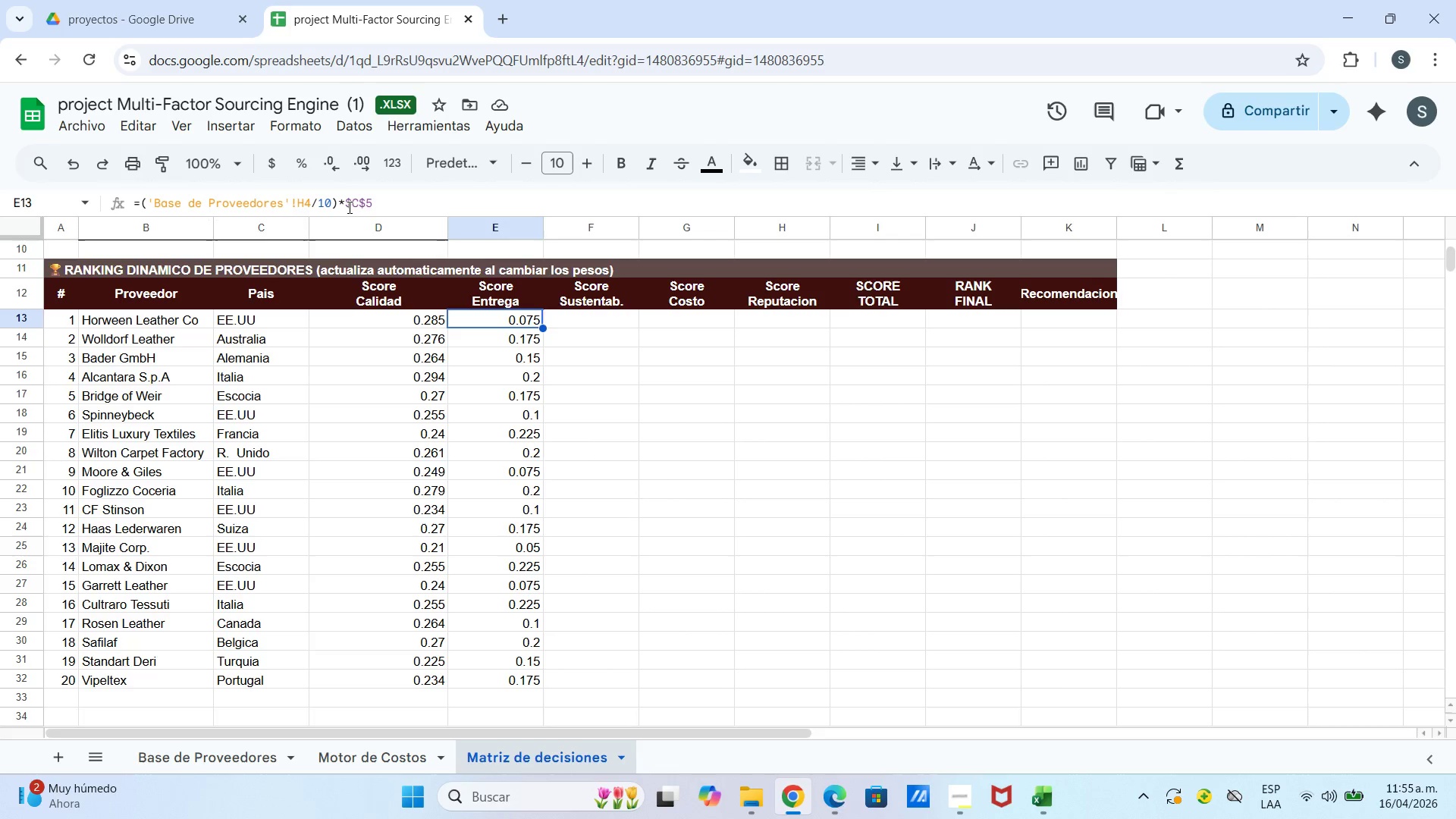 
left_click([318, 206])
 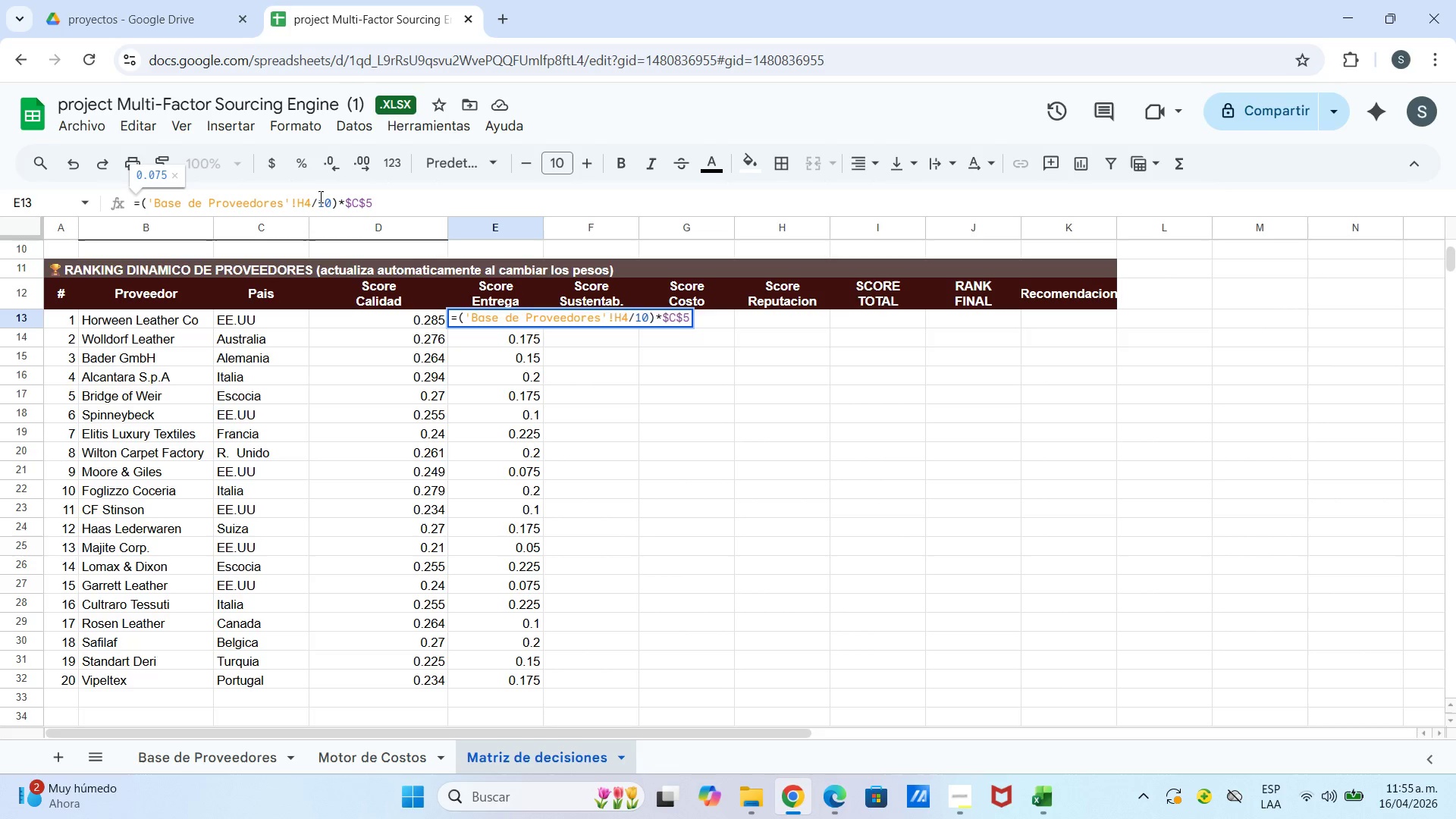 
key(Backspace)
type((&)
 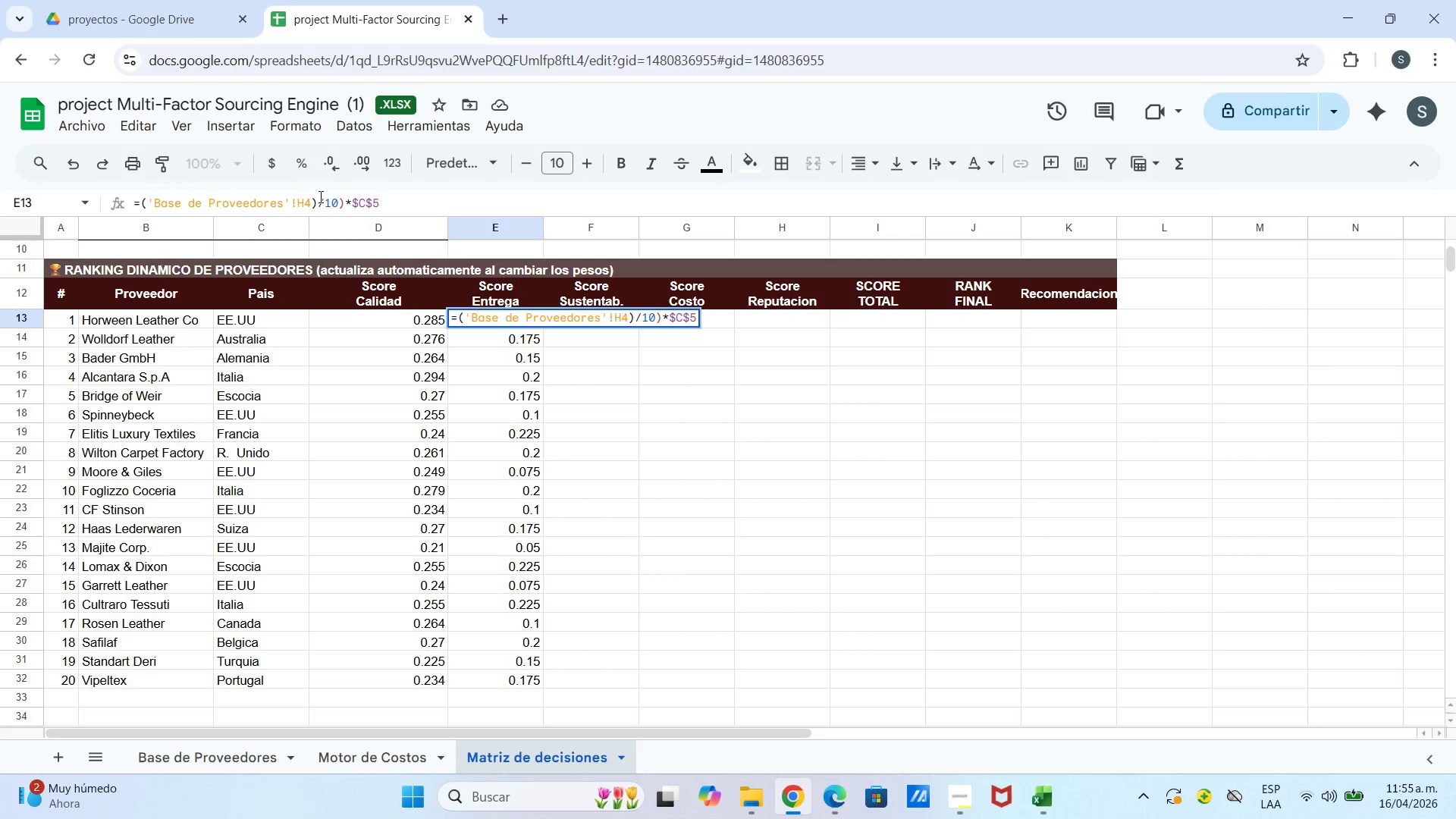 
left_click([345, 199])
 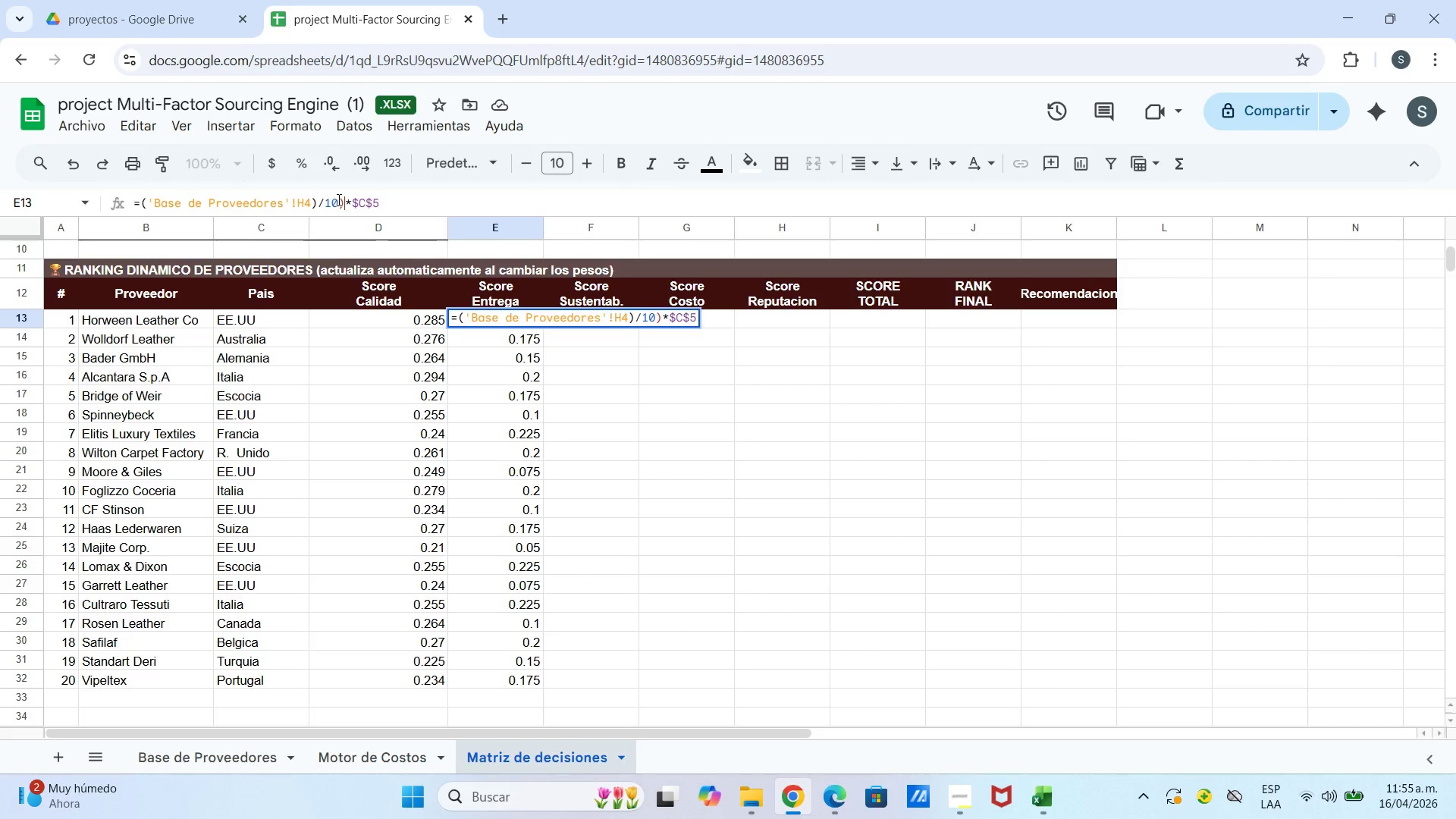 
wait(10.75)
 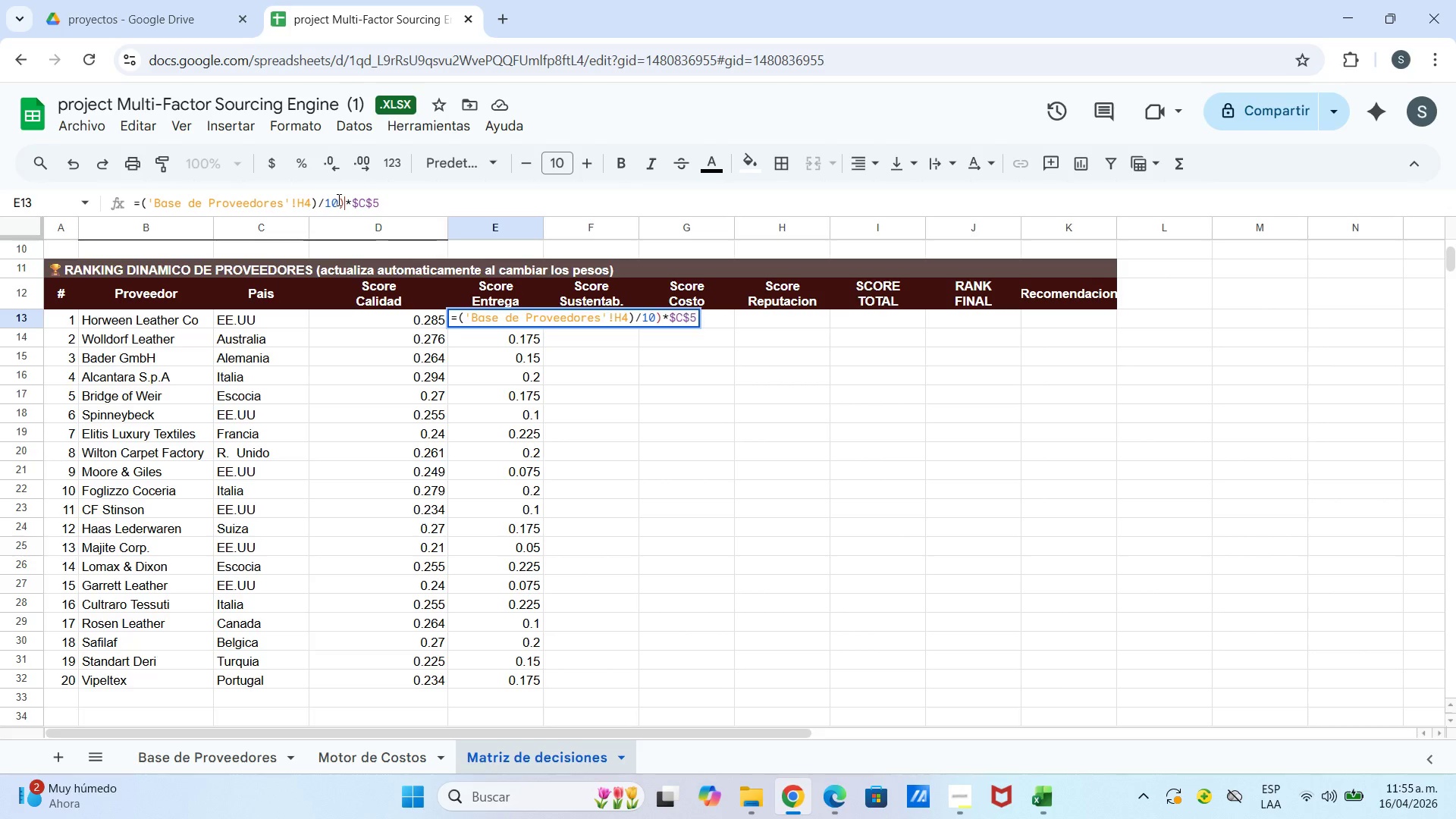 
left_click([148, 203])
 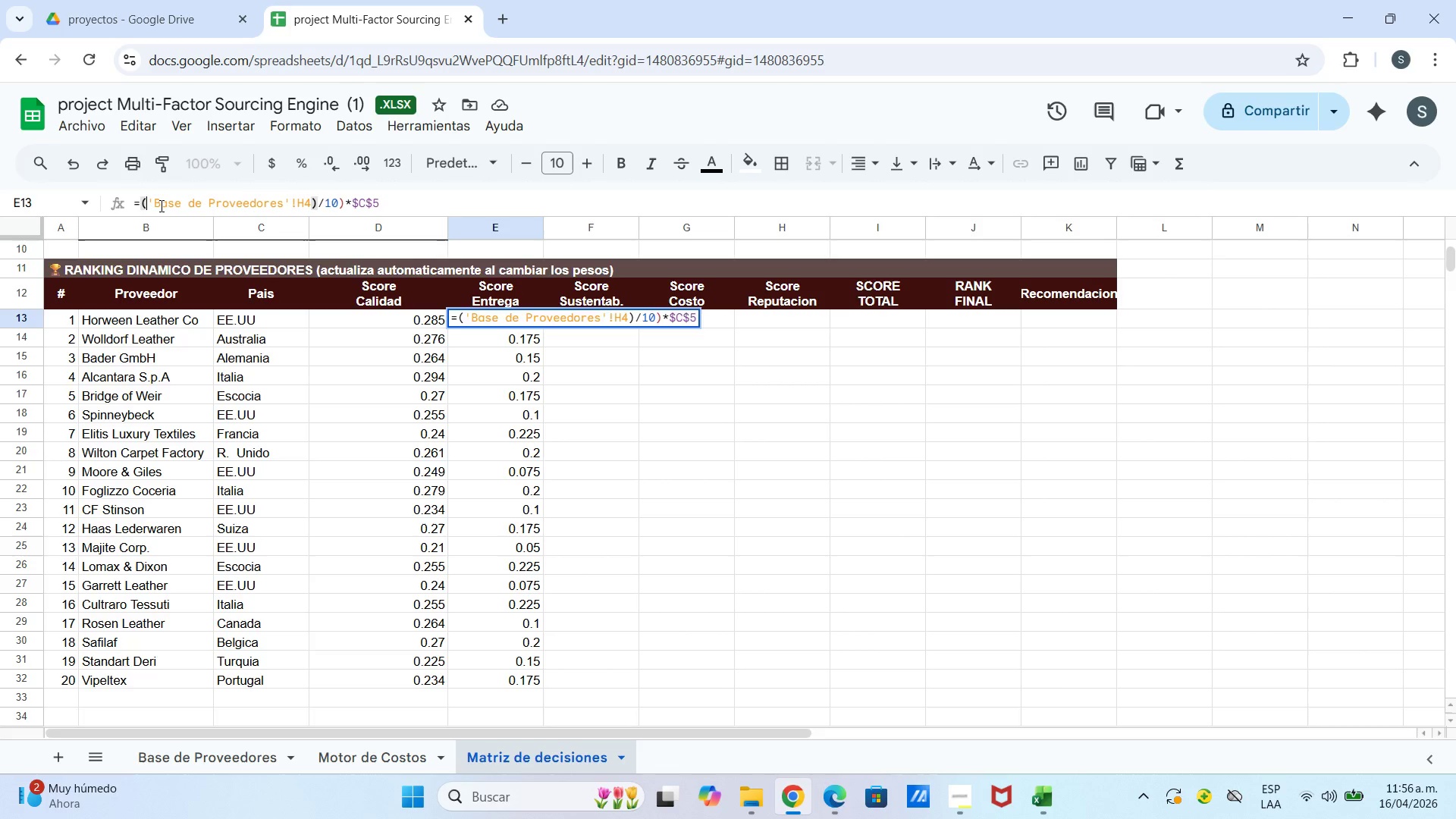 
type(*10-)
 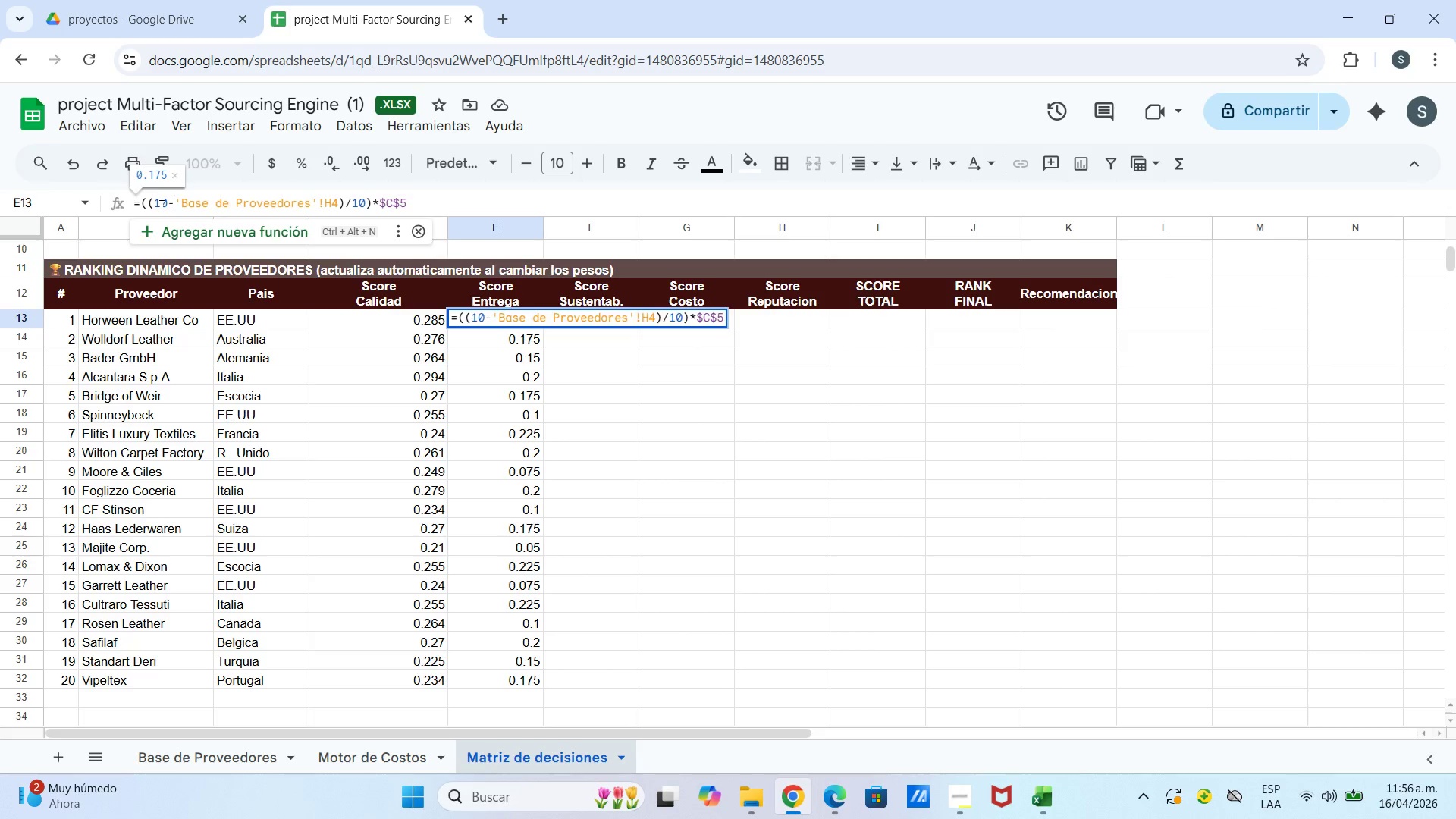 
key(Enter)
 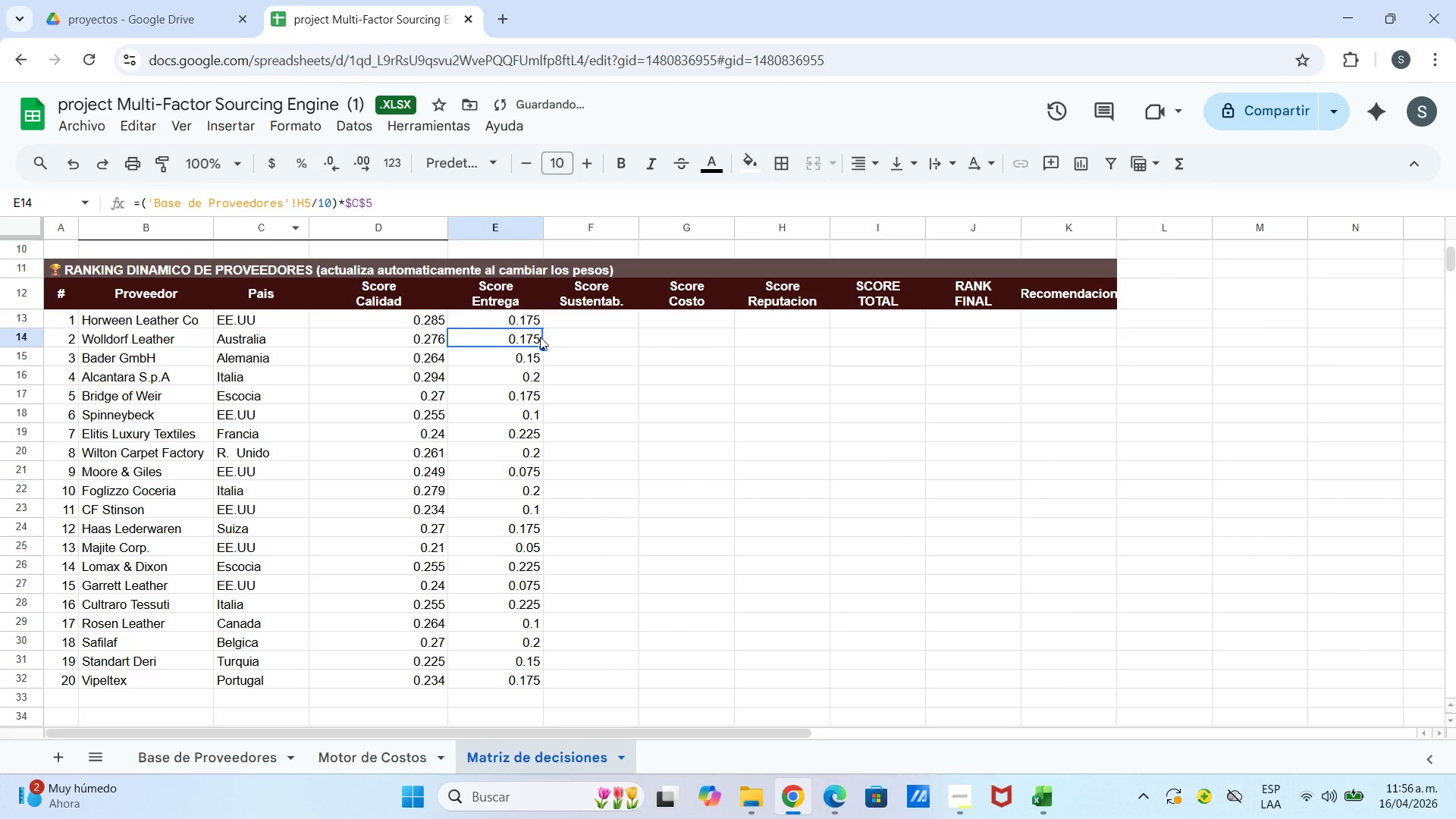 
left_click([519, 319])
 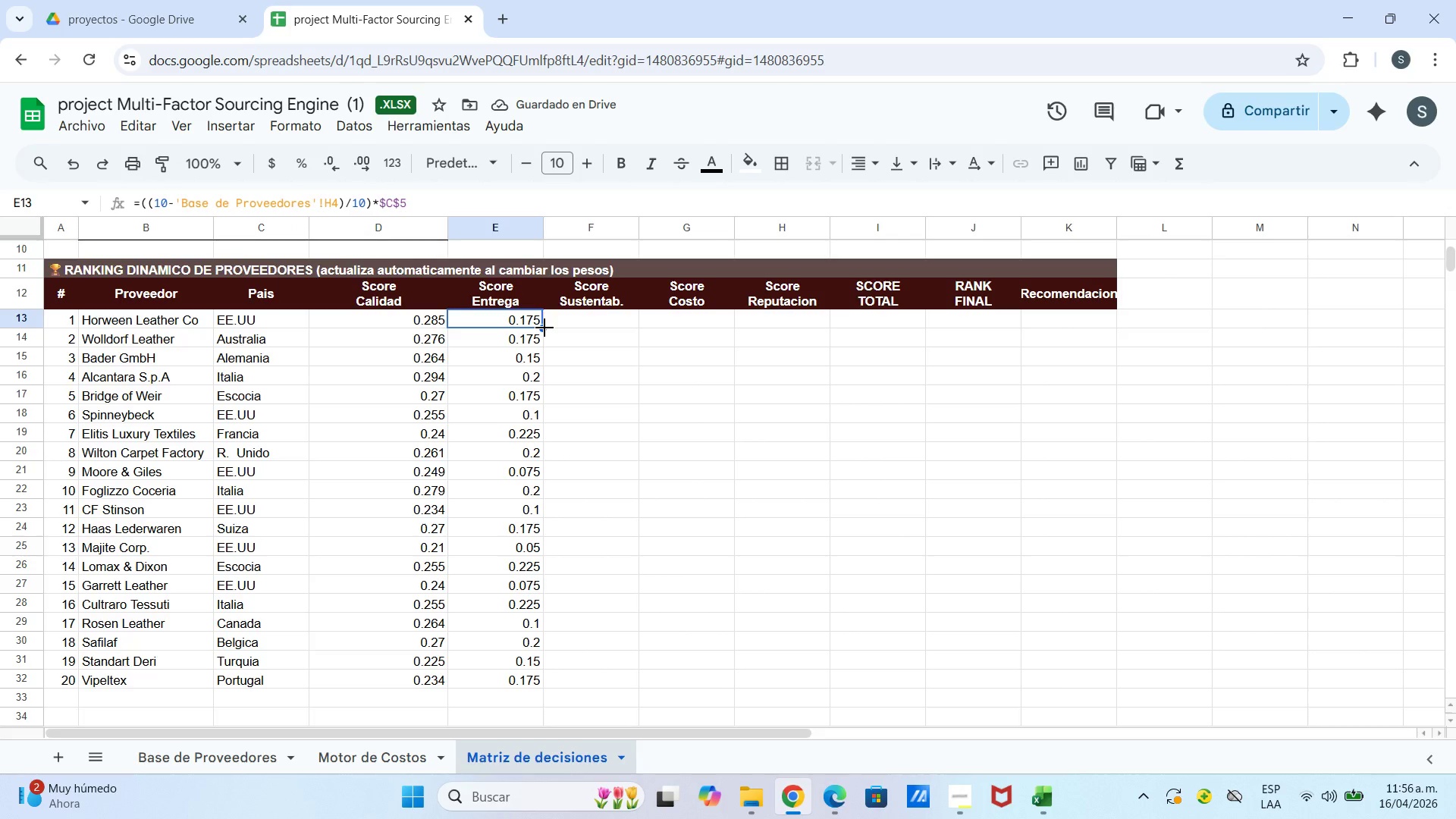 
left_click_drag(start_coordinate=[544, 328], to_coordinate=[528, 679])
 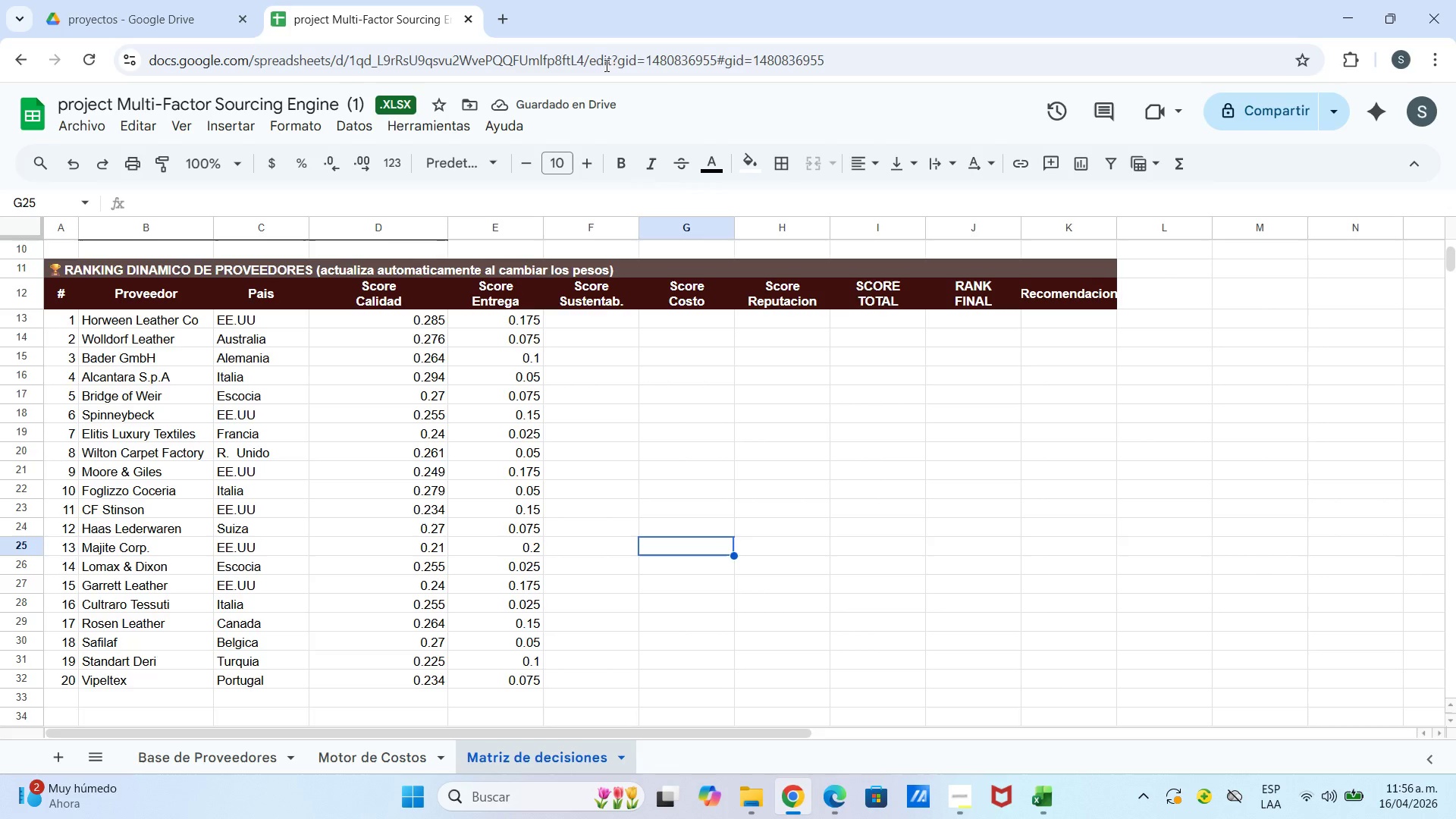 
left_click([583, 316])
 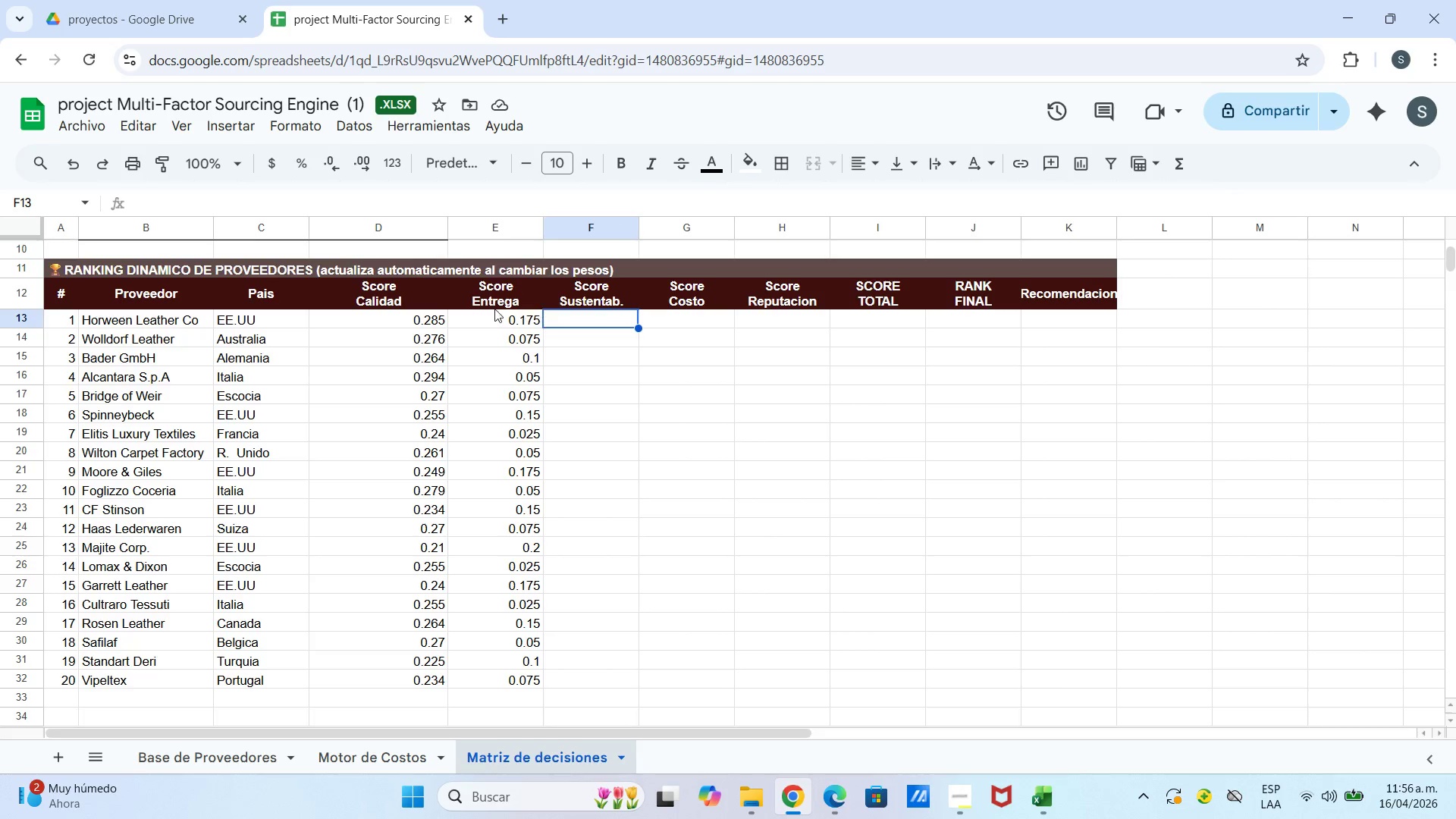 
left_click([407, 324])
 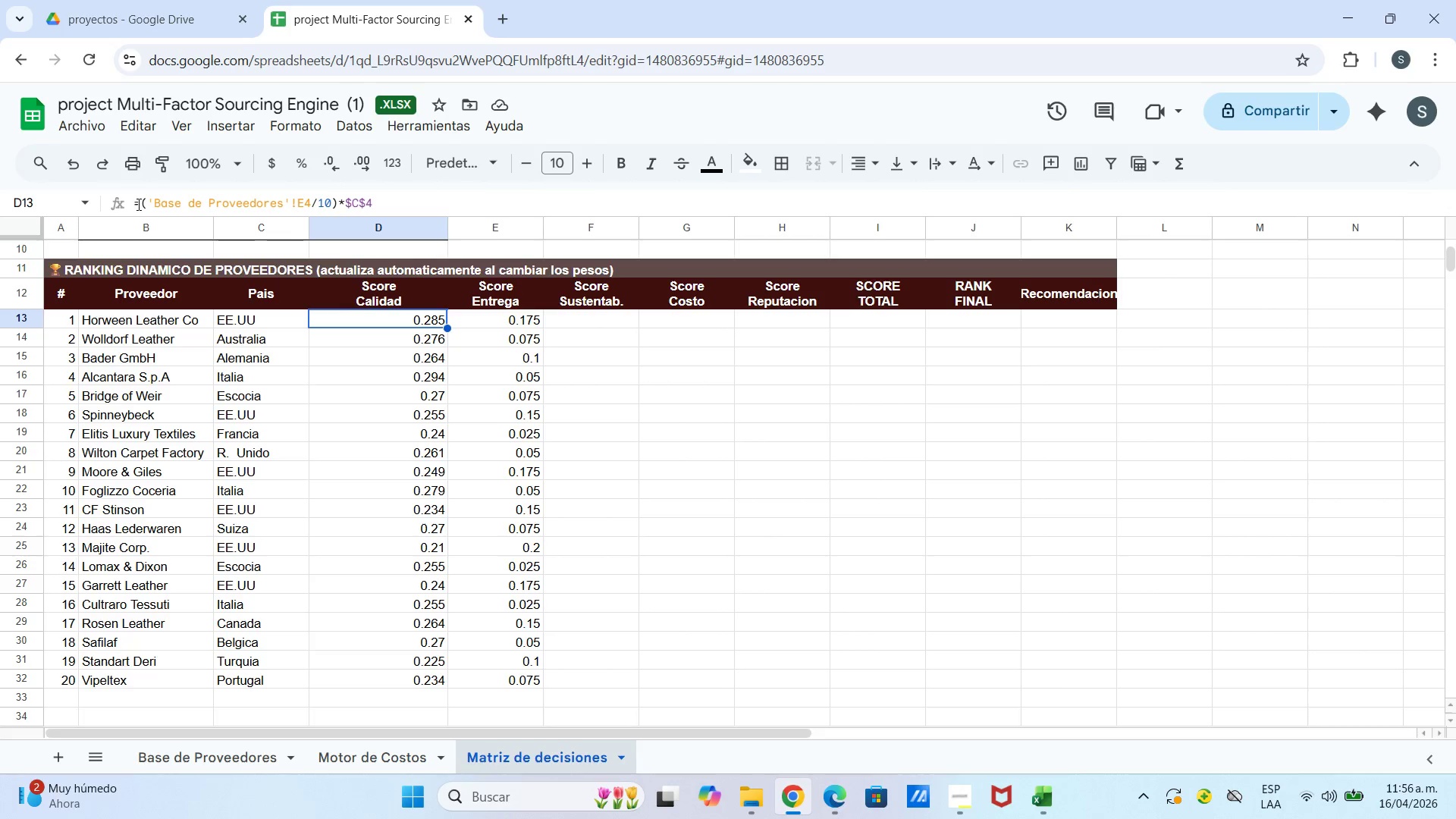 
left_click_drag(start_coordinate=[136, 204], to_coordinate=[379, 187])
 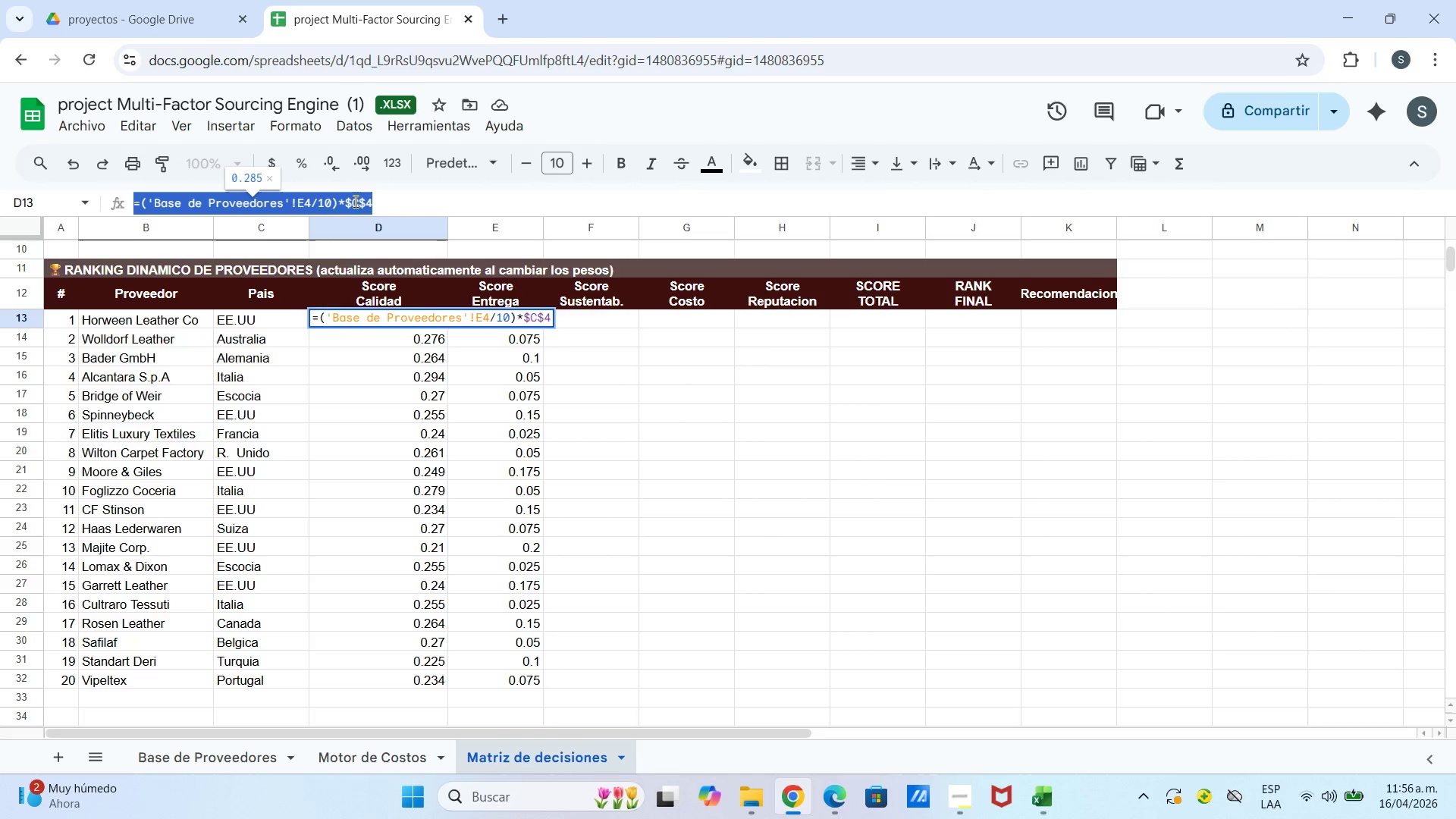 
key(Control+C)
 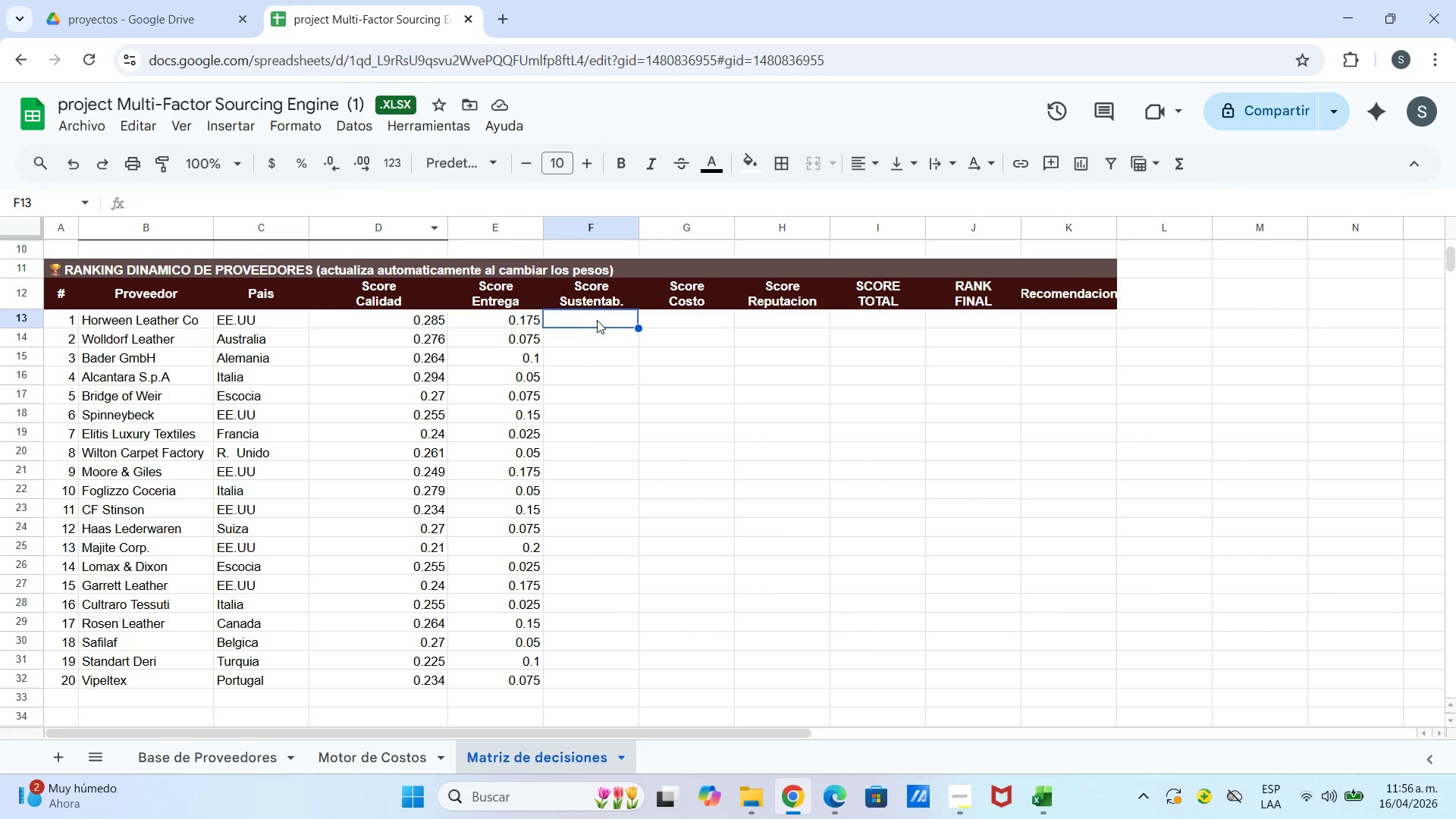 
key(Control+V)
 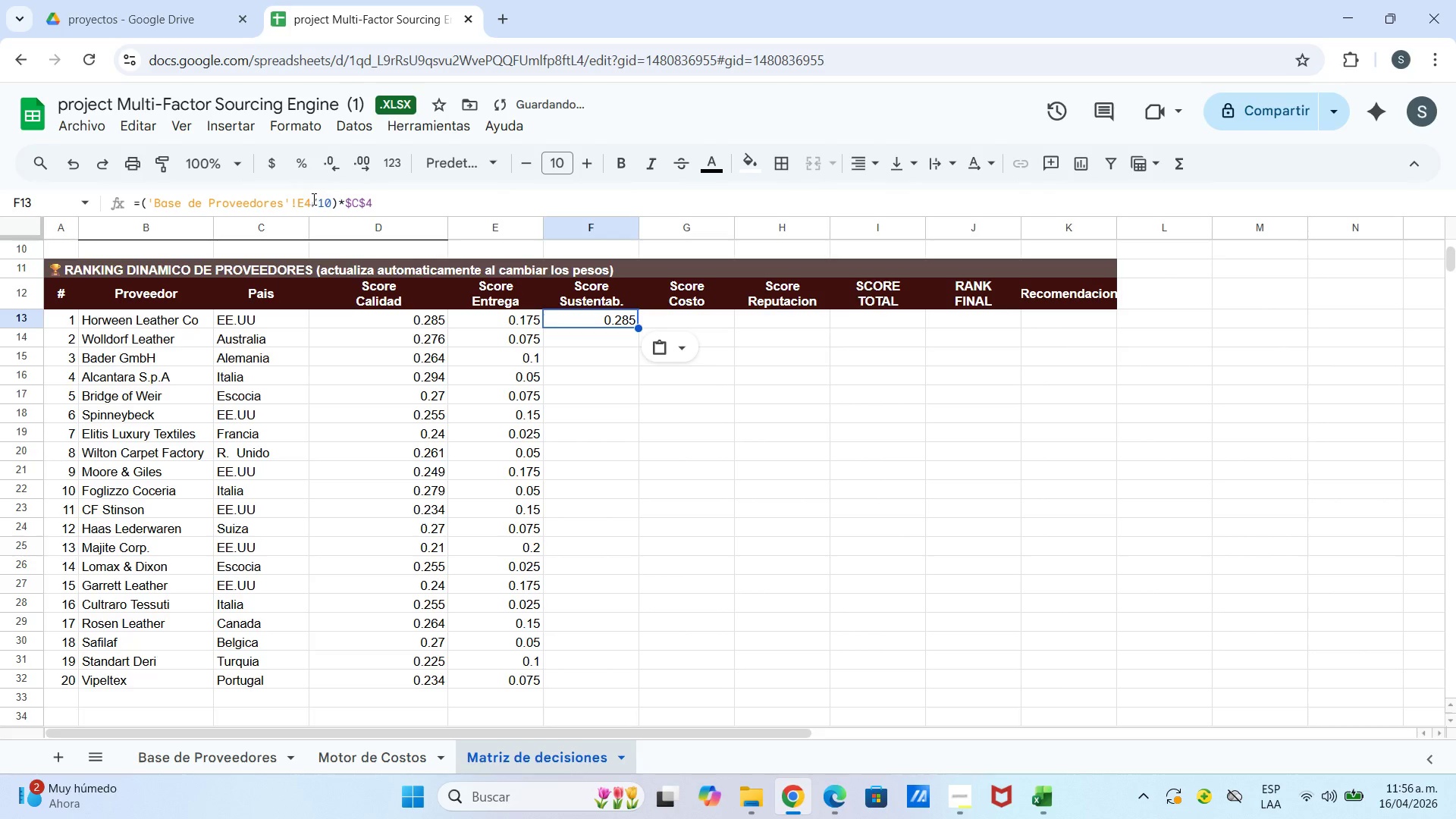 
left_click([305, 200])
 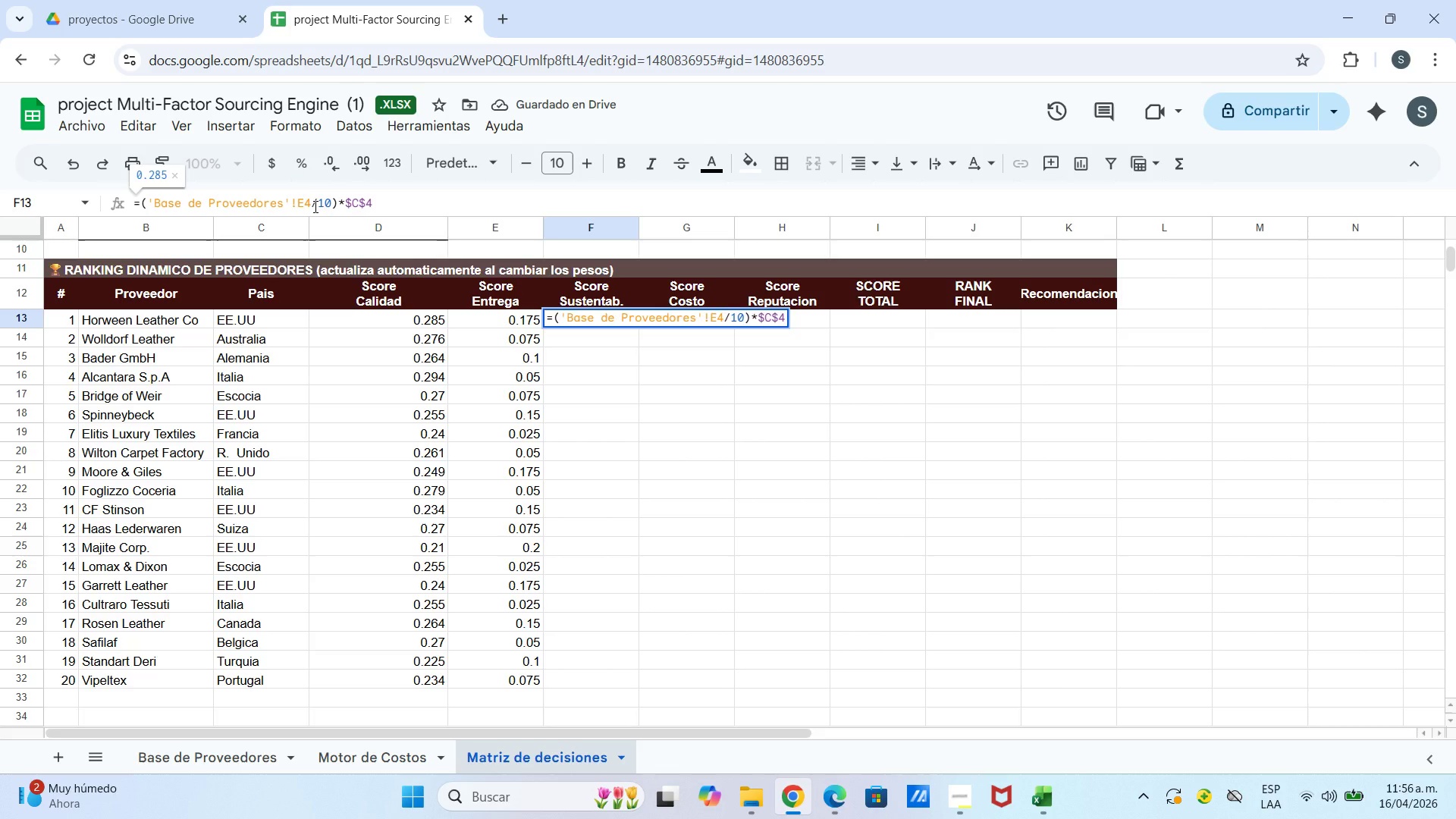 
key(Backspace)
 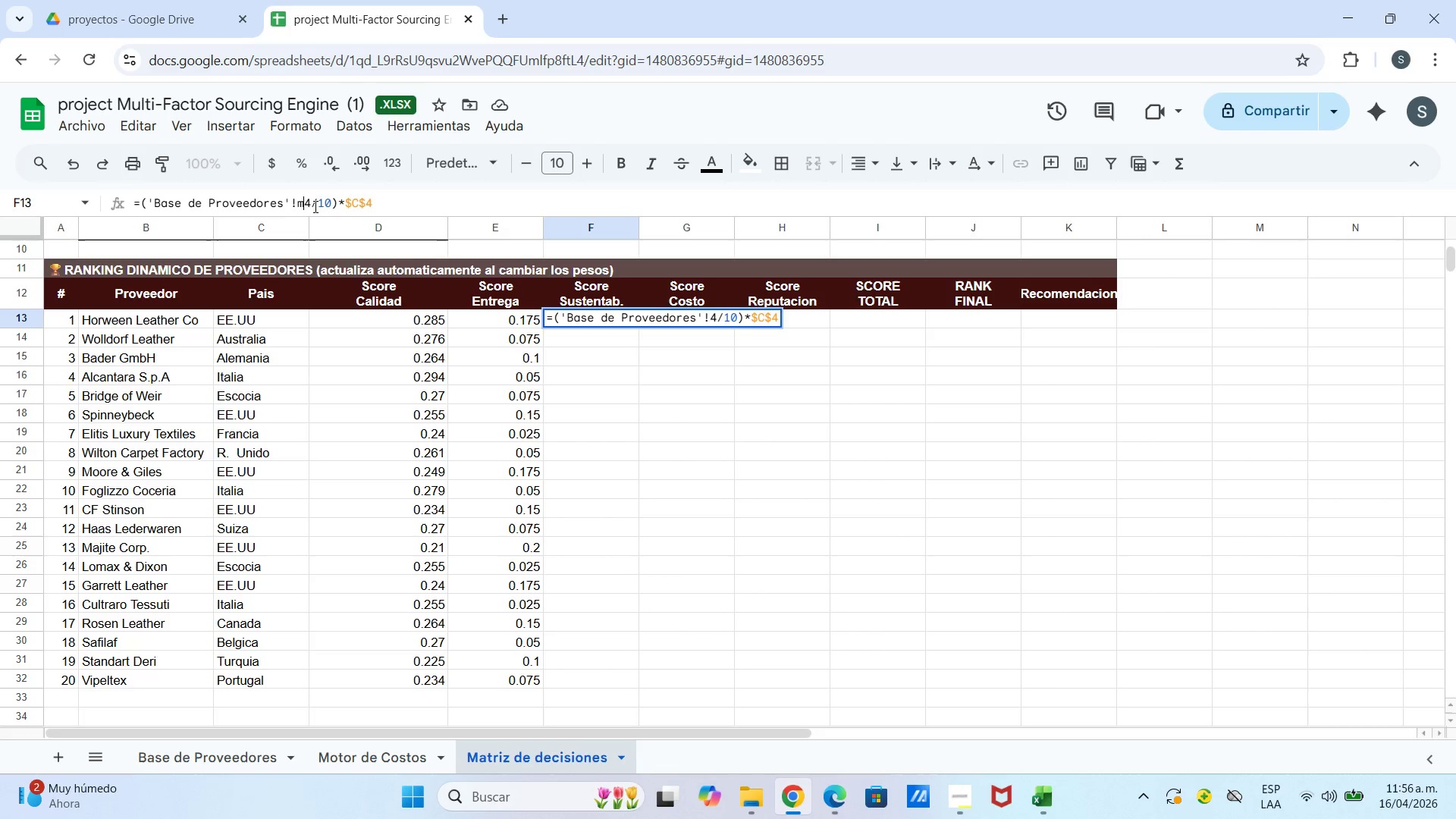 
key(M)
 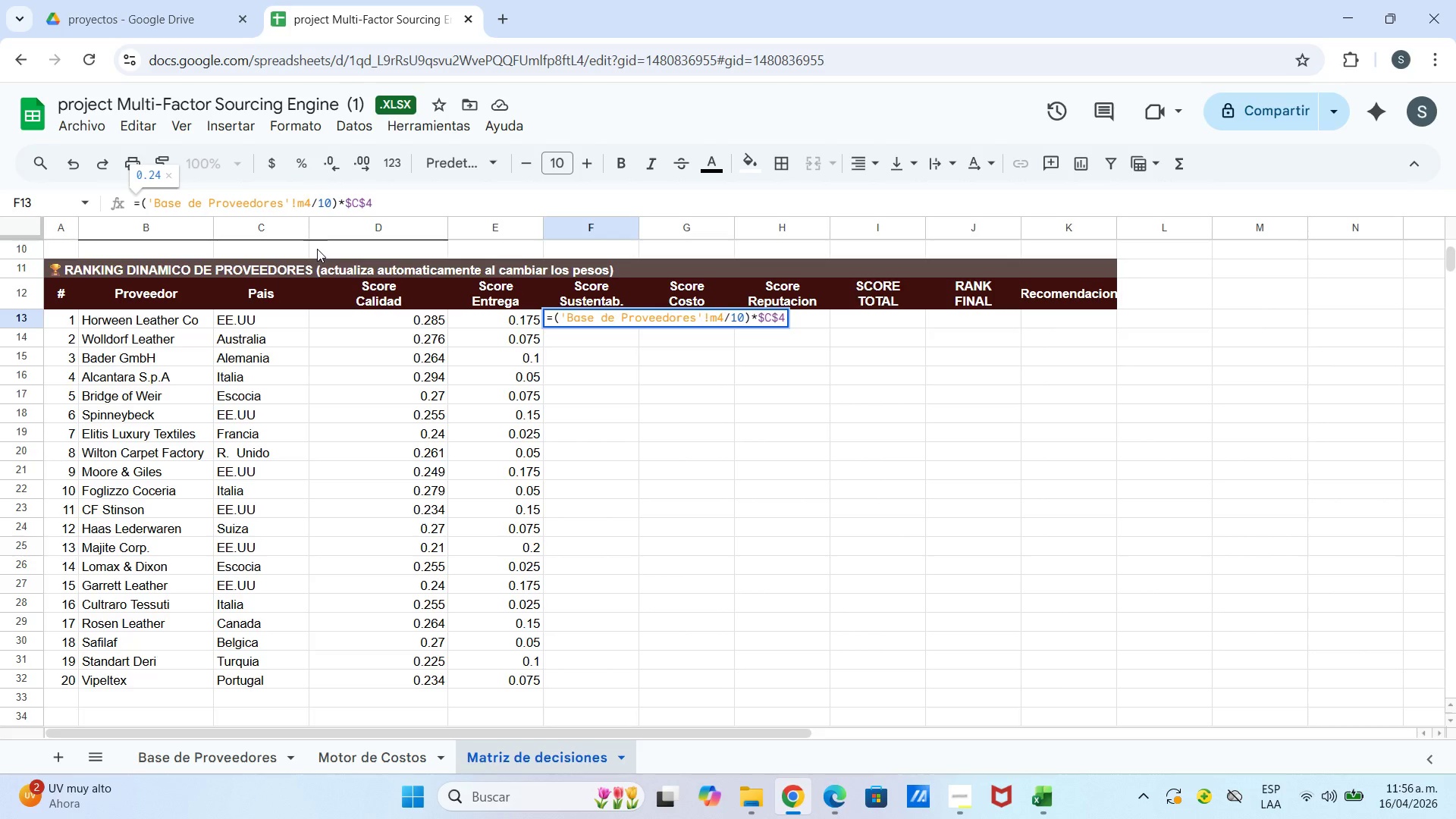 
left_click([388, 203])
 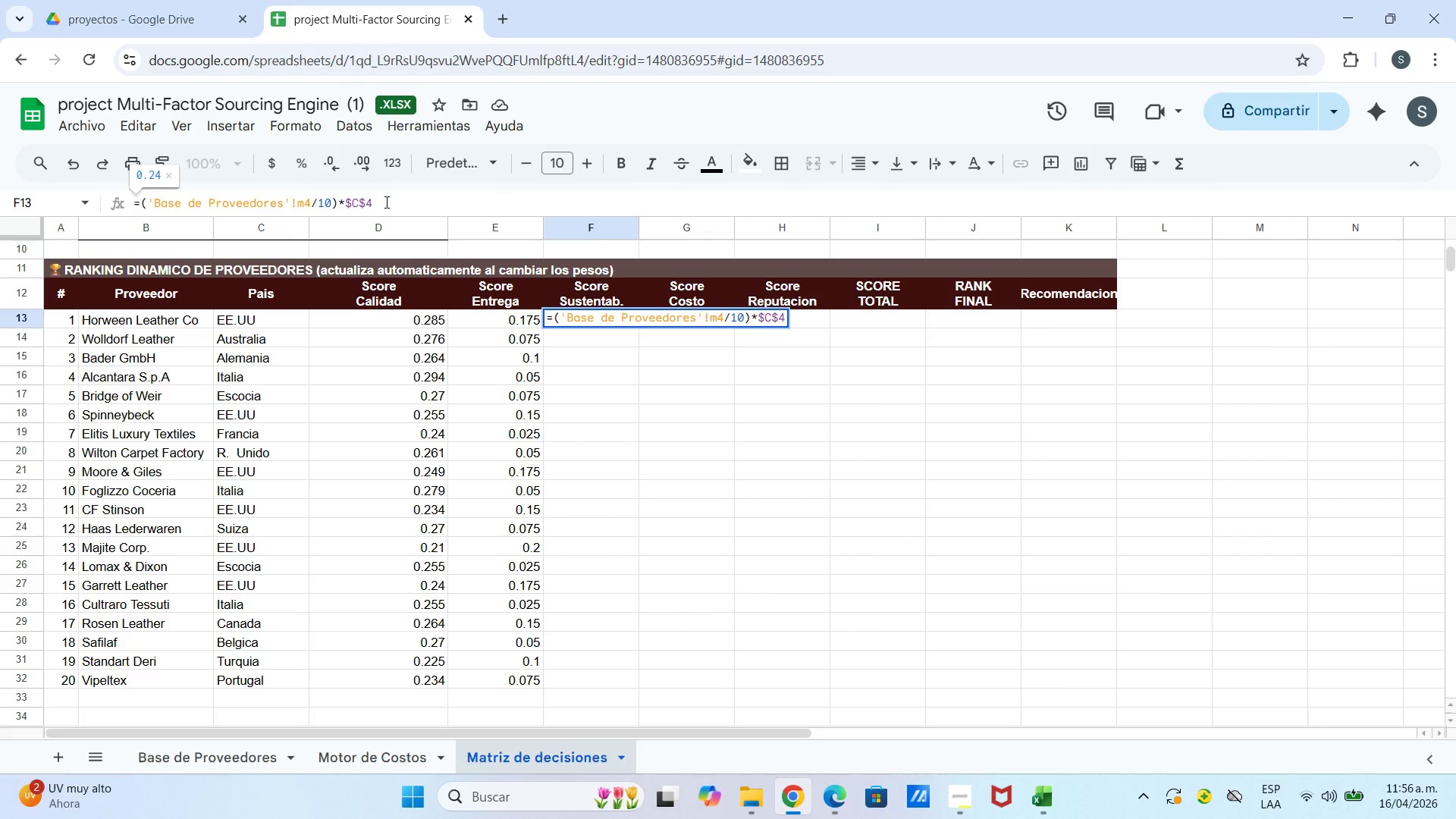 
key(Backspace)
 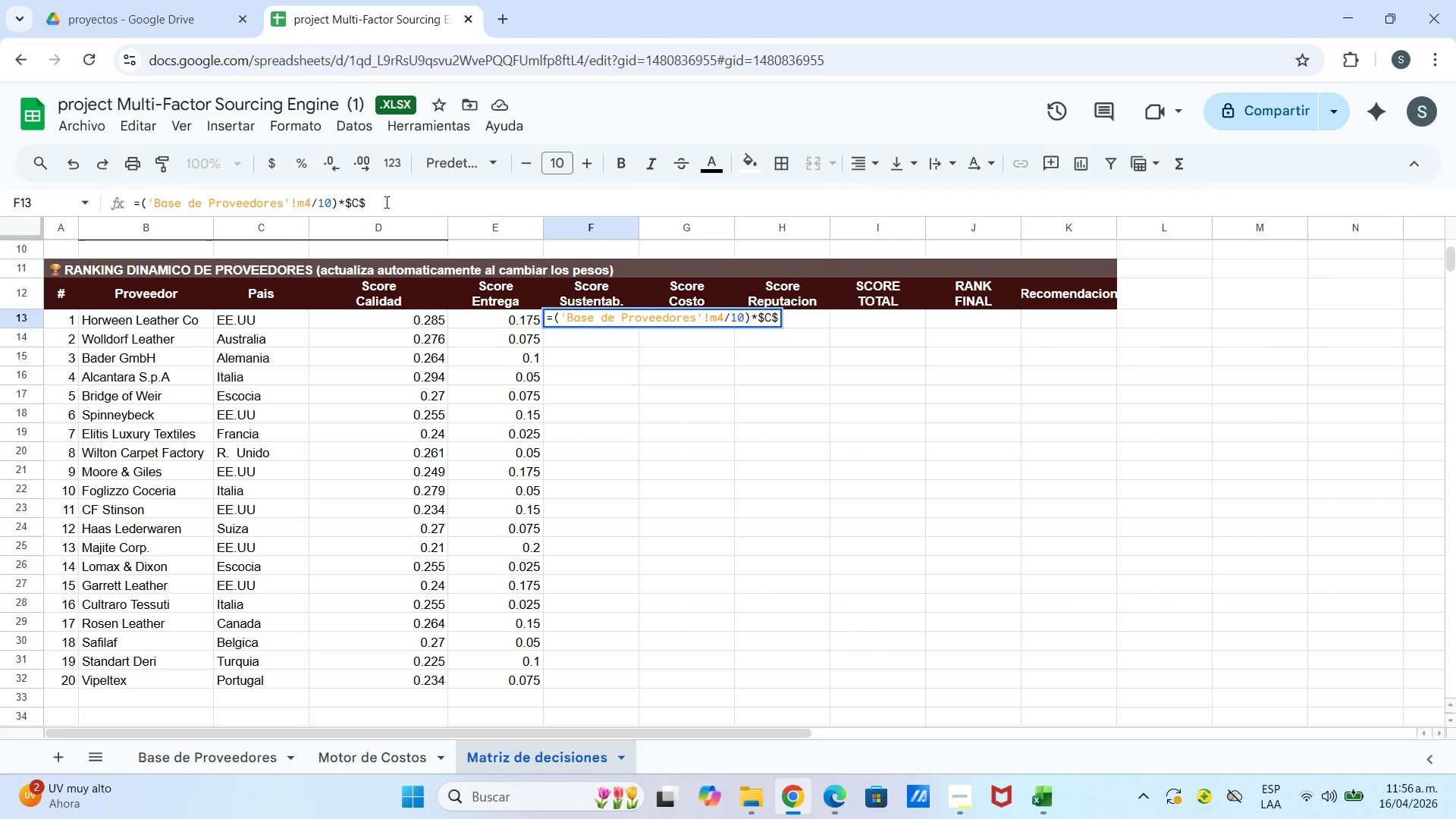 
key(6)
 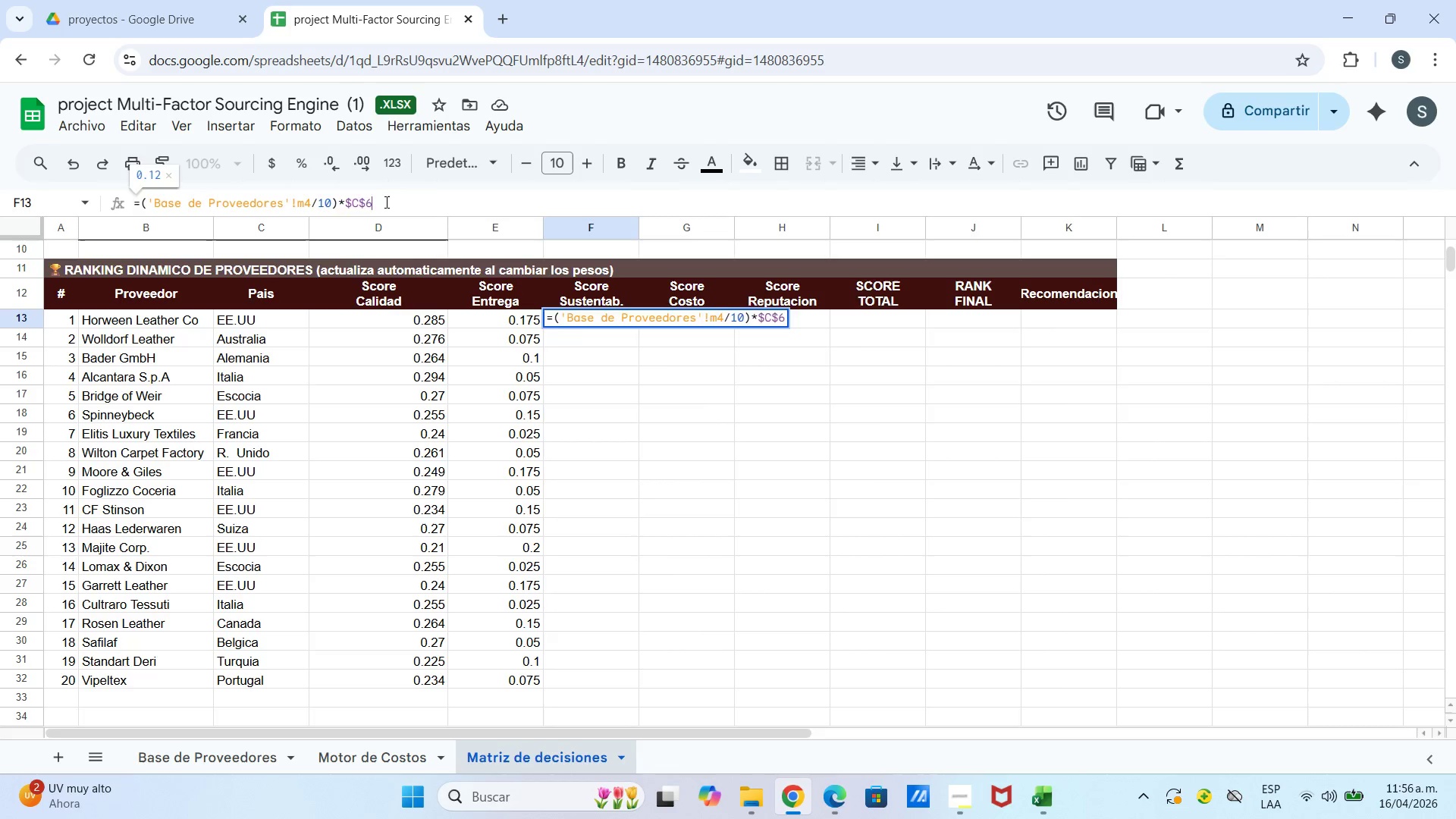 
key(Enter)
 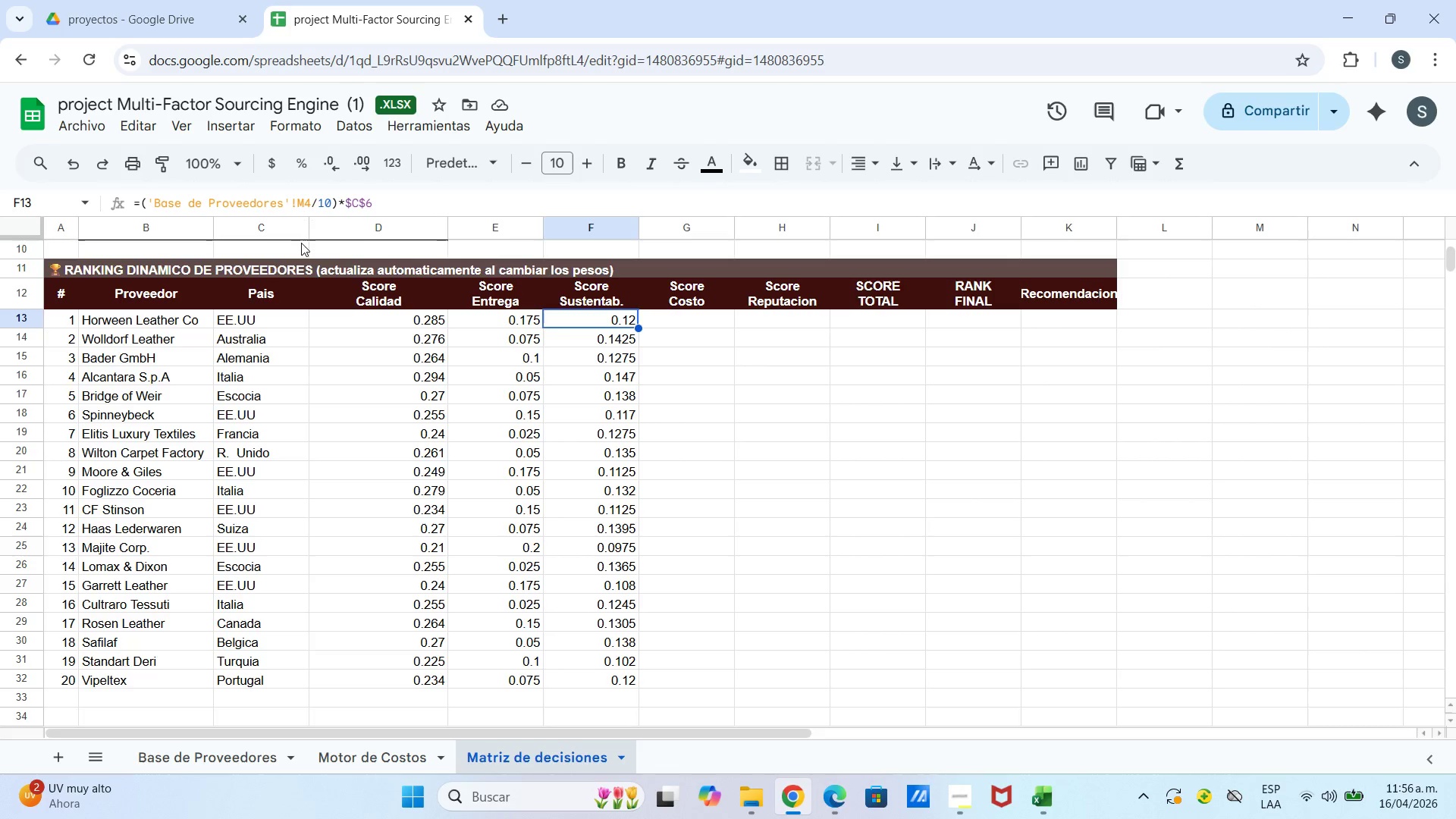 
wait(20.36)
 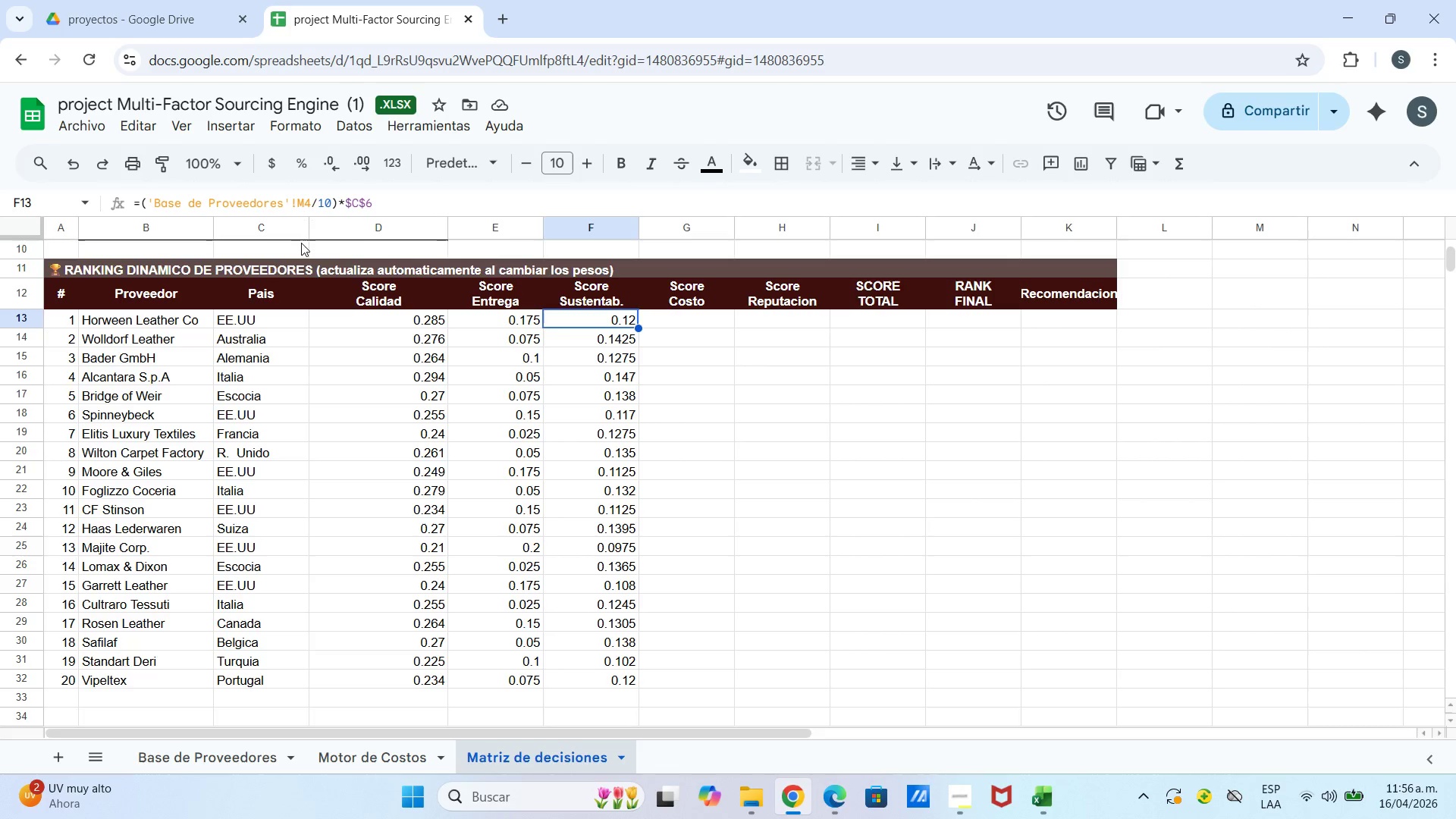 
left_click([362, 207])
 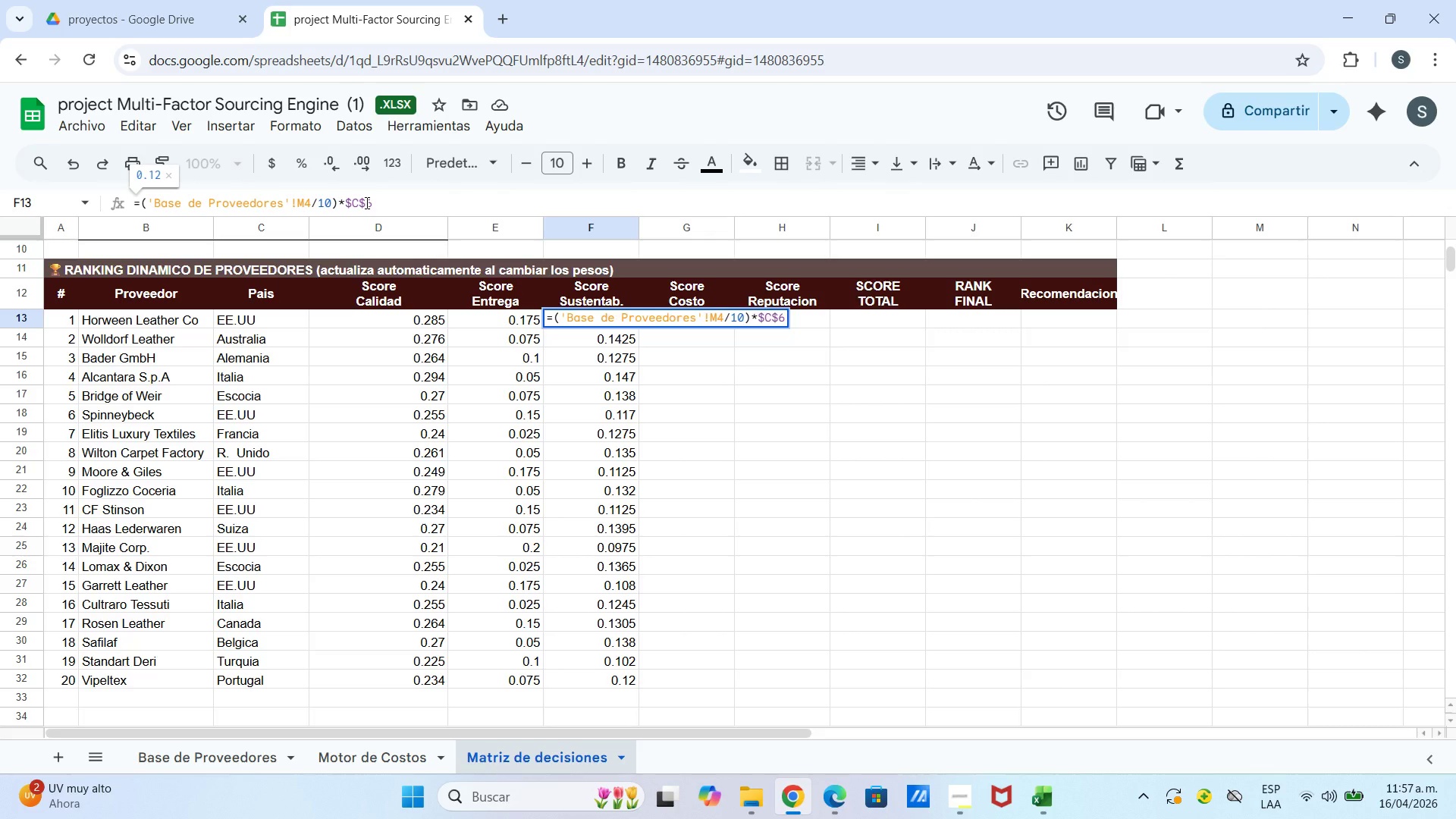 
key(Backspace)
 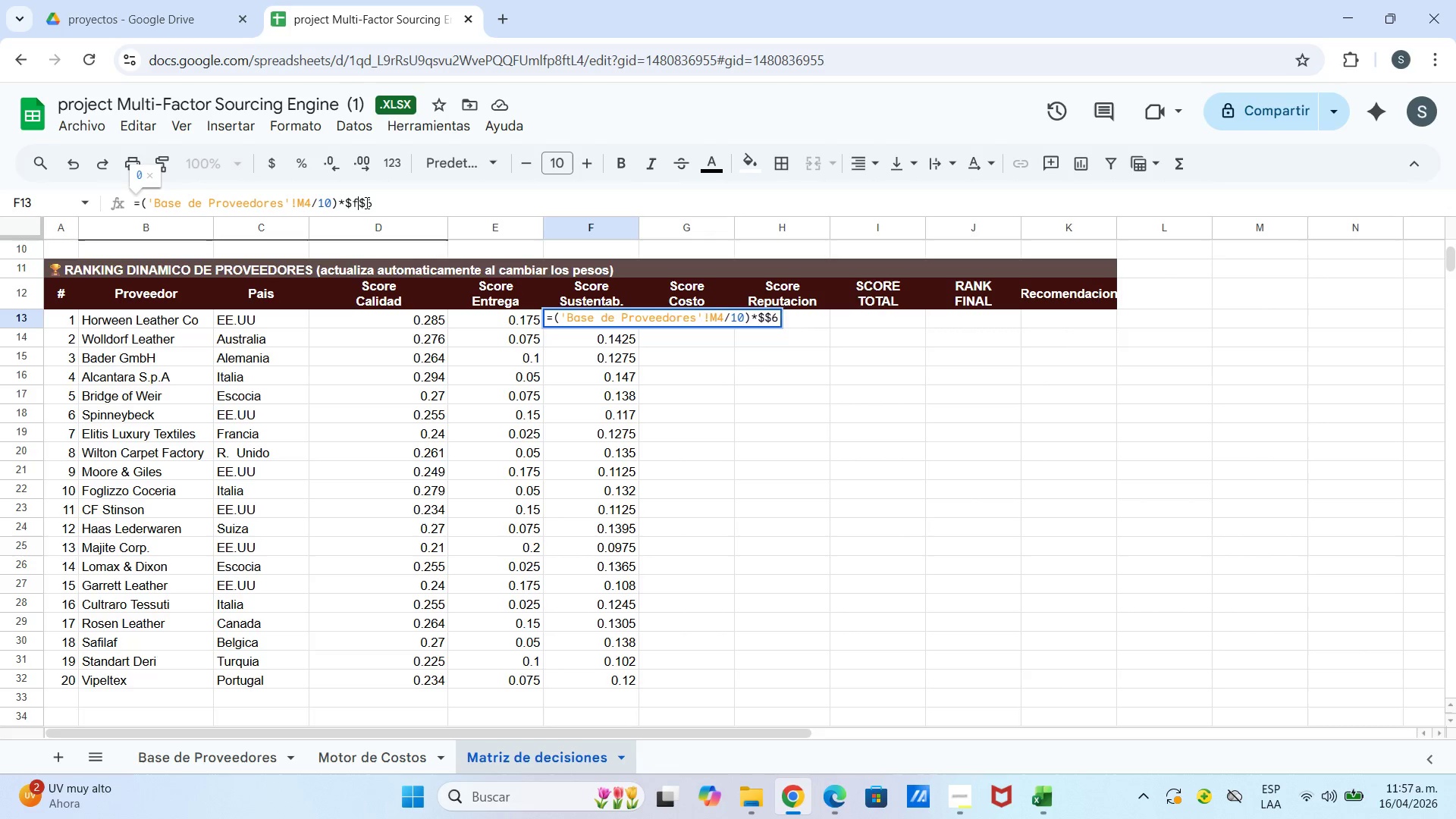 
key(F)
 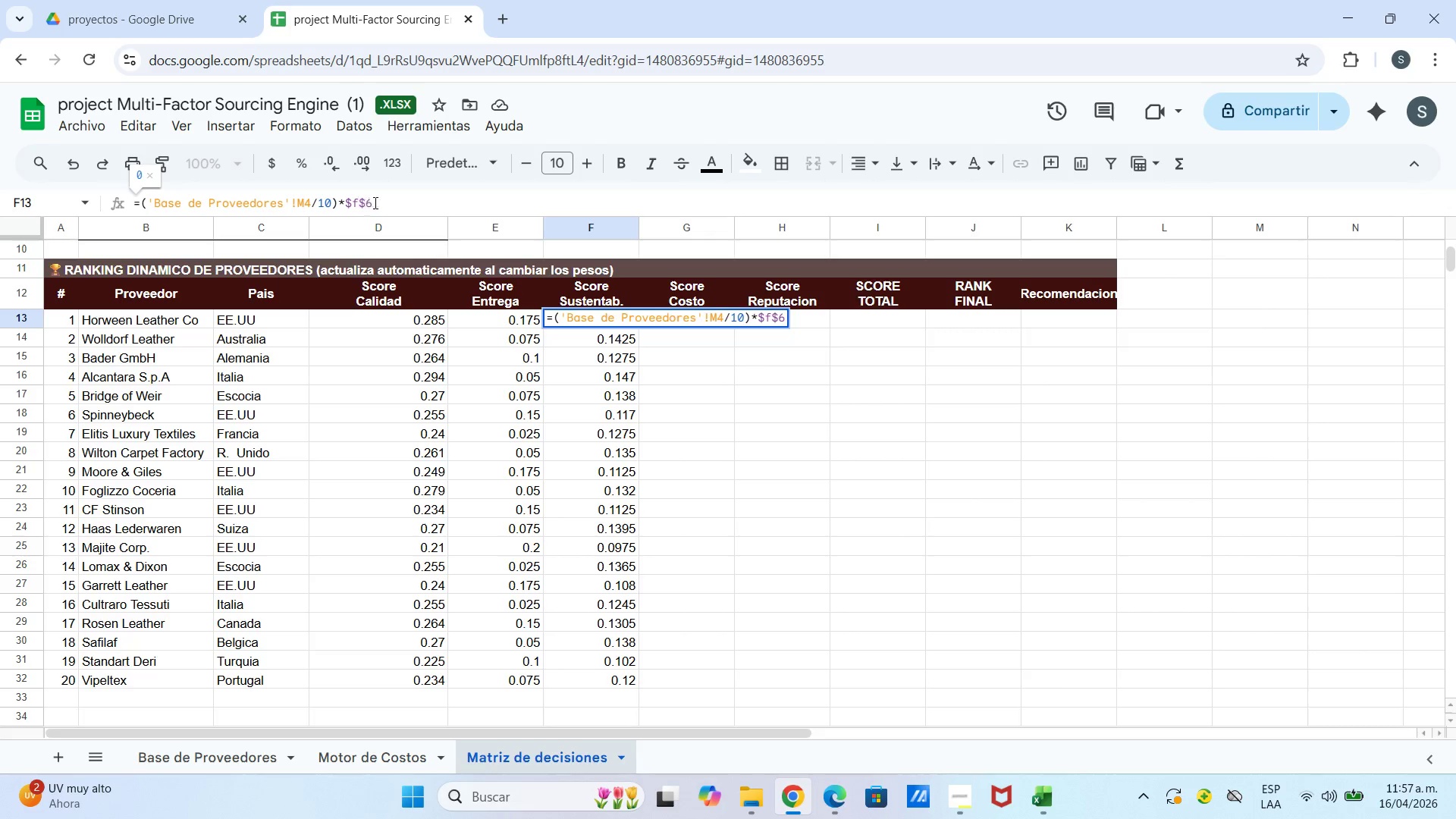 
left_click([406, 203])
 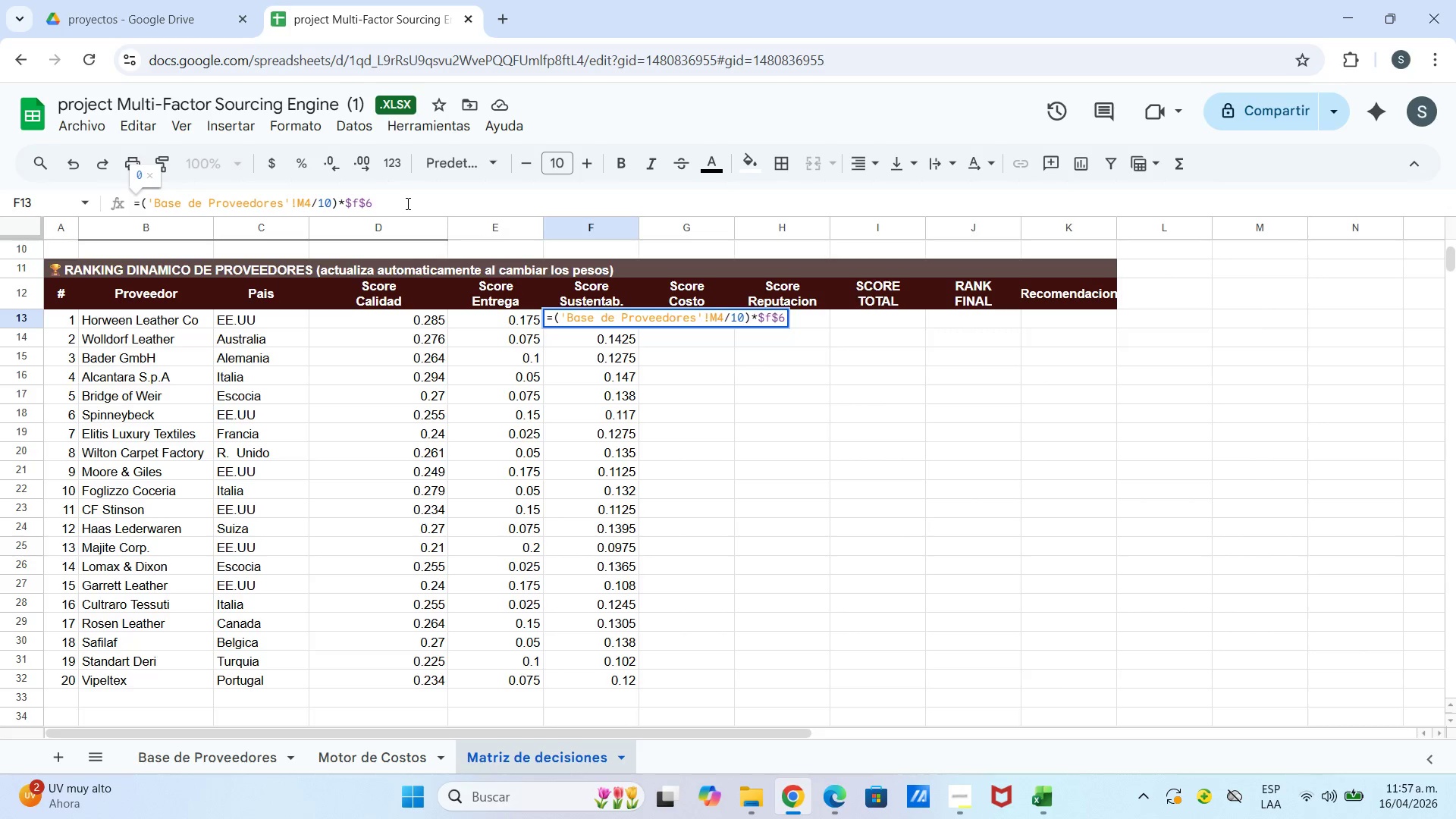 
key(Backspace)
type(17)
 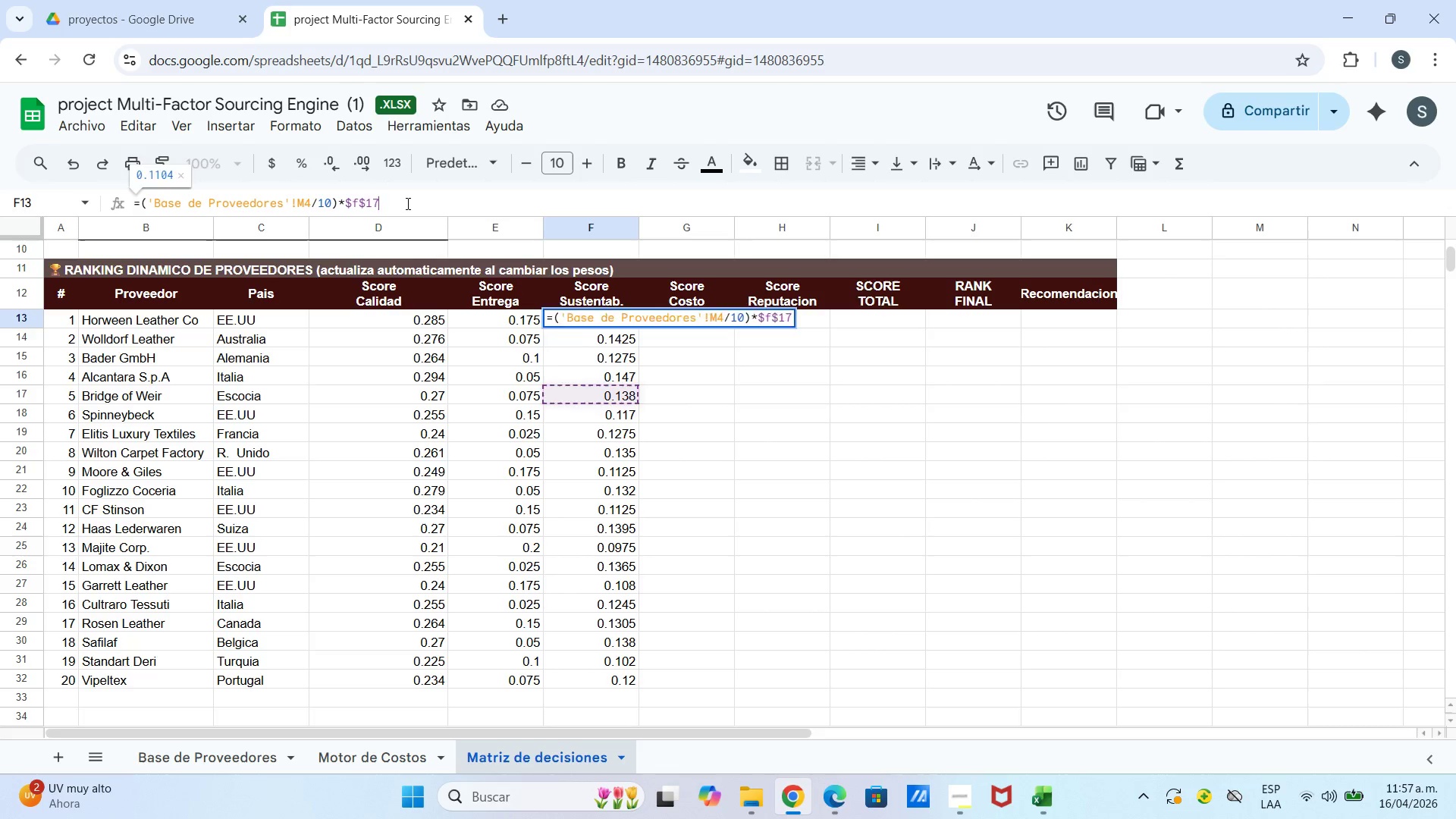 
key(Enter)
 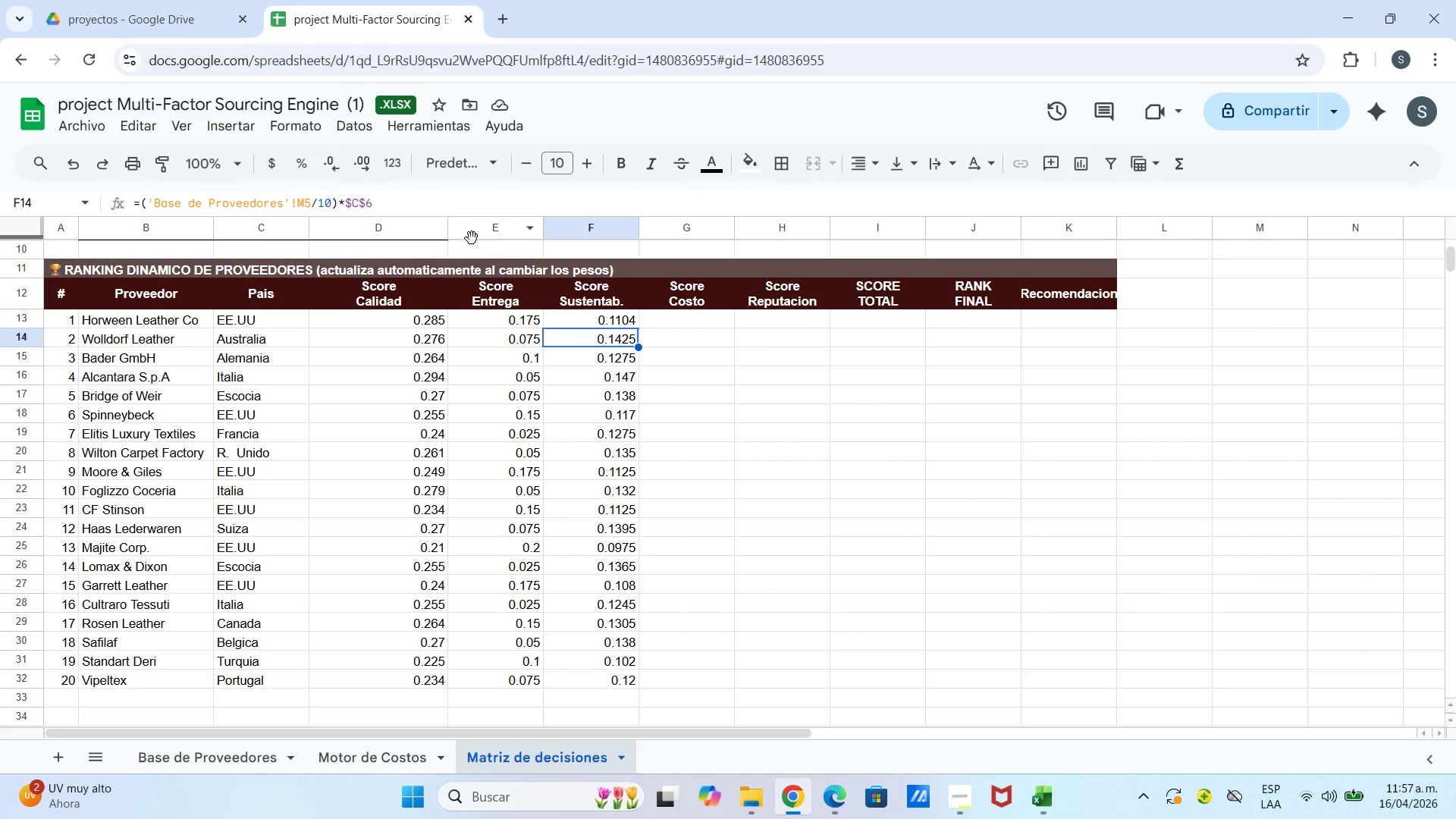 
wait(10.95)
 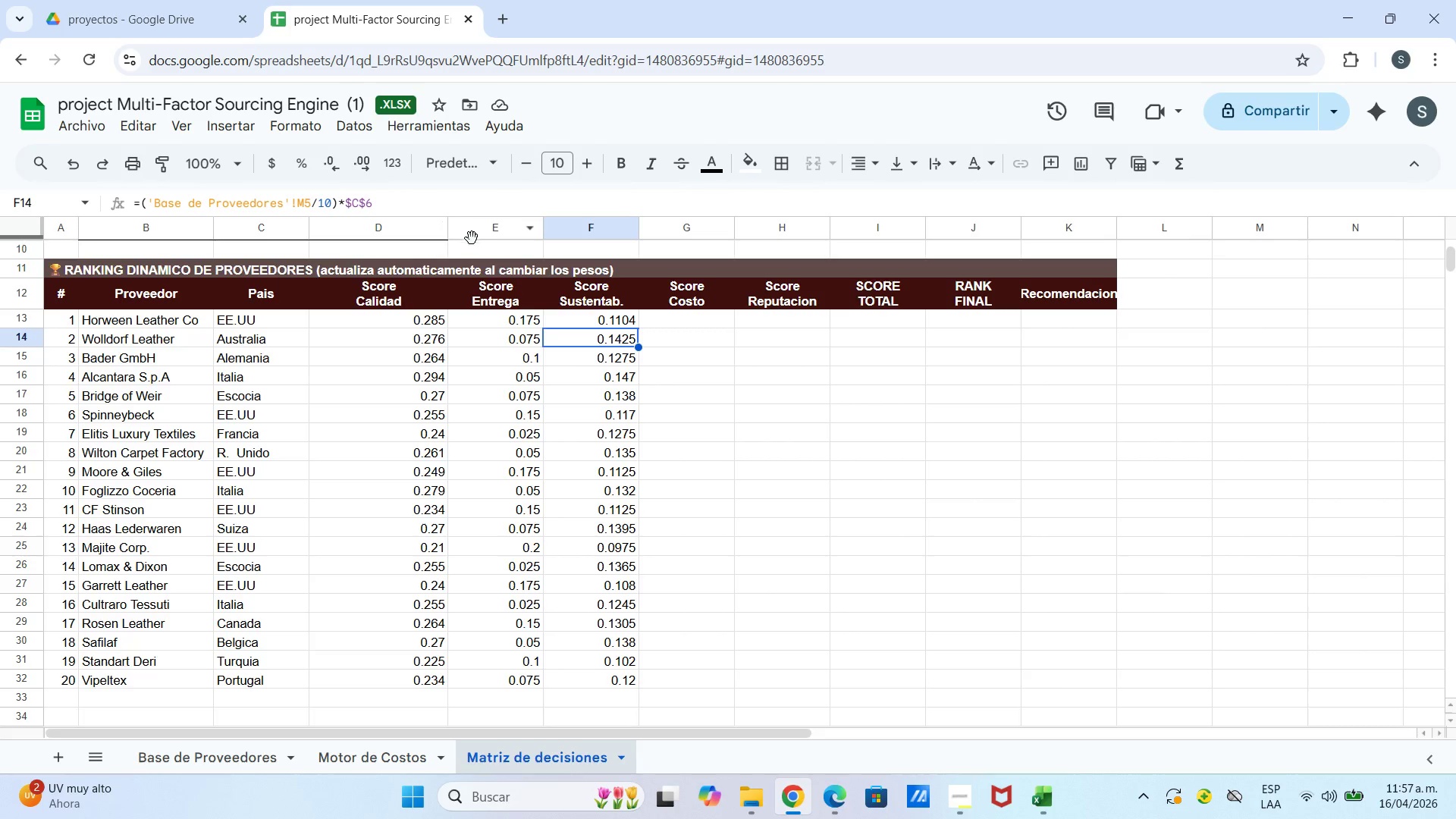 
left_click([622, 325])
 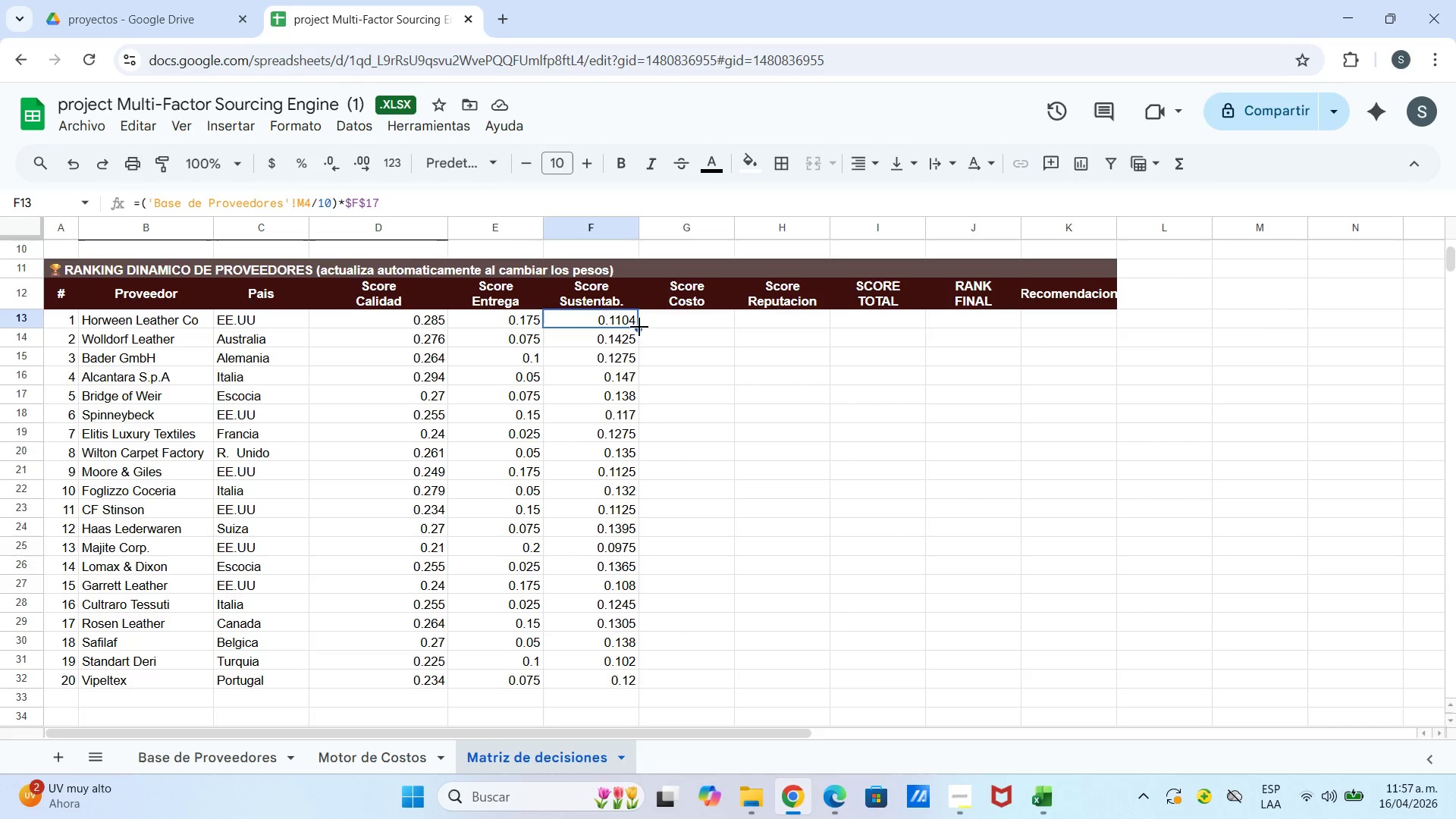 
left_click_drag(start_coordinate=[636, 327], to_coordinate=[640, 680])
 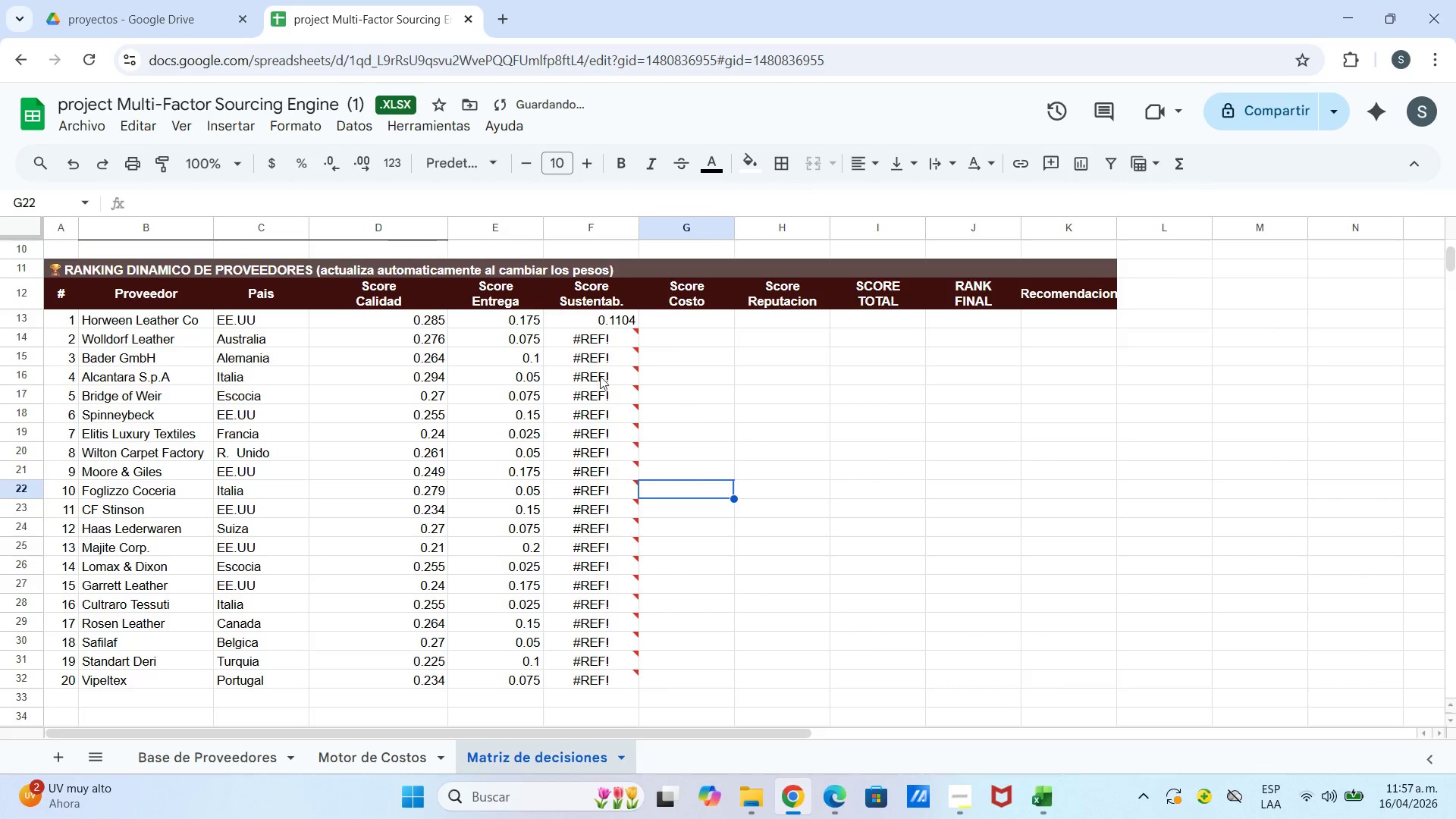 
left_click([583, 342])
 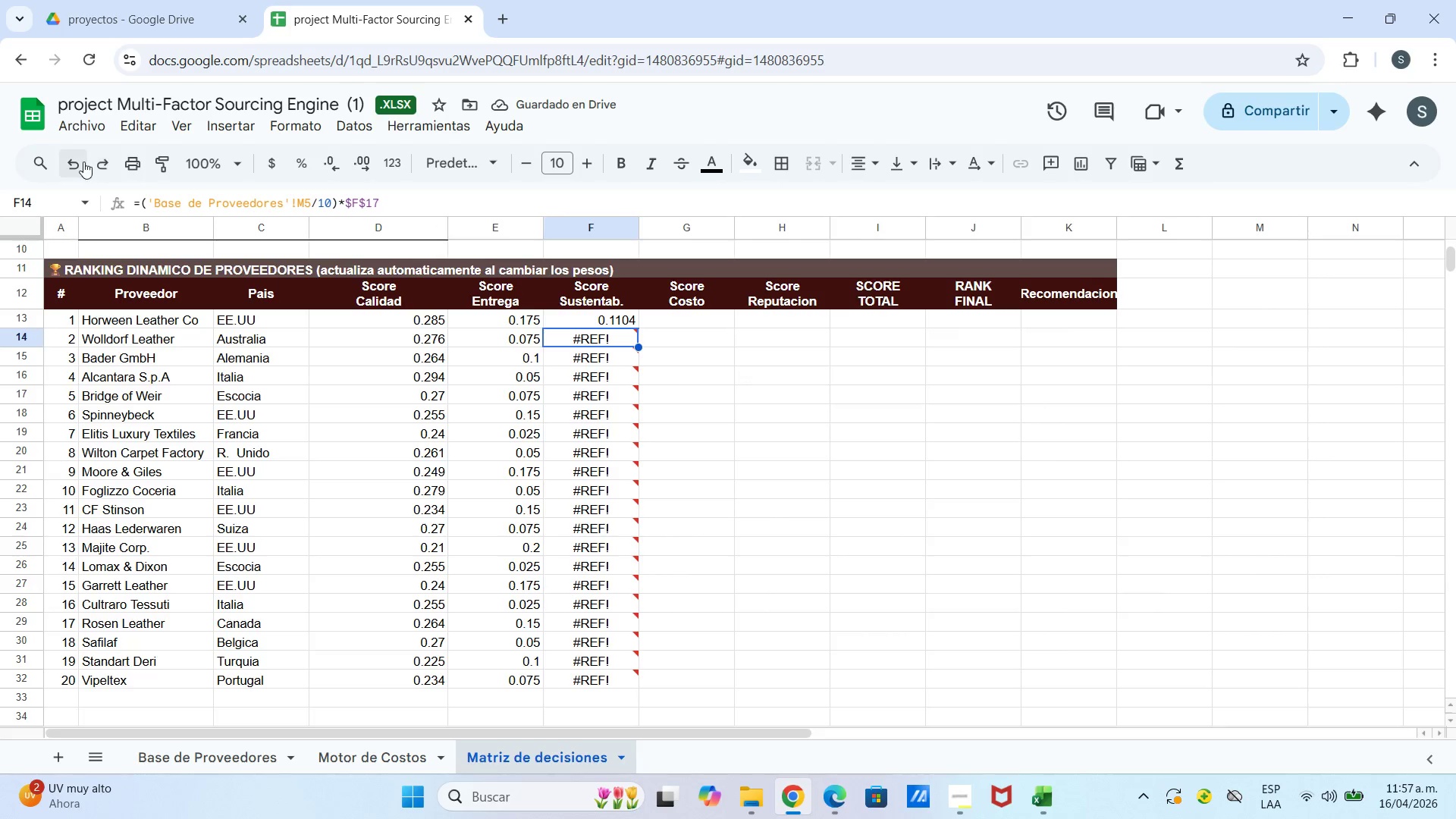 
left_click([79, 162])
 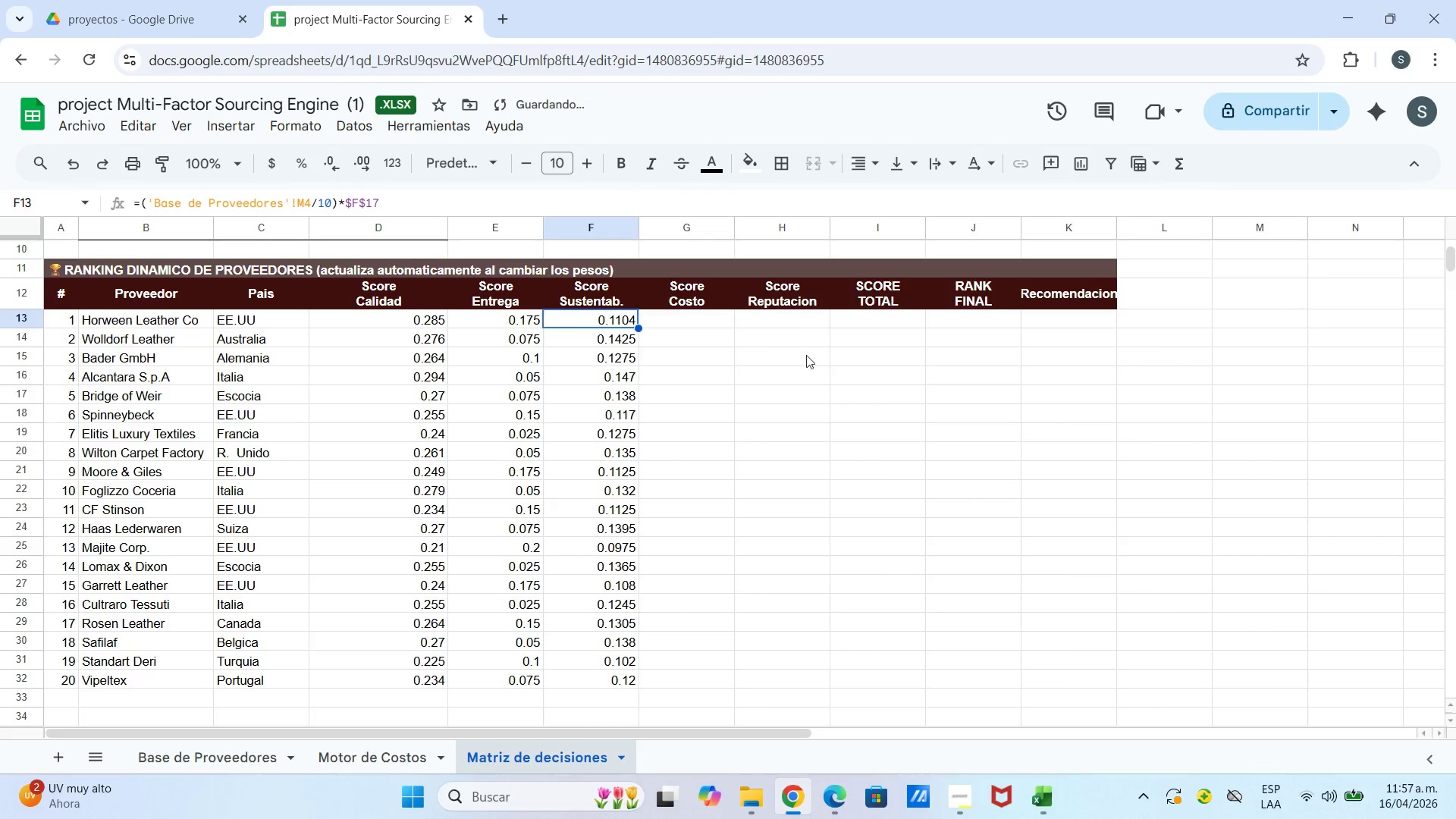 
left_click_drag(start_coordinate=[783, 369], to_coordinate=[769, 369])
 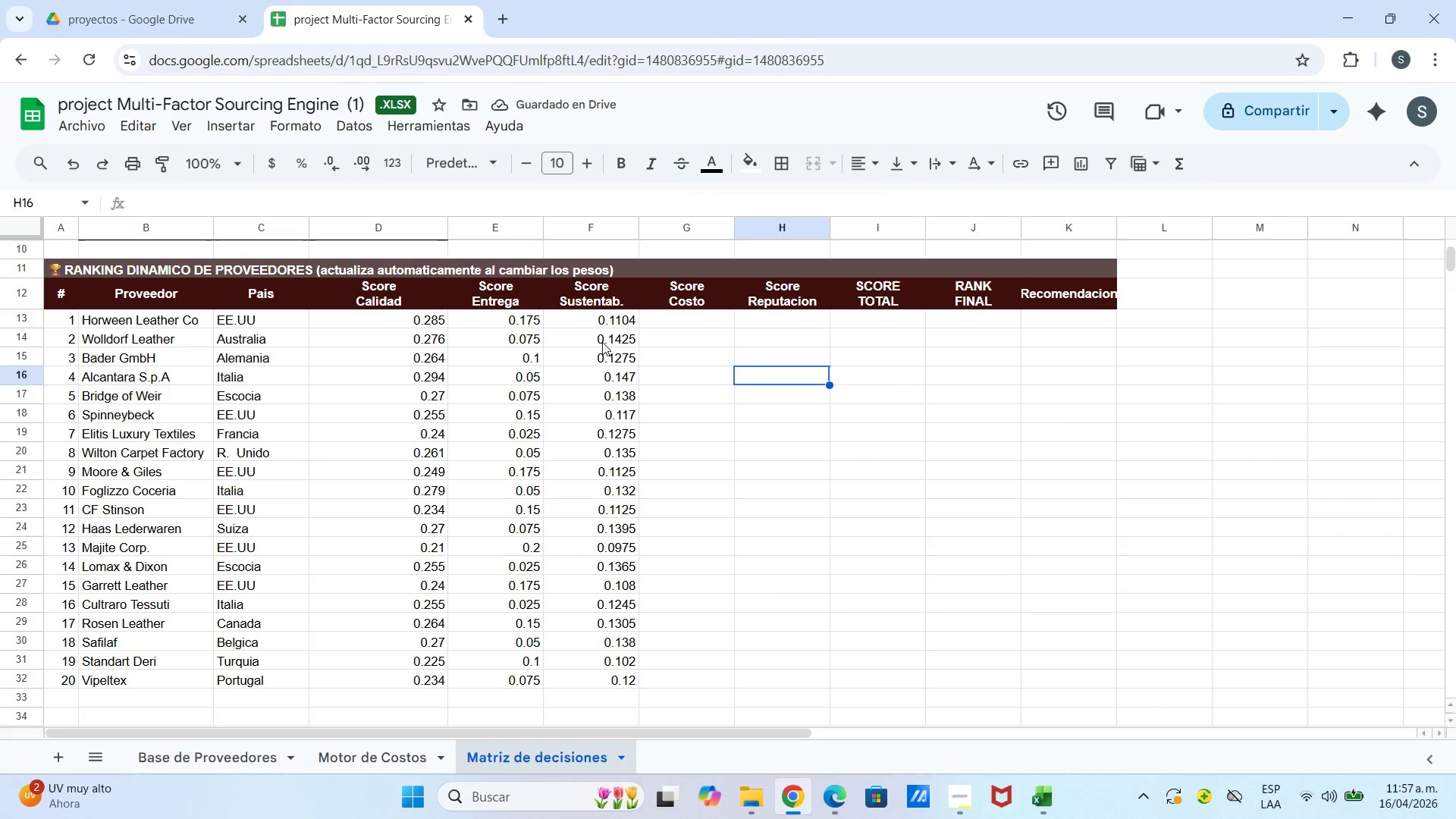 
left_click_drag(start_coordinate=[602, 322], to_coordinate=[630, 670])
 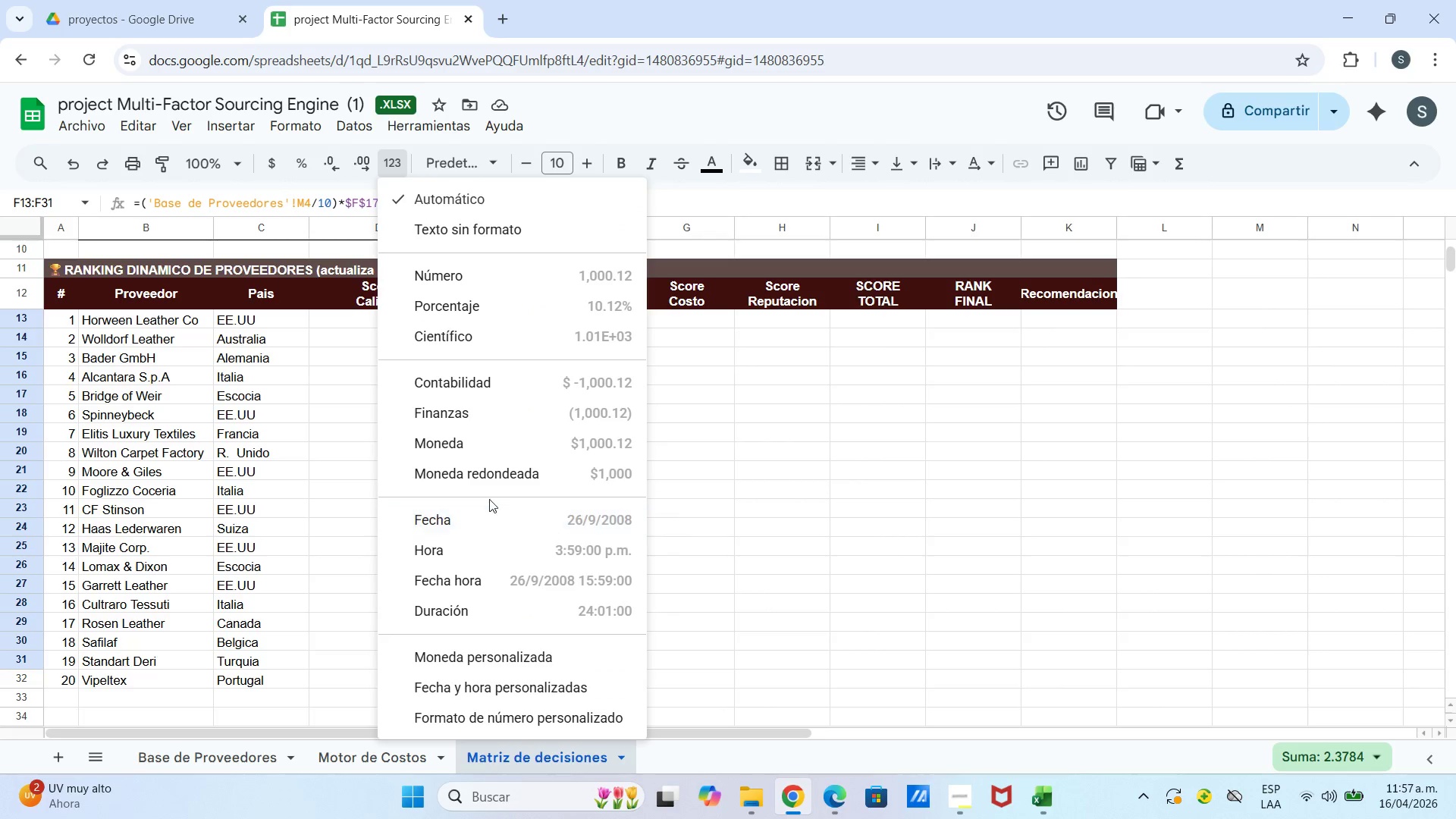 
wait(5.58)
 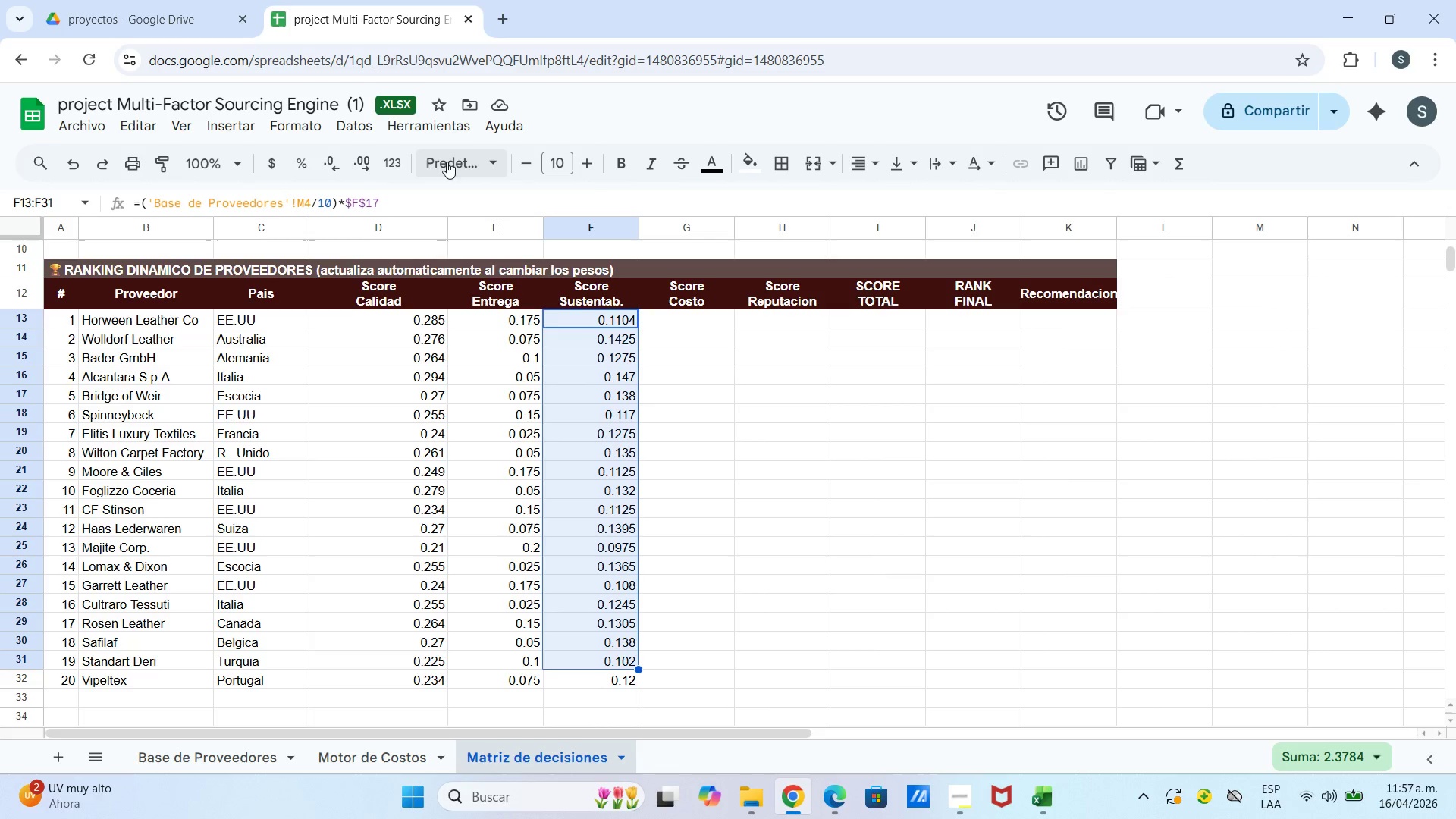 
left_click([479, 465])
 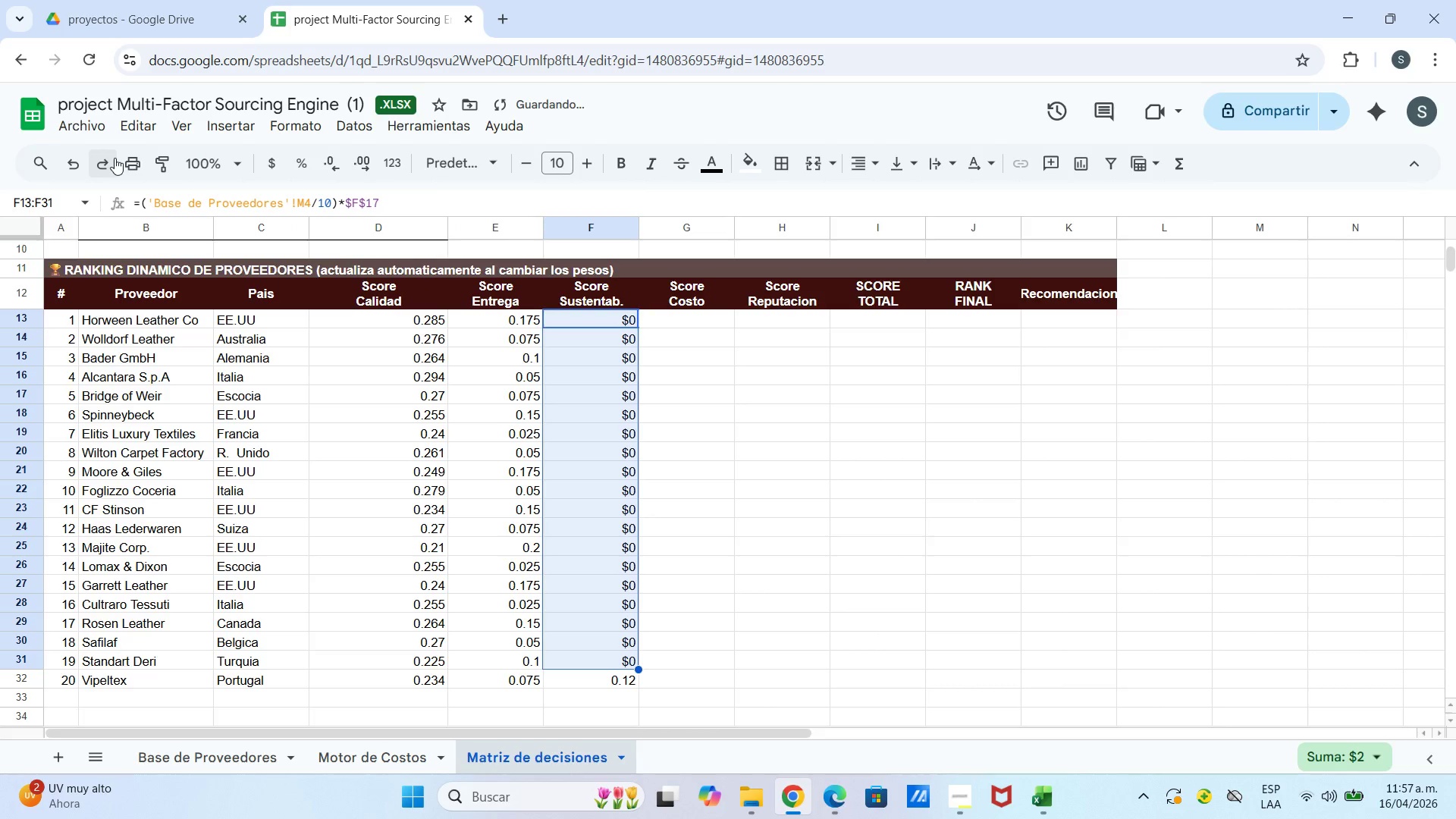 
left_click([77, 163])
 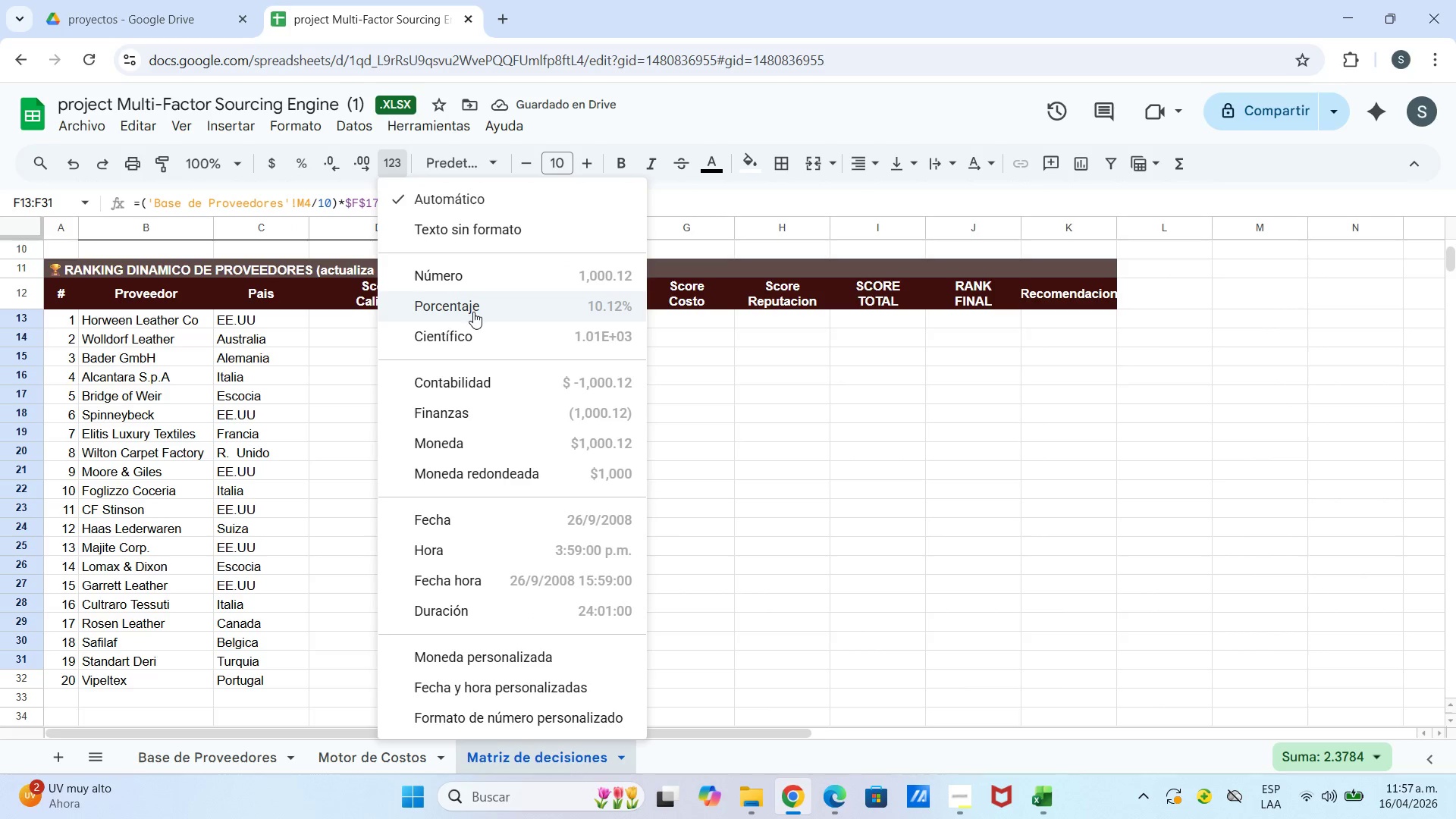 
wait(9.05)
 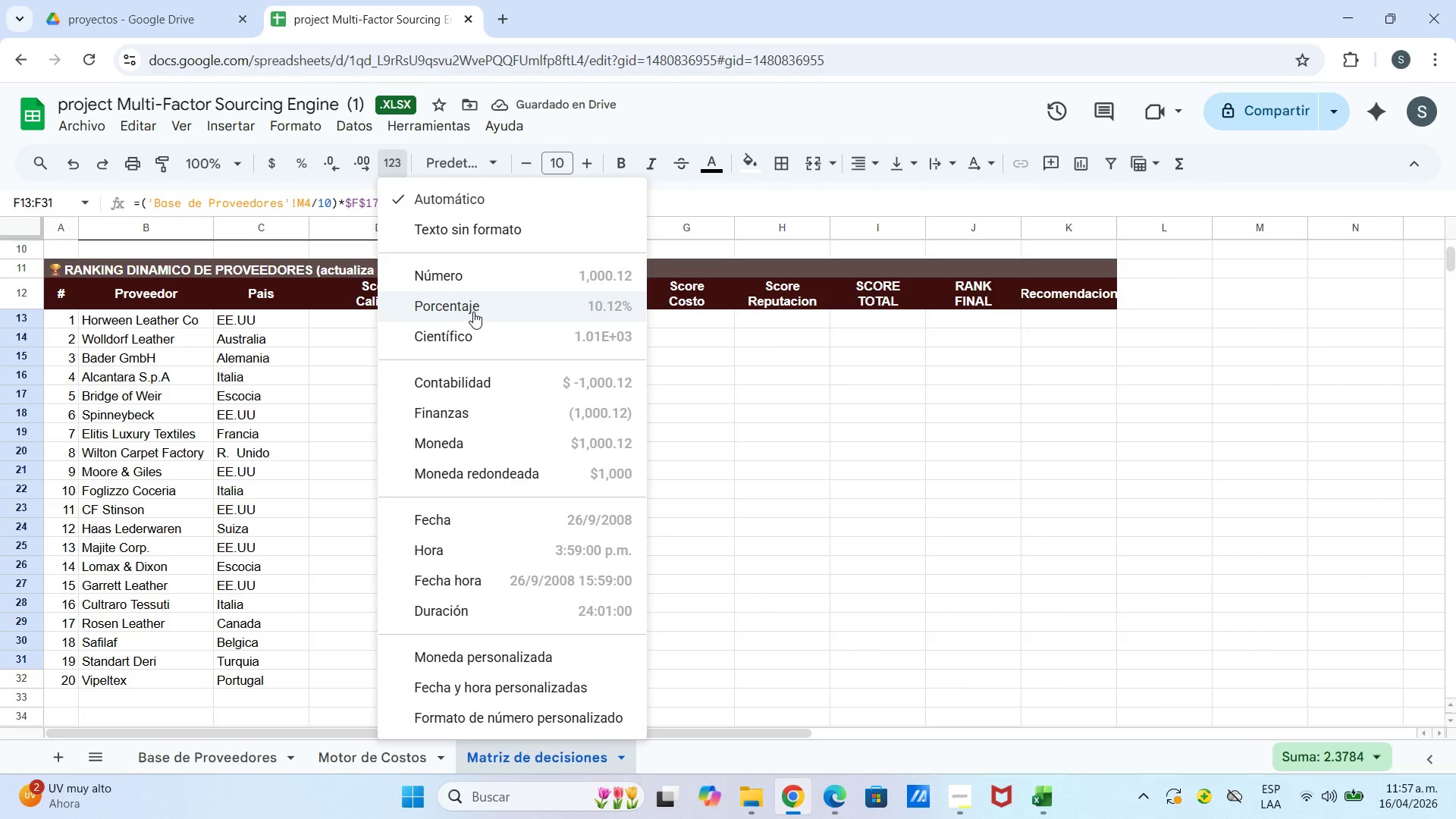 
left_click_drag(start_coordinate=[585, 325], to_coordinate=[628, 685])
 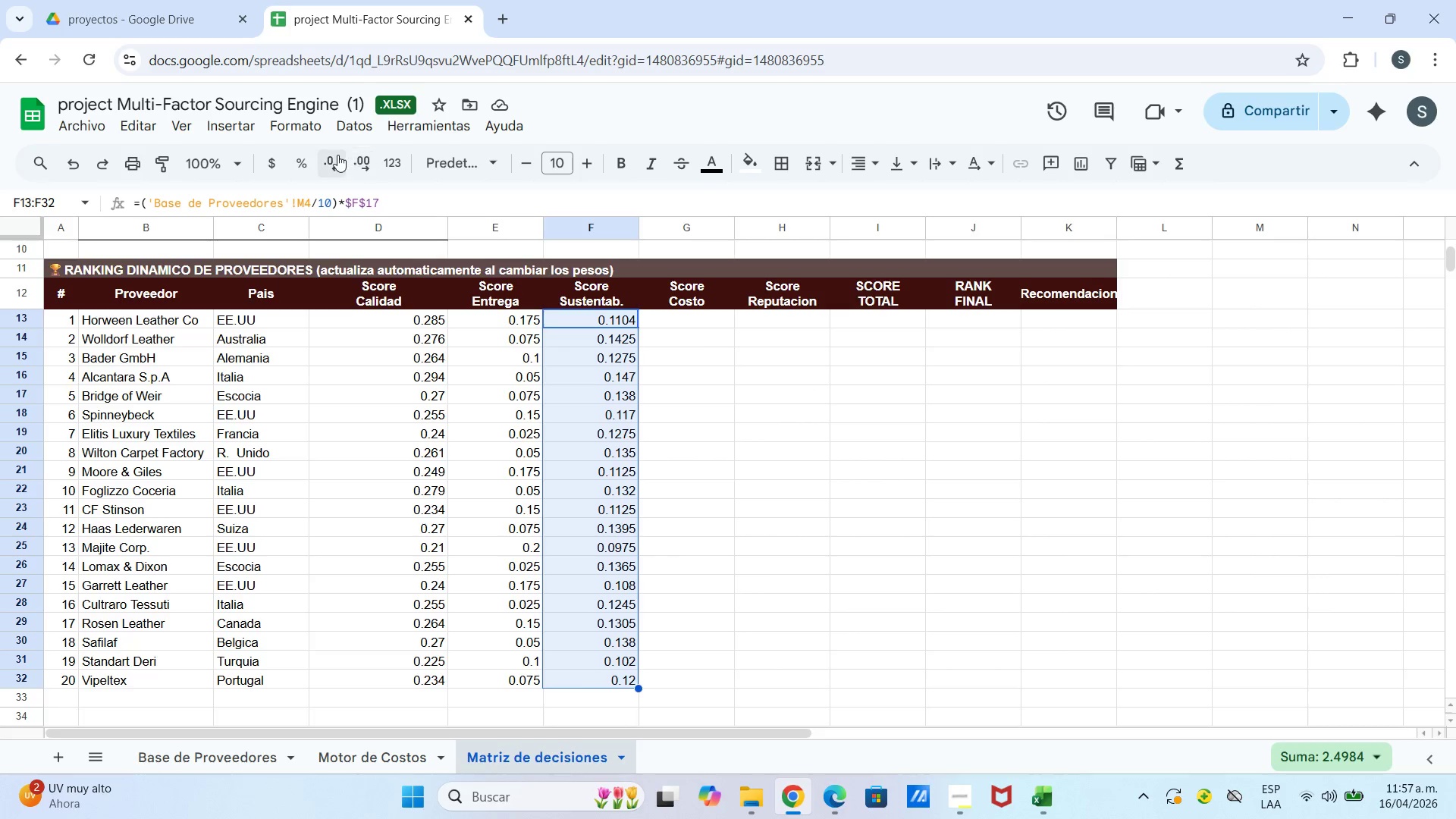 
left_click([335, 155])
 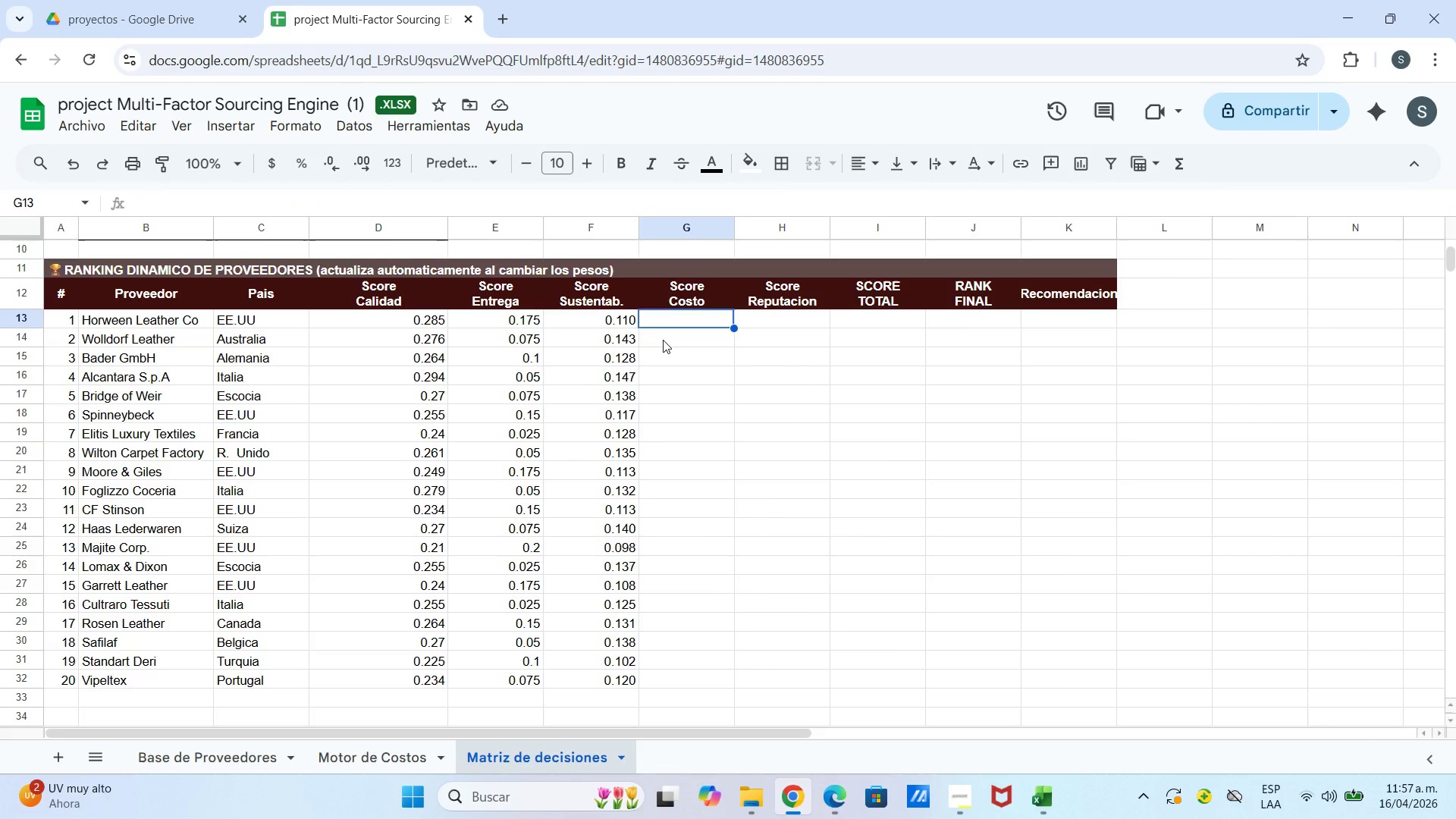 
wait(8.42)
 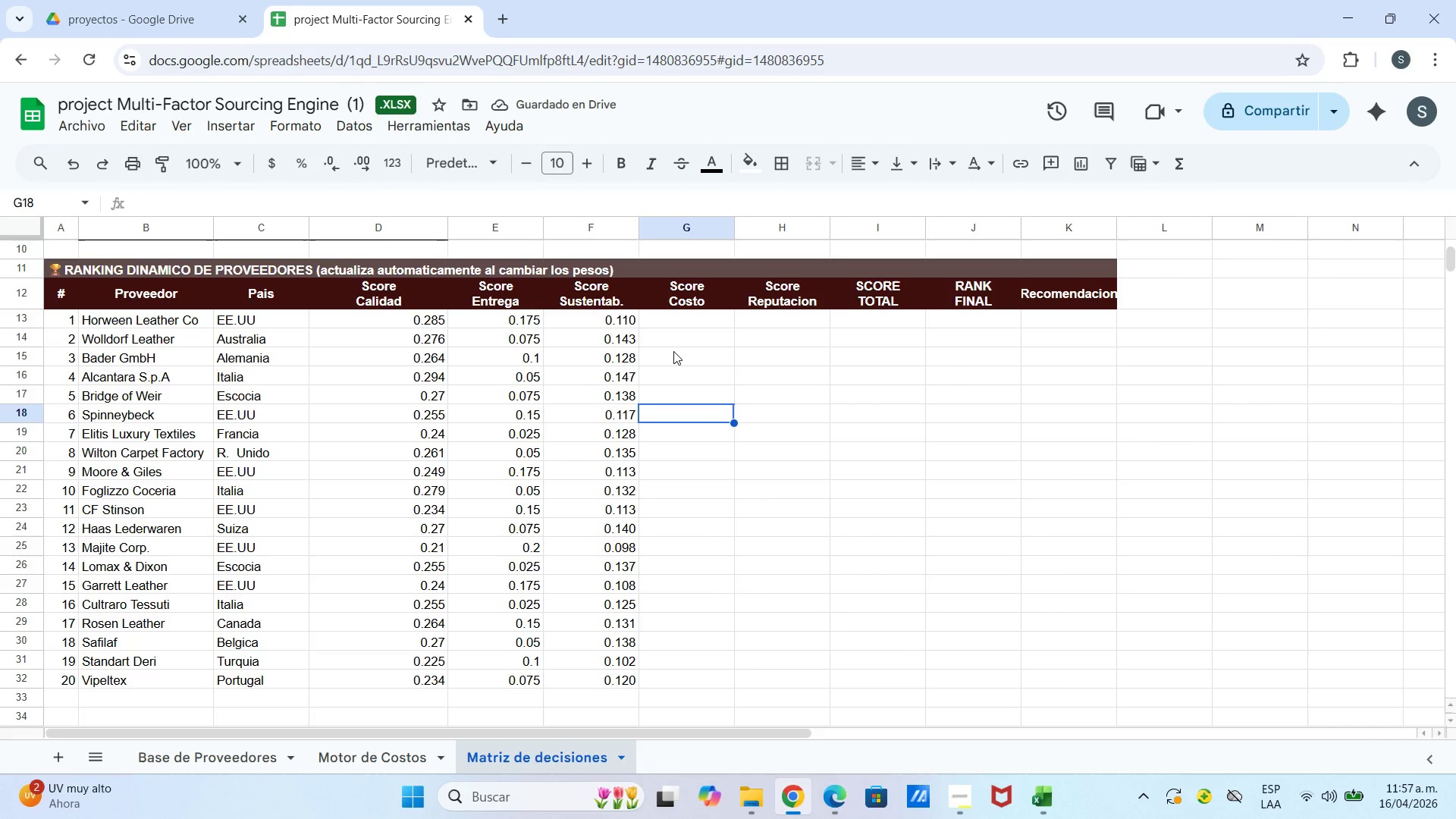 
type()si.)
 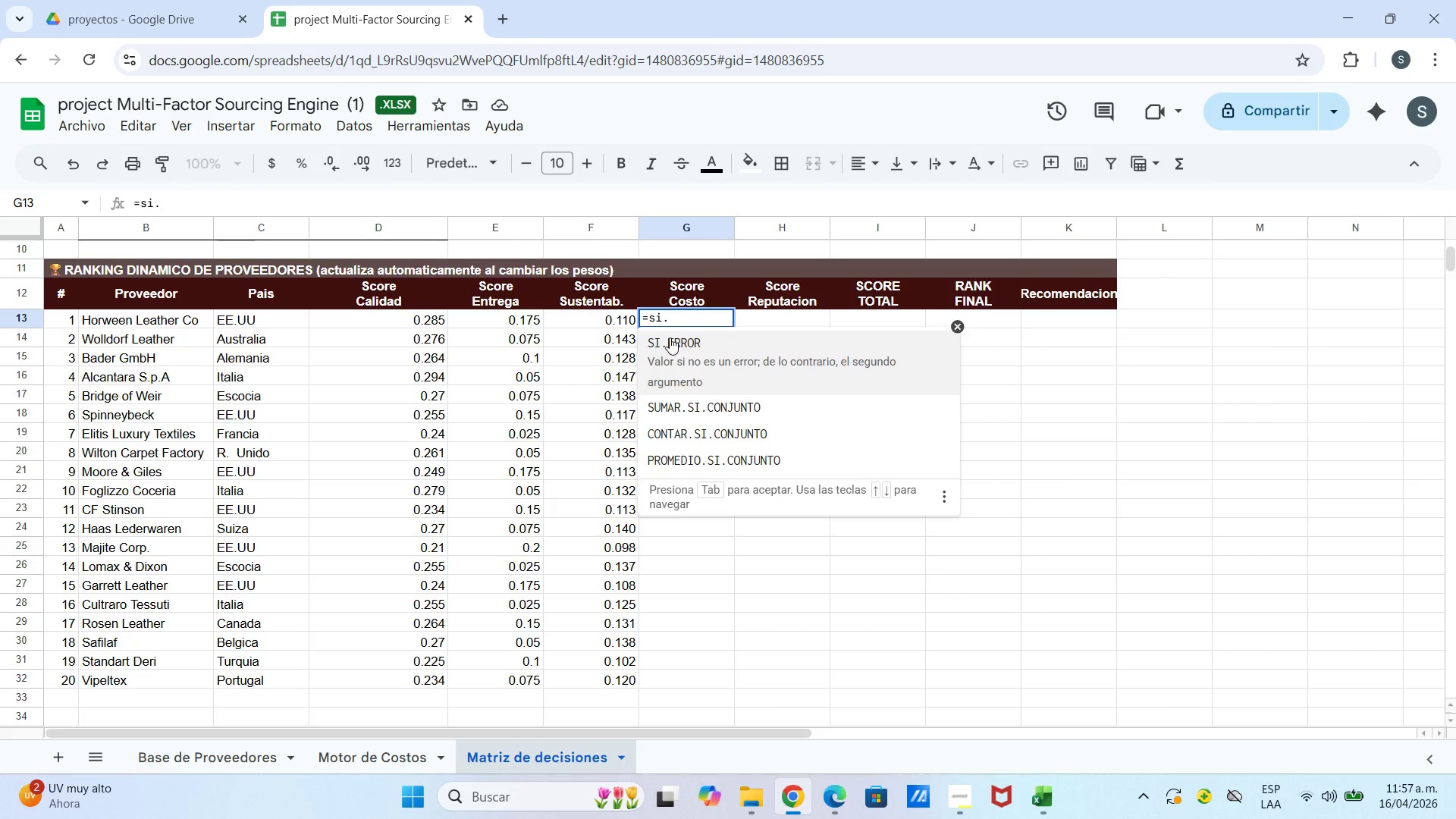 
left_click([670, 337])
 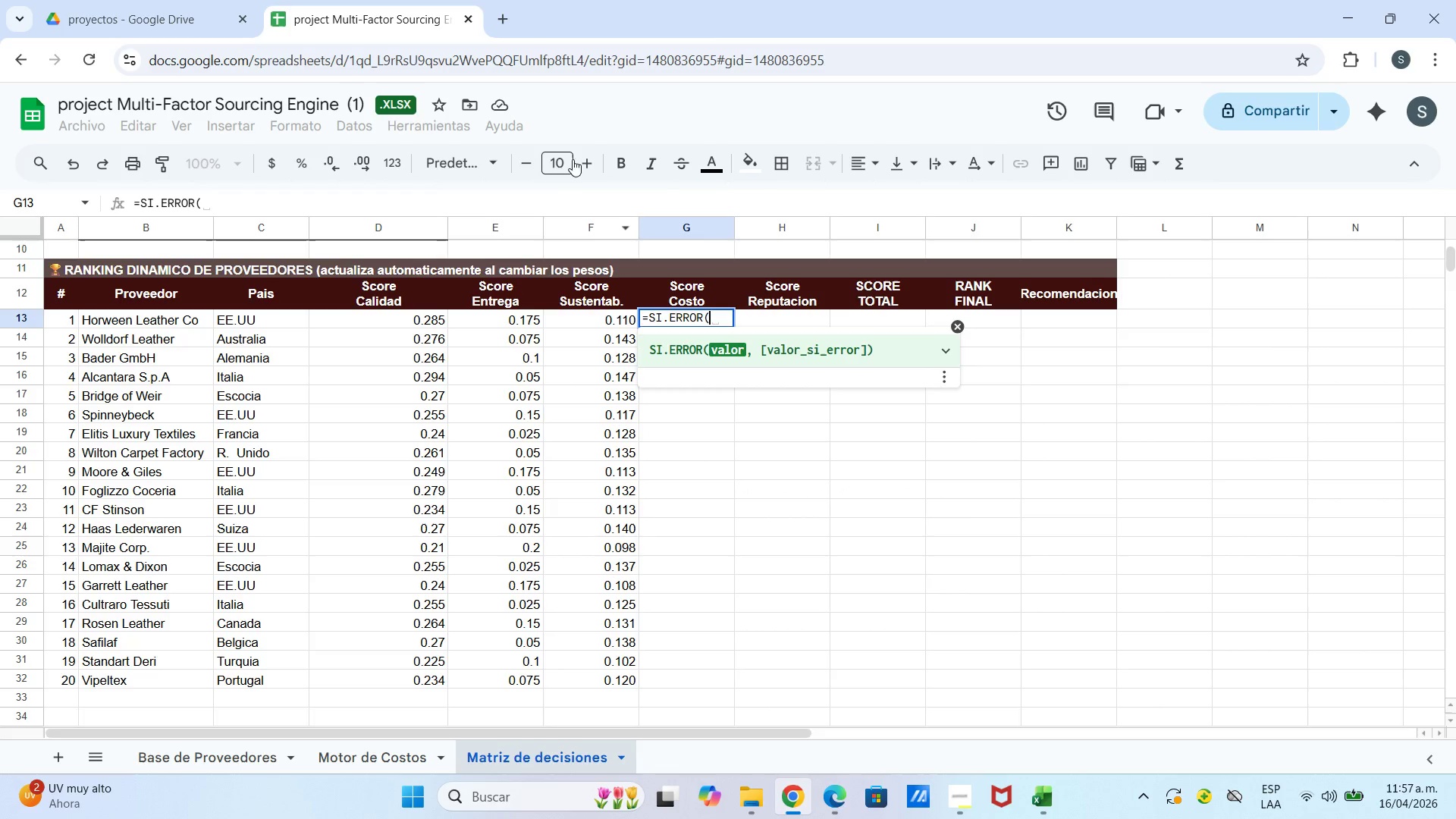 
left_click([378, 198])
 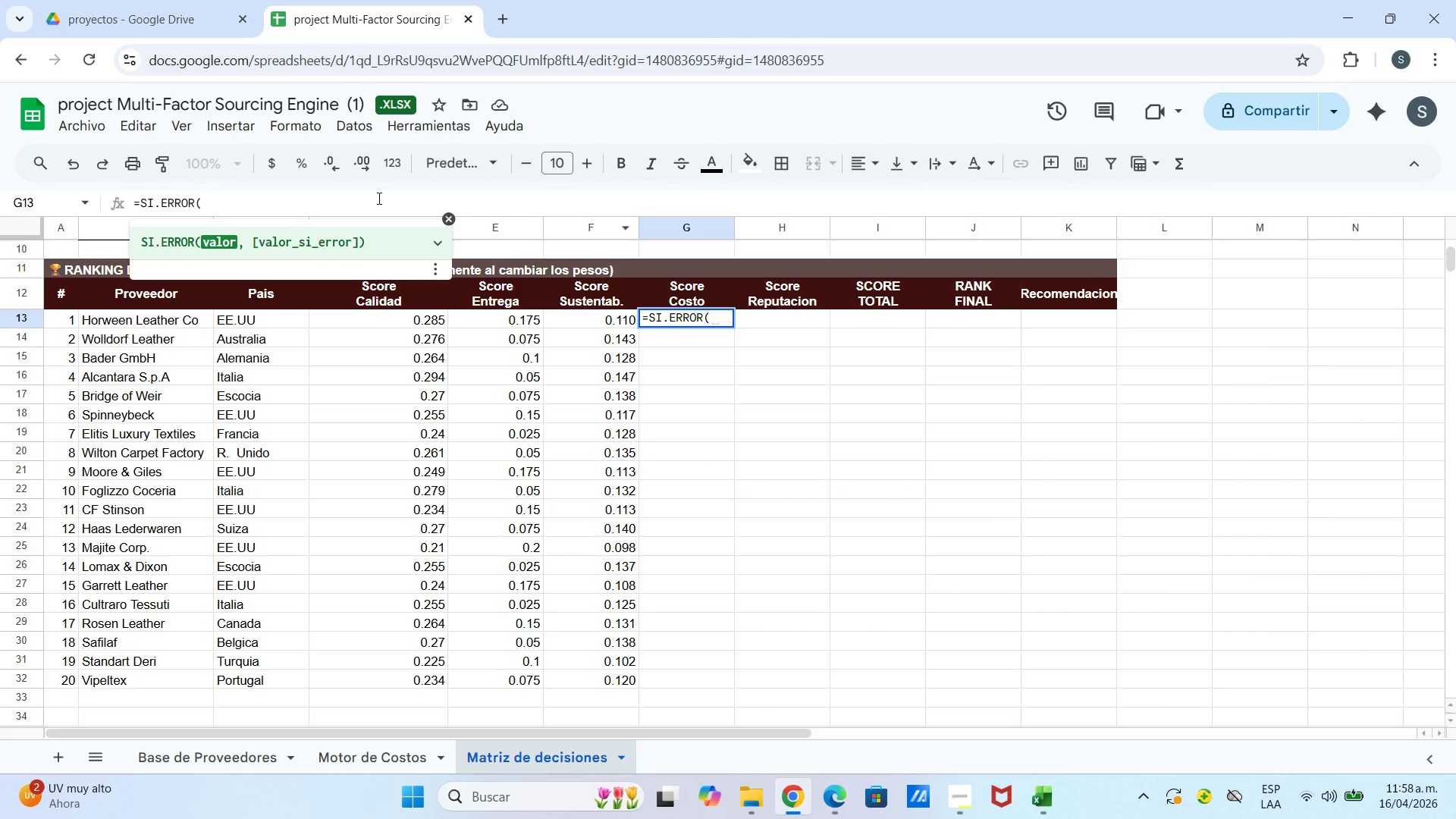 
key(Shift+8)
 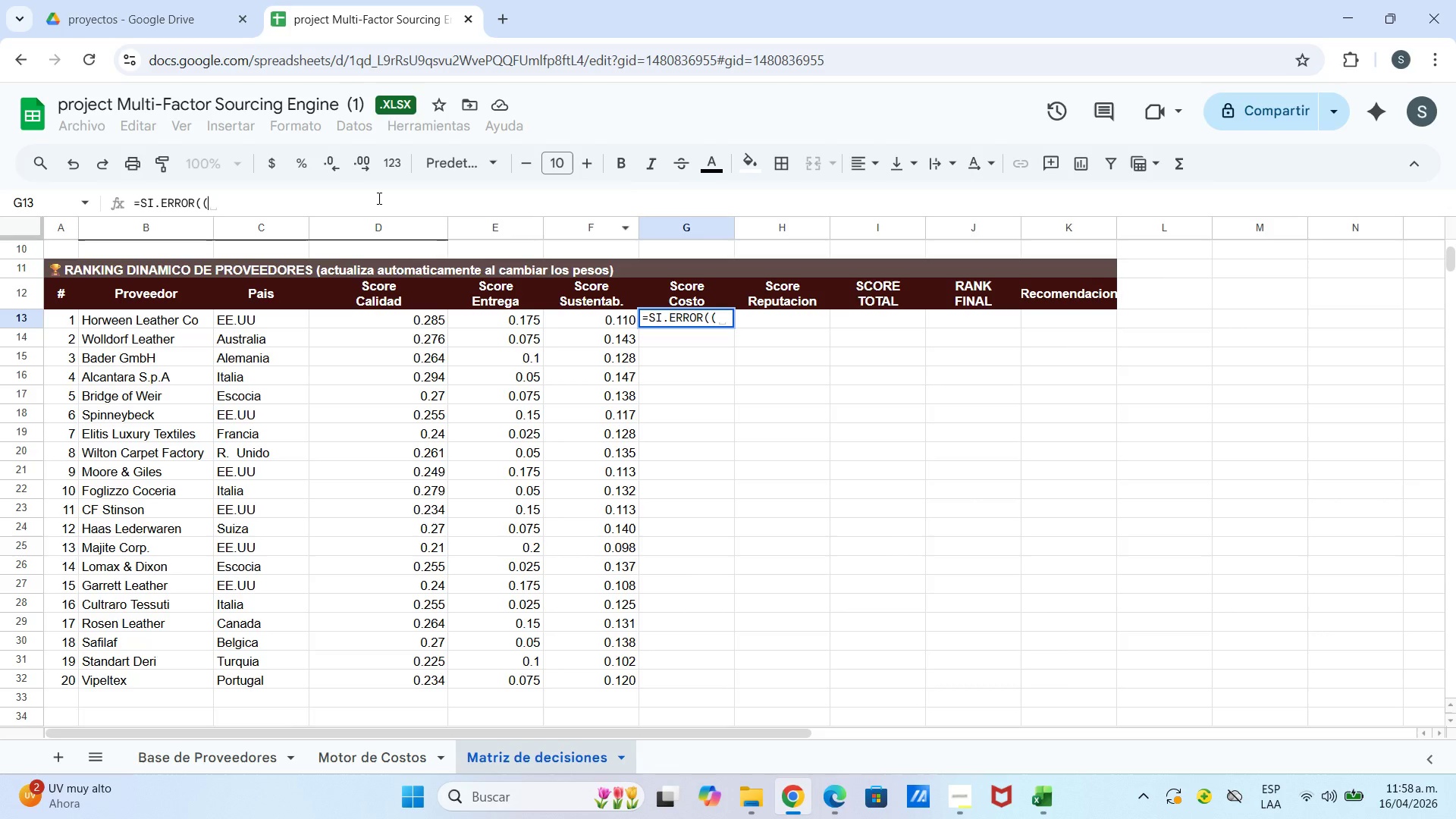 
type(1-*[Base de proveedor[)
 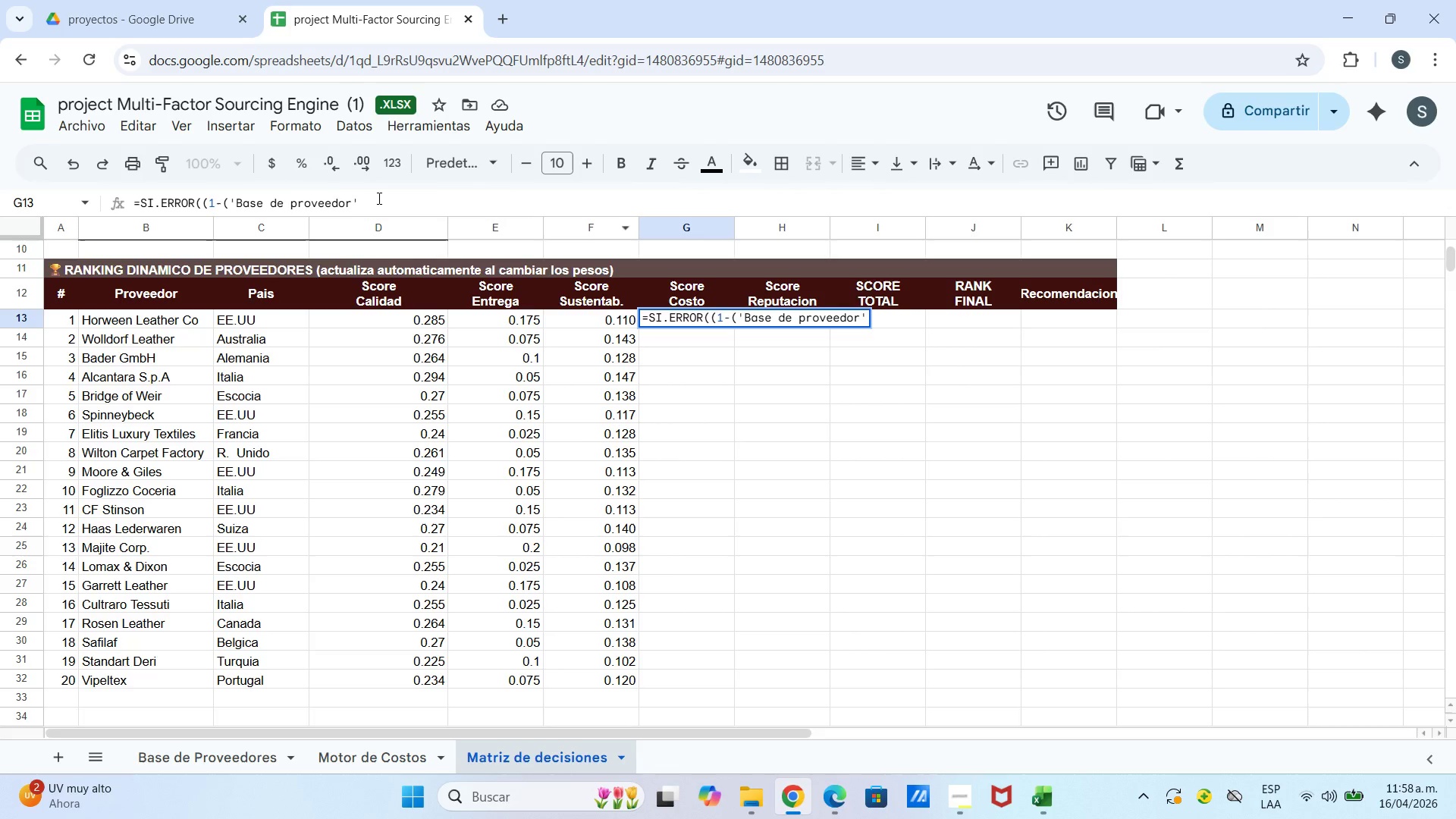 
key(Backspace)
type(es[!p4)
 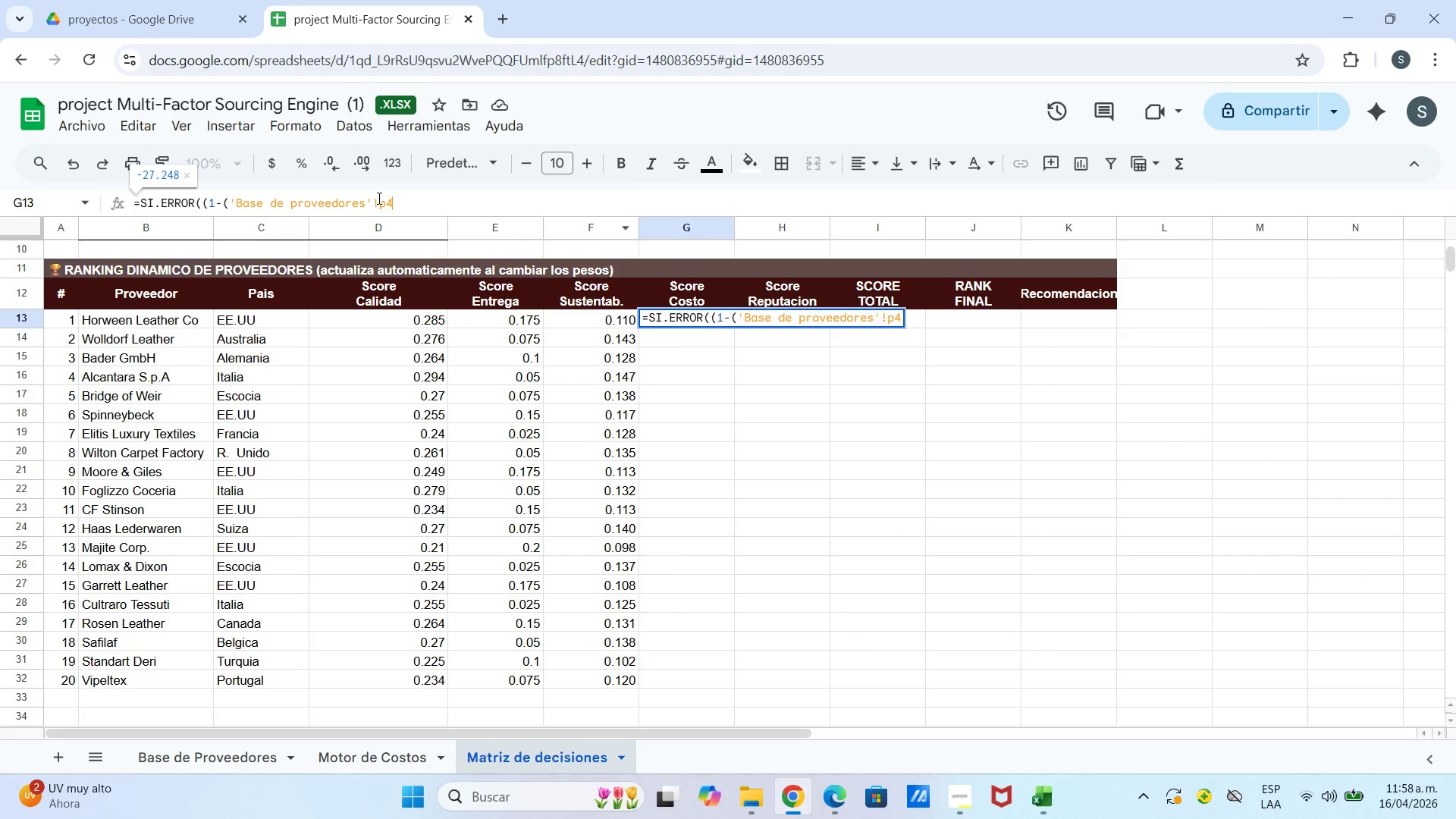 
type(&prme)
key(Backspace)
key(Backspace)
type(ome)
 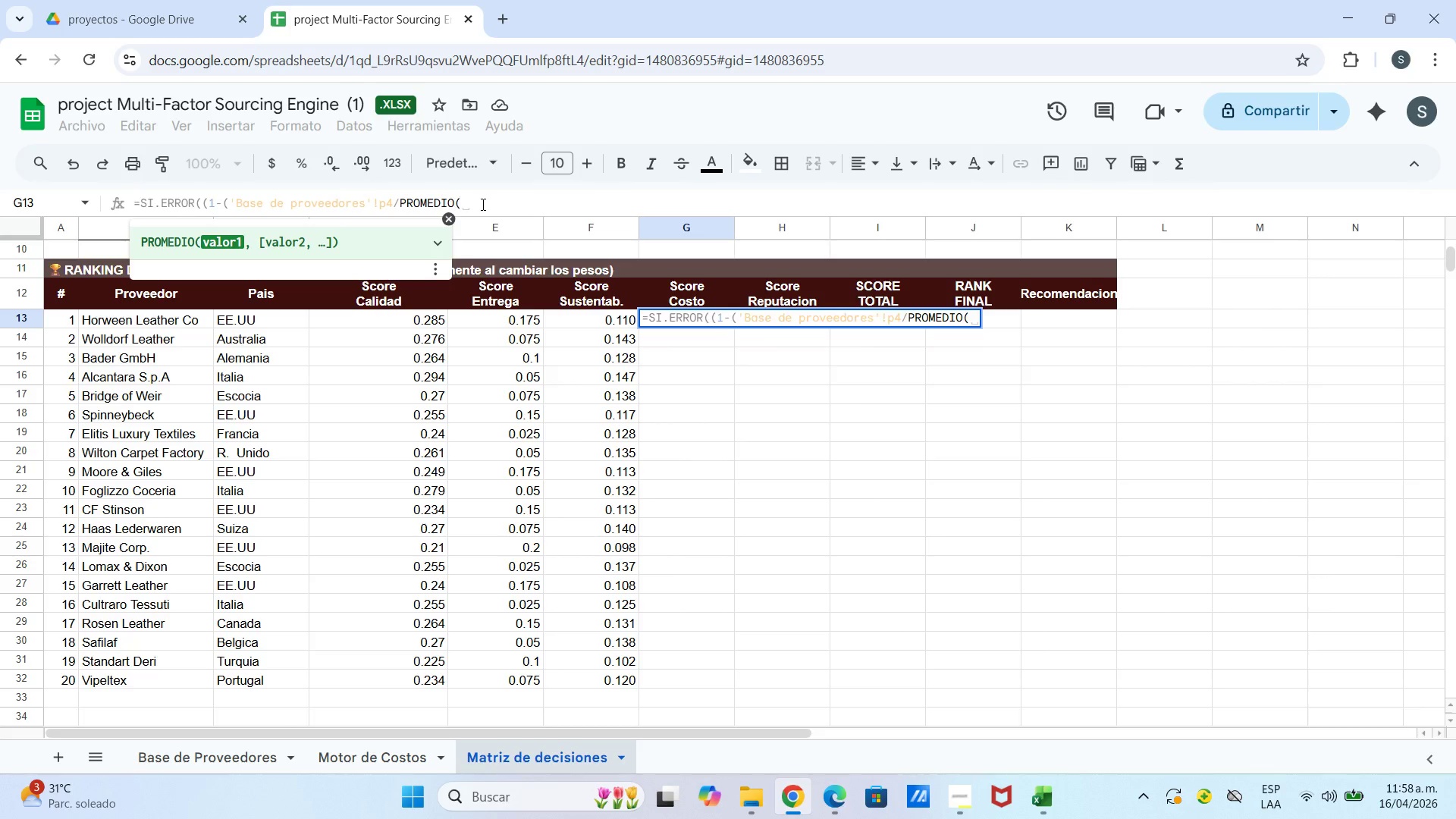 
wait(9.02)
 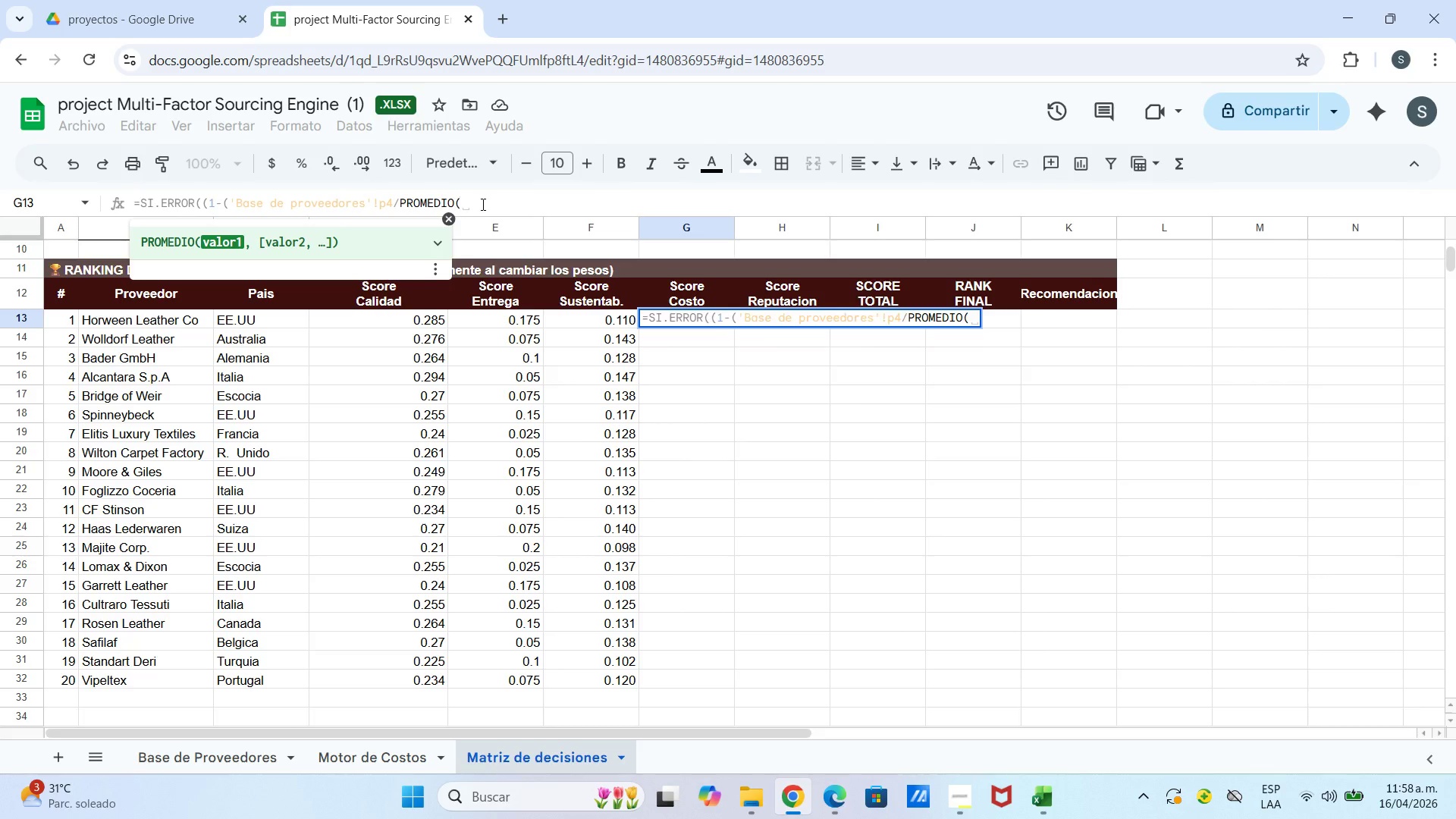 
type([Base de proveedores[)
 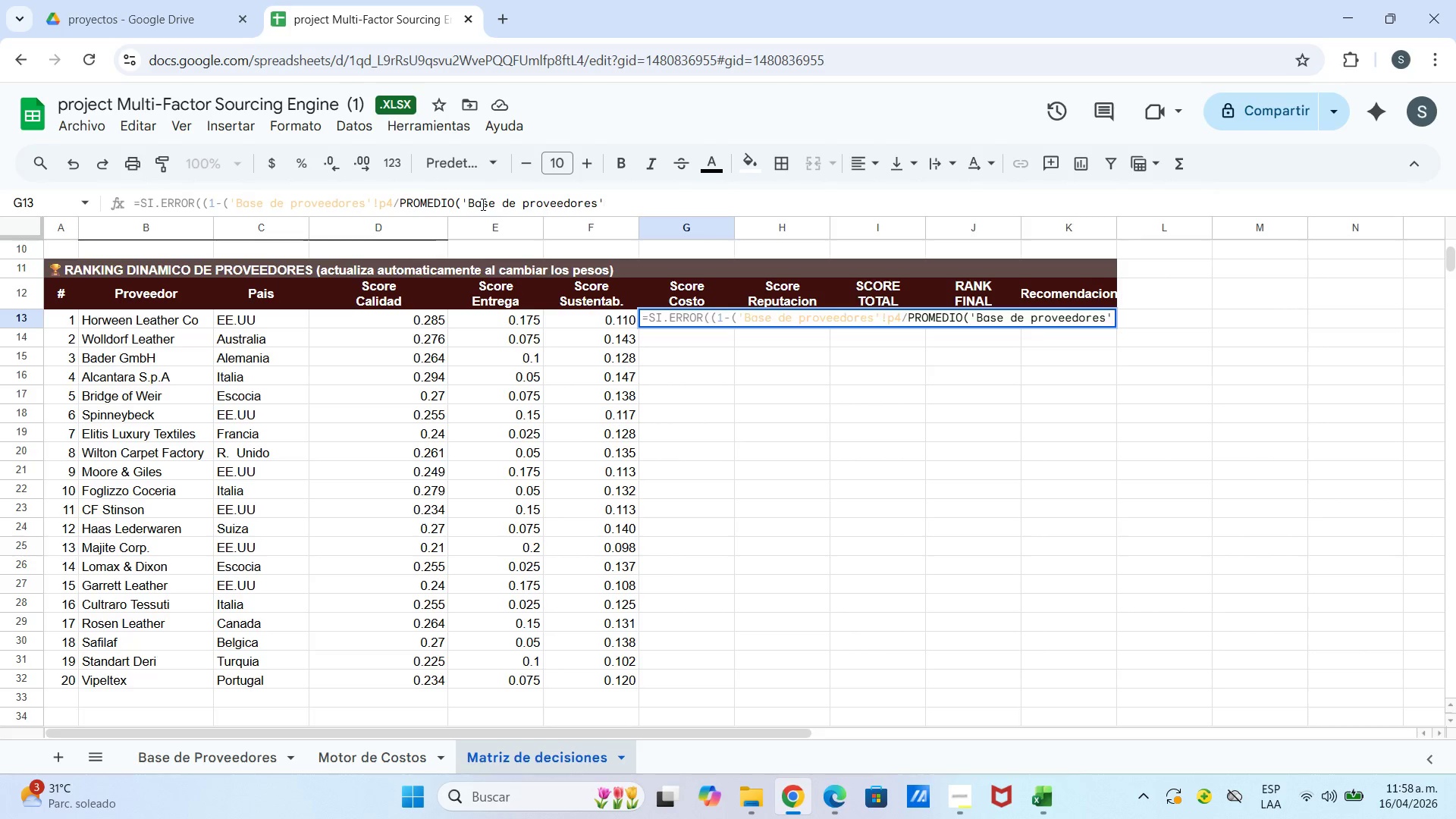 
wait(5.88)
 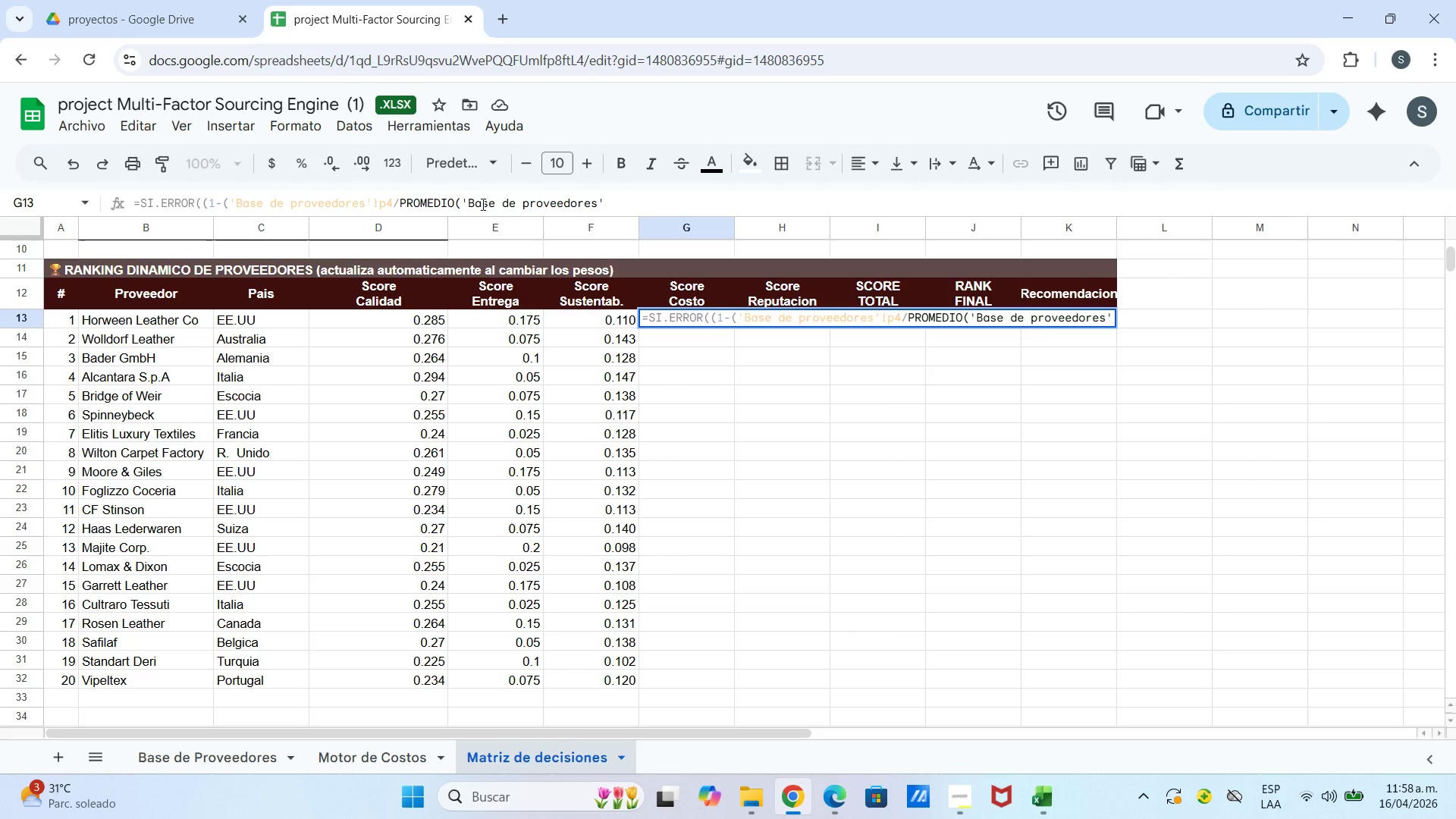 
type(!p4>p23((()
 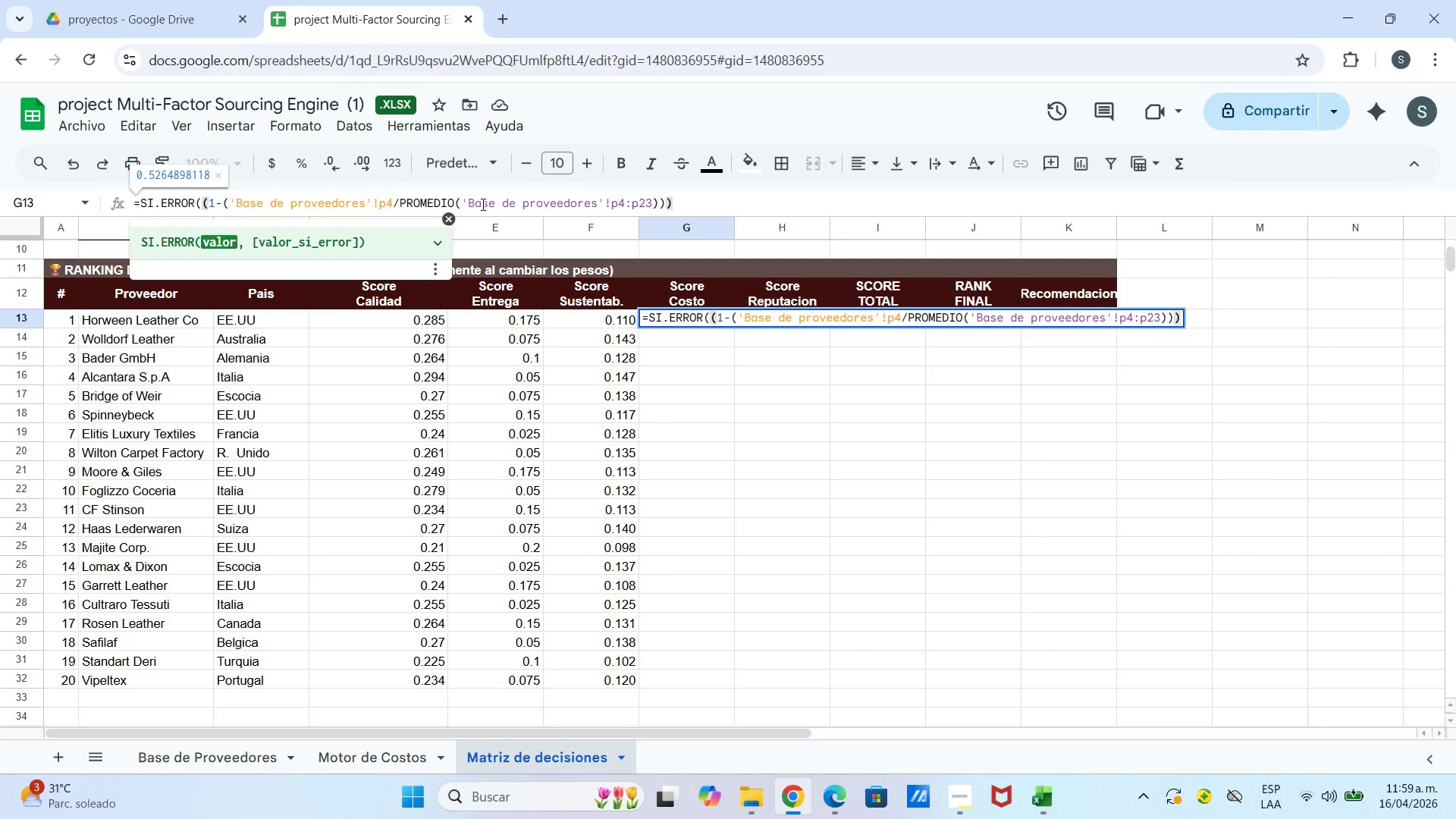 
type(*$c$7,0()
 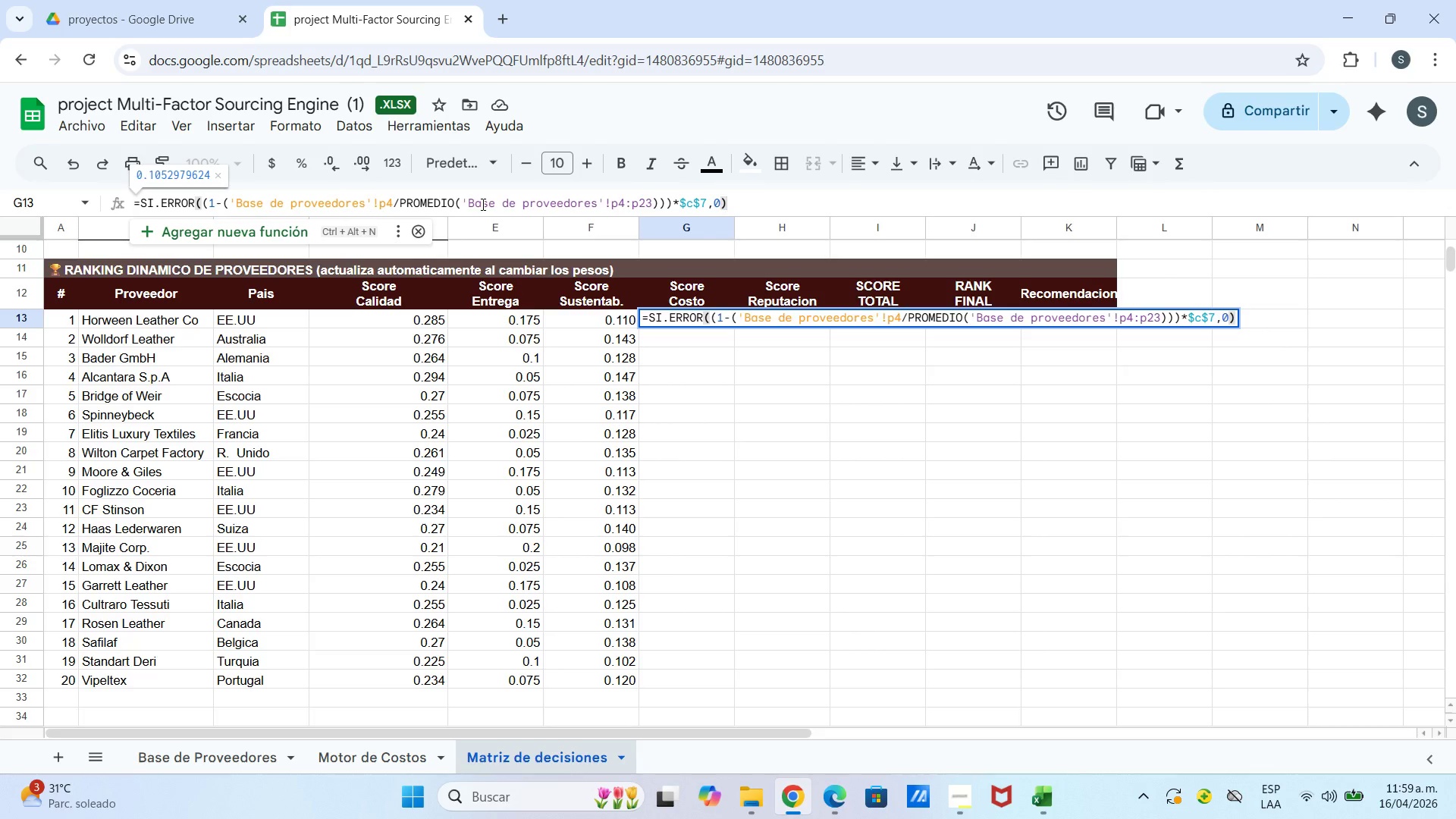 
key(Enter)
 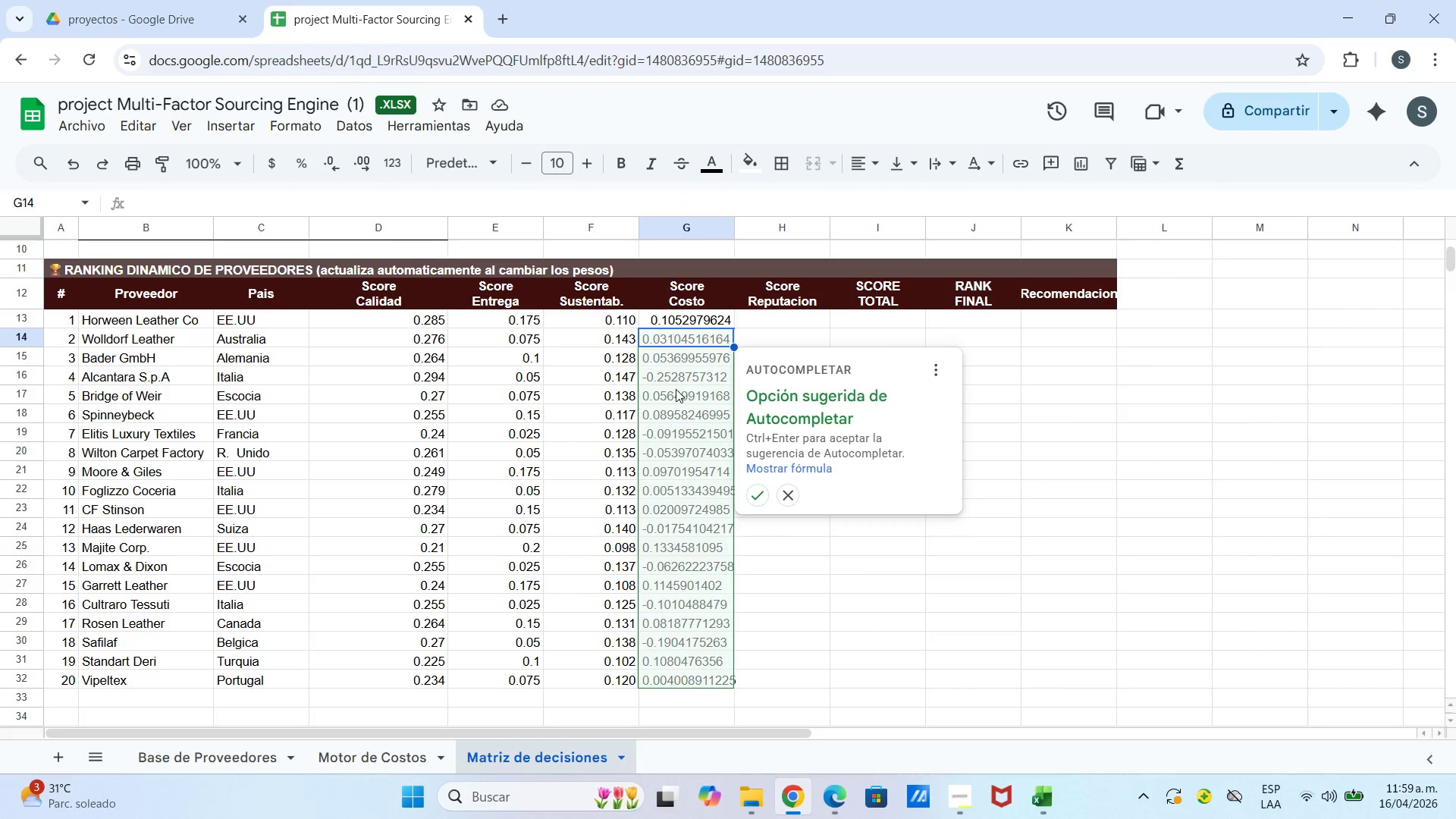 
wait(7.41)
 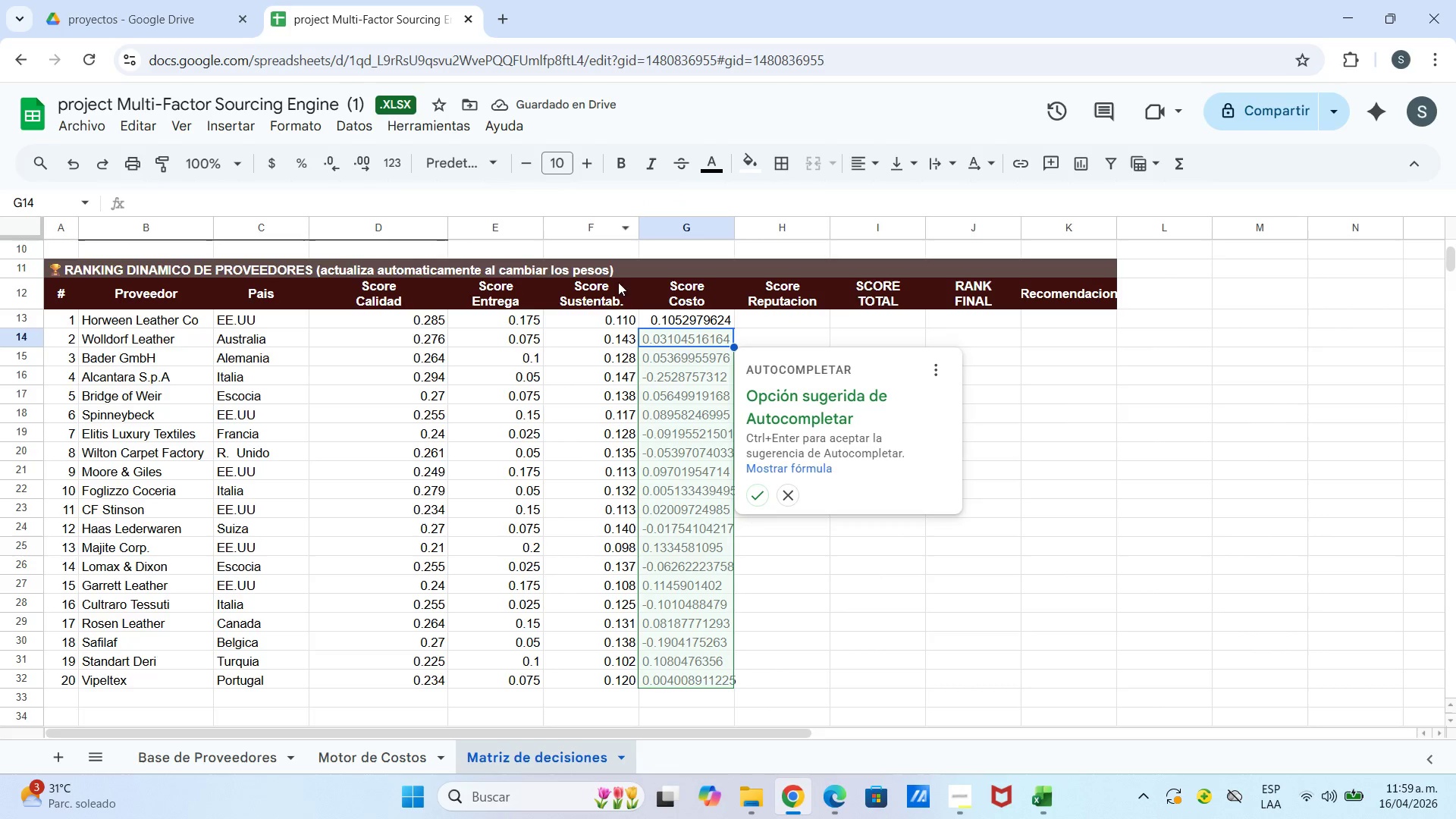 
left_click([755, 497])
 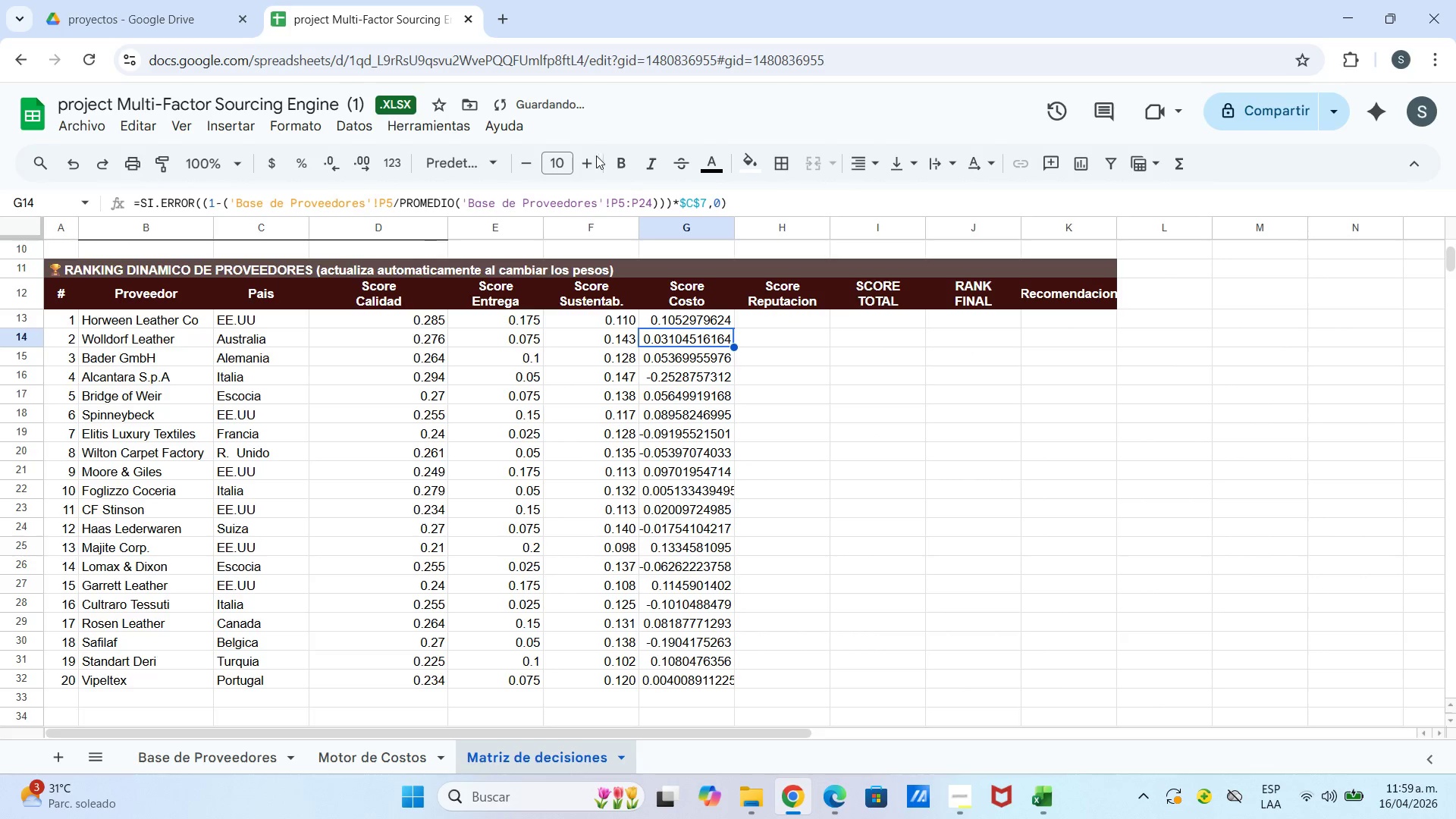 
mouse_move([378, 170])
 